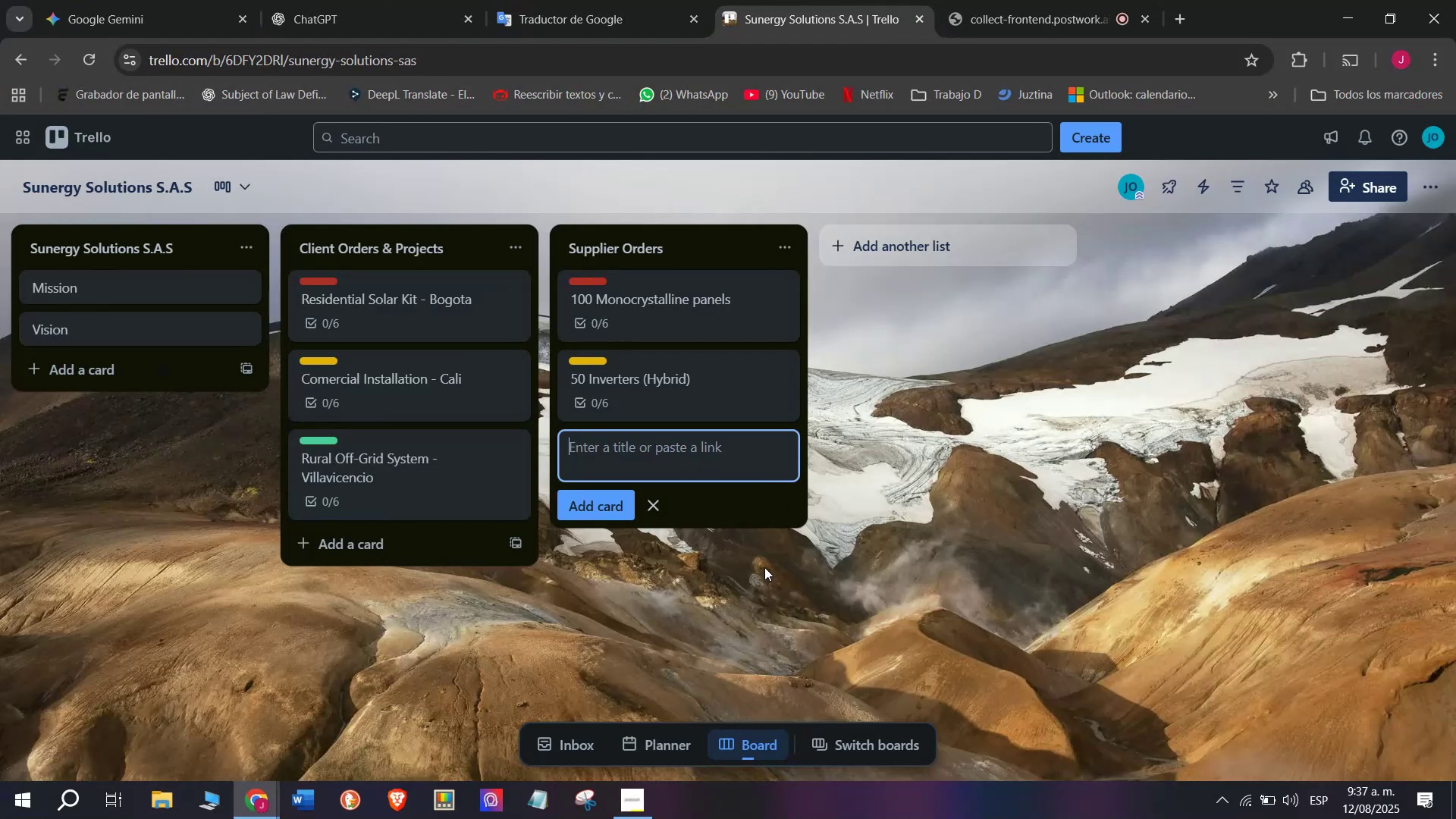 
type(Solar Bater)
key(Backspace)
key(Backspace)
key(Backspace)
type(ttery Bank - 200 units)
 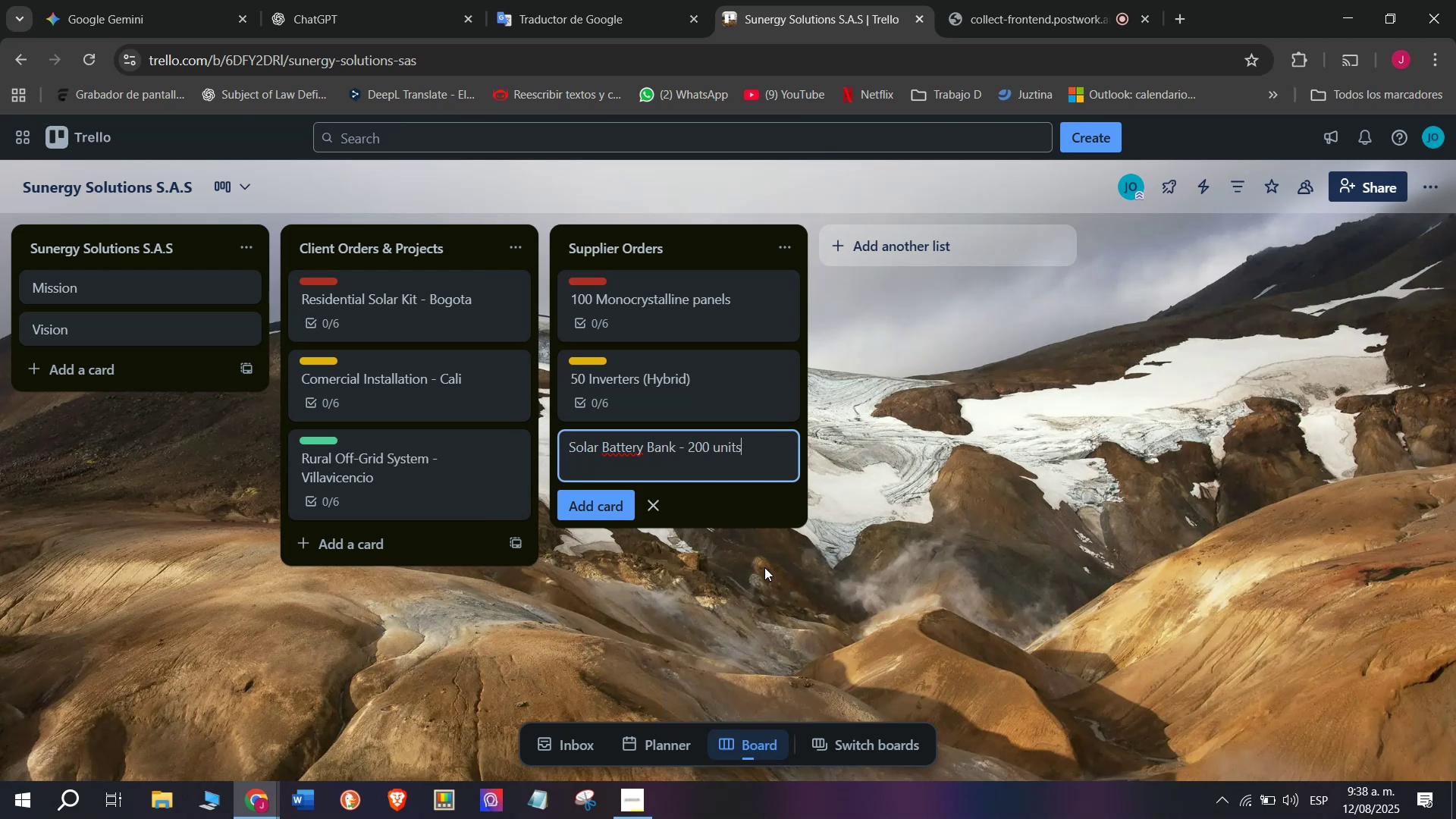 
key(Enter)
 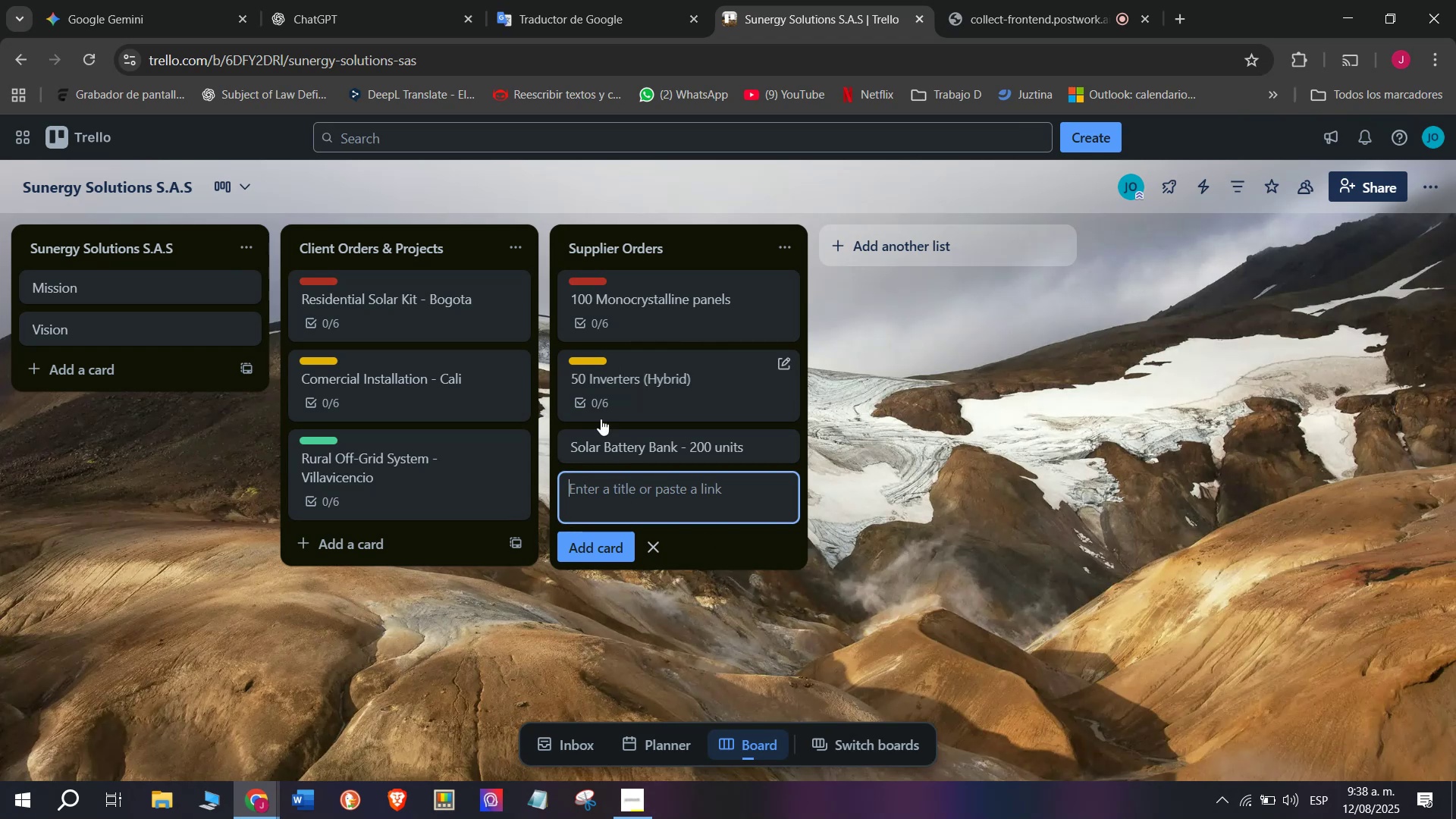 
left_click([663, 446])
 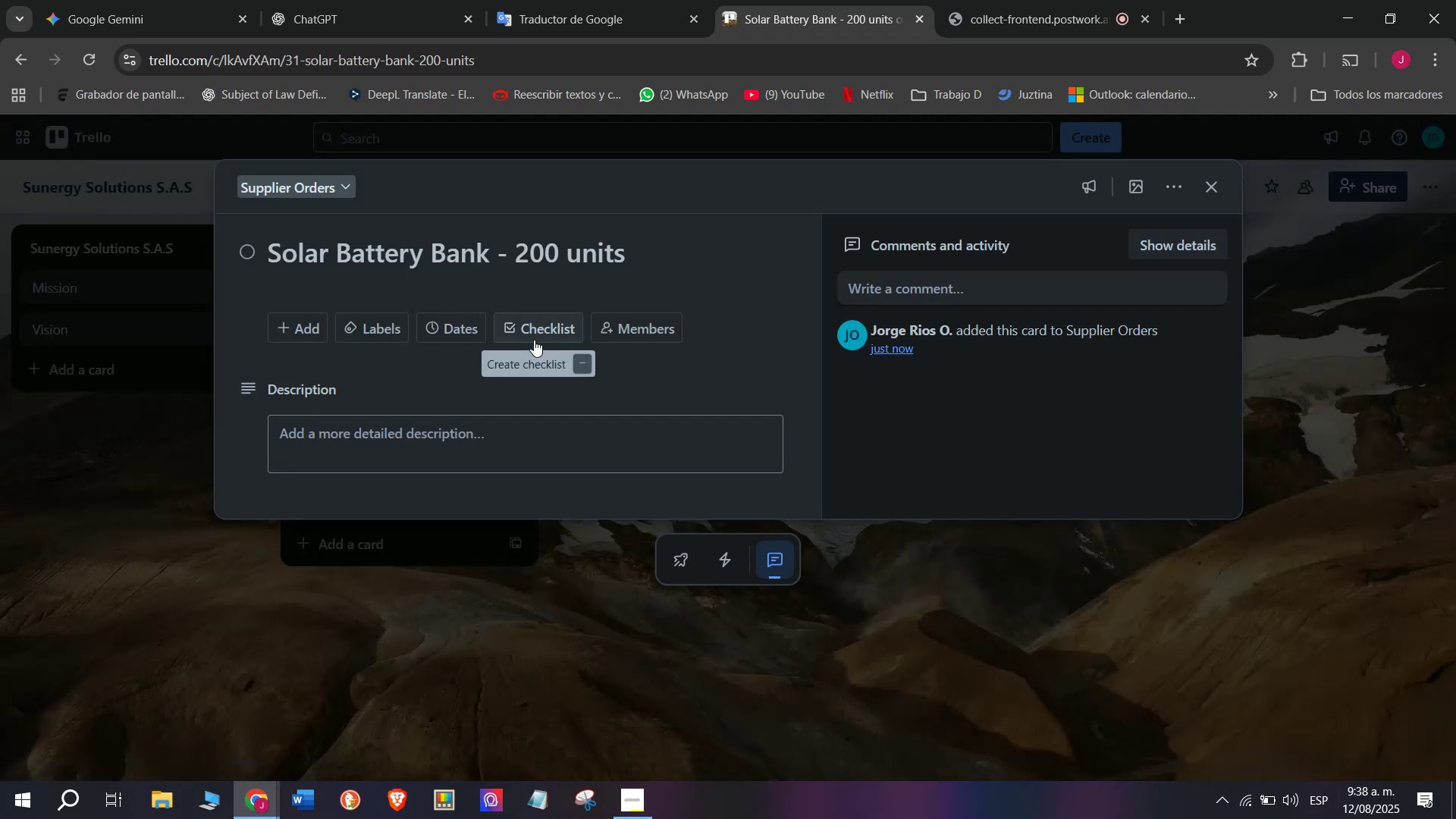 
left_click([541, 331])
 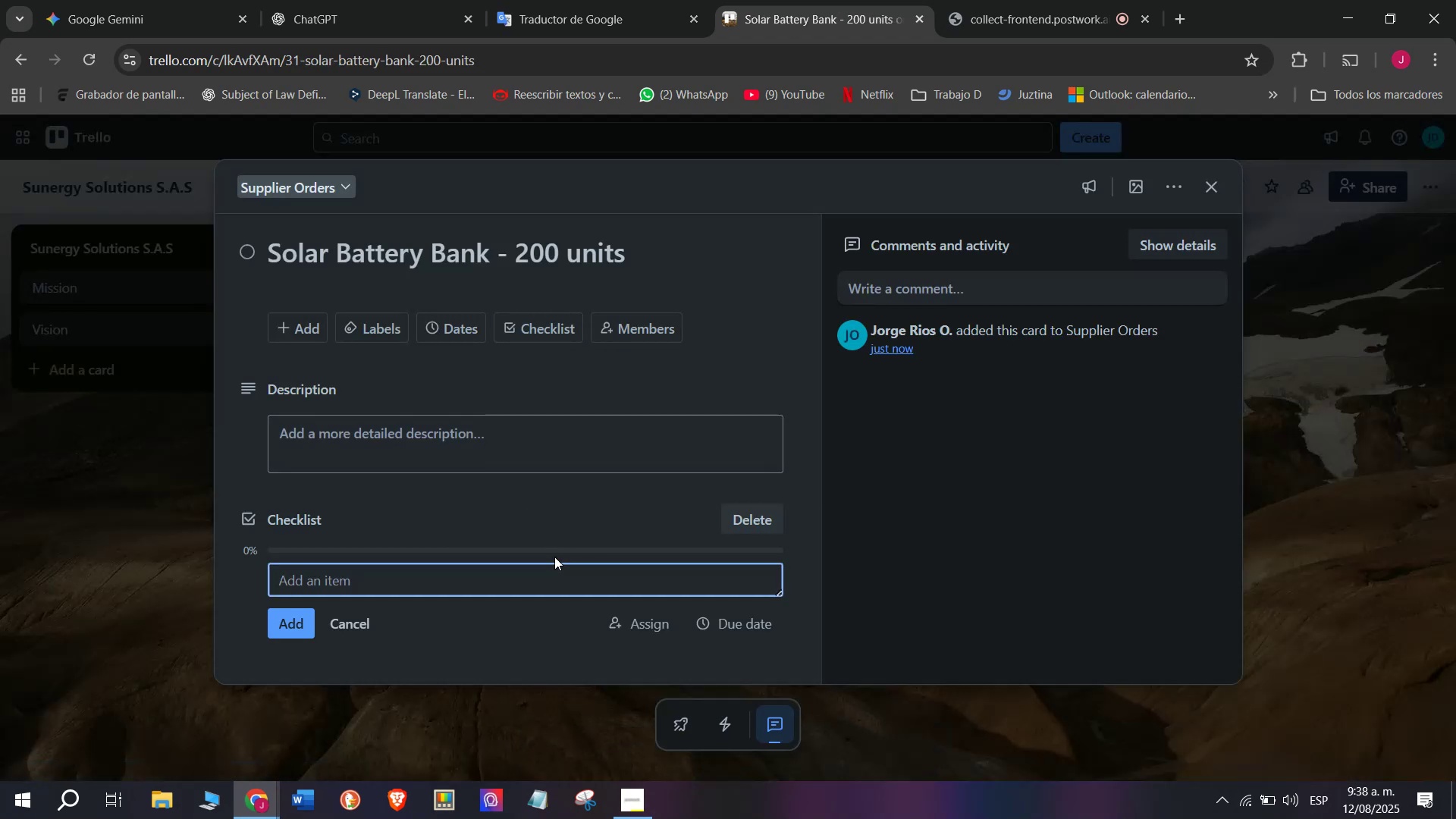 
type(Verify tecn)
key(Backspace)
type(hnical specs)
 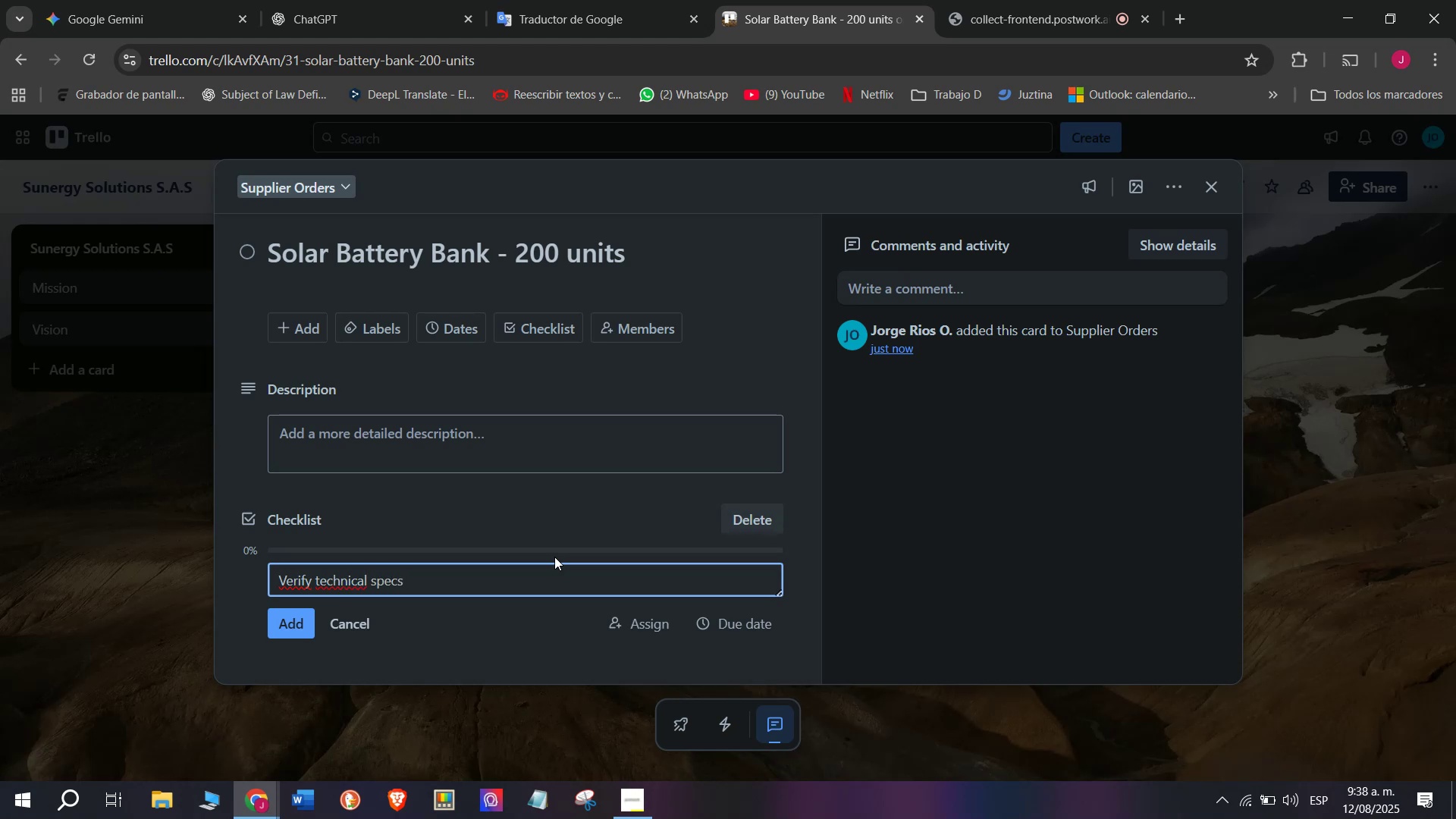 
key(Enter)
 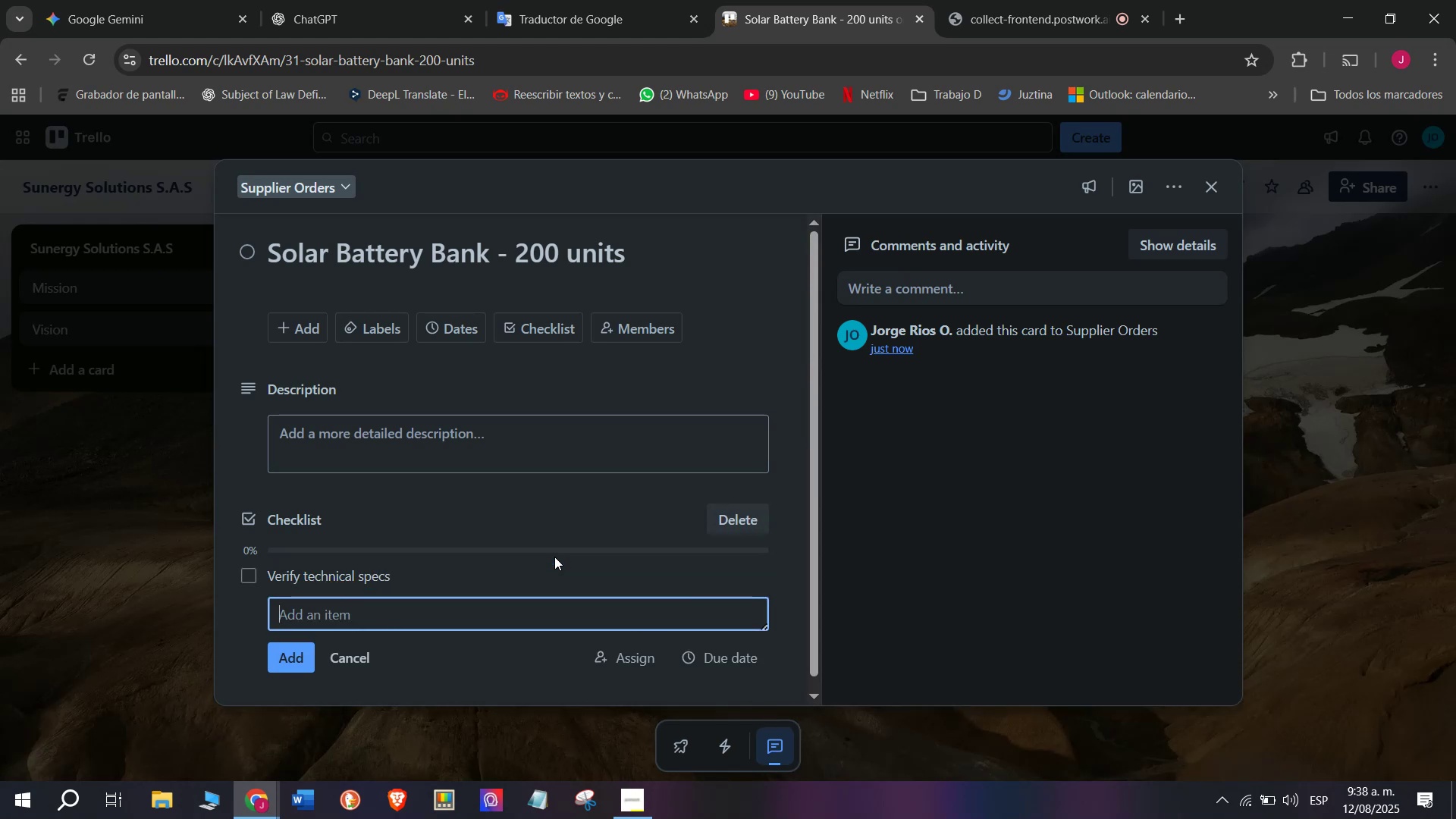 
type(Apr)
key(Backspace)
type(prove order)
 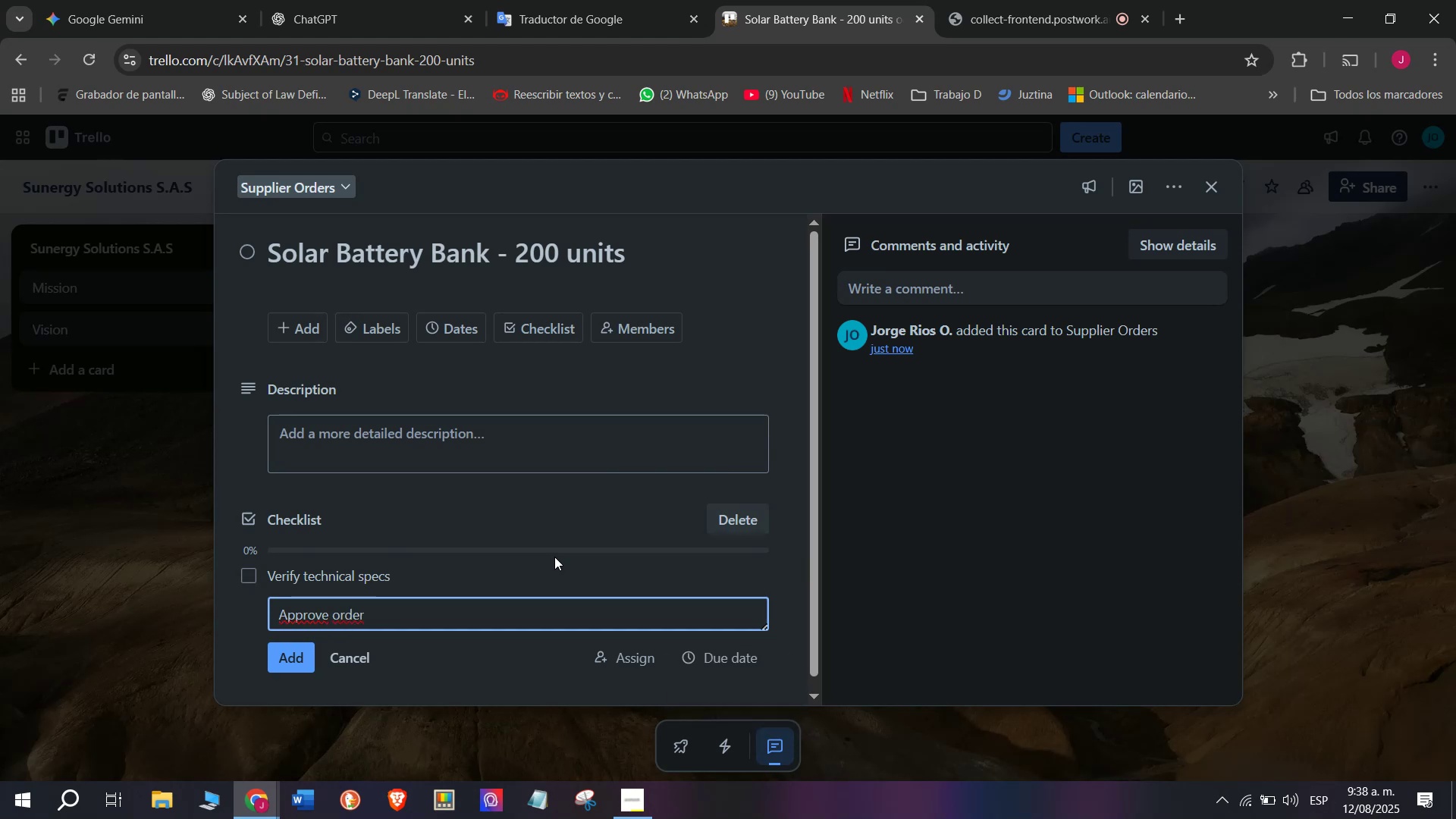 
key(Enter)
 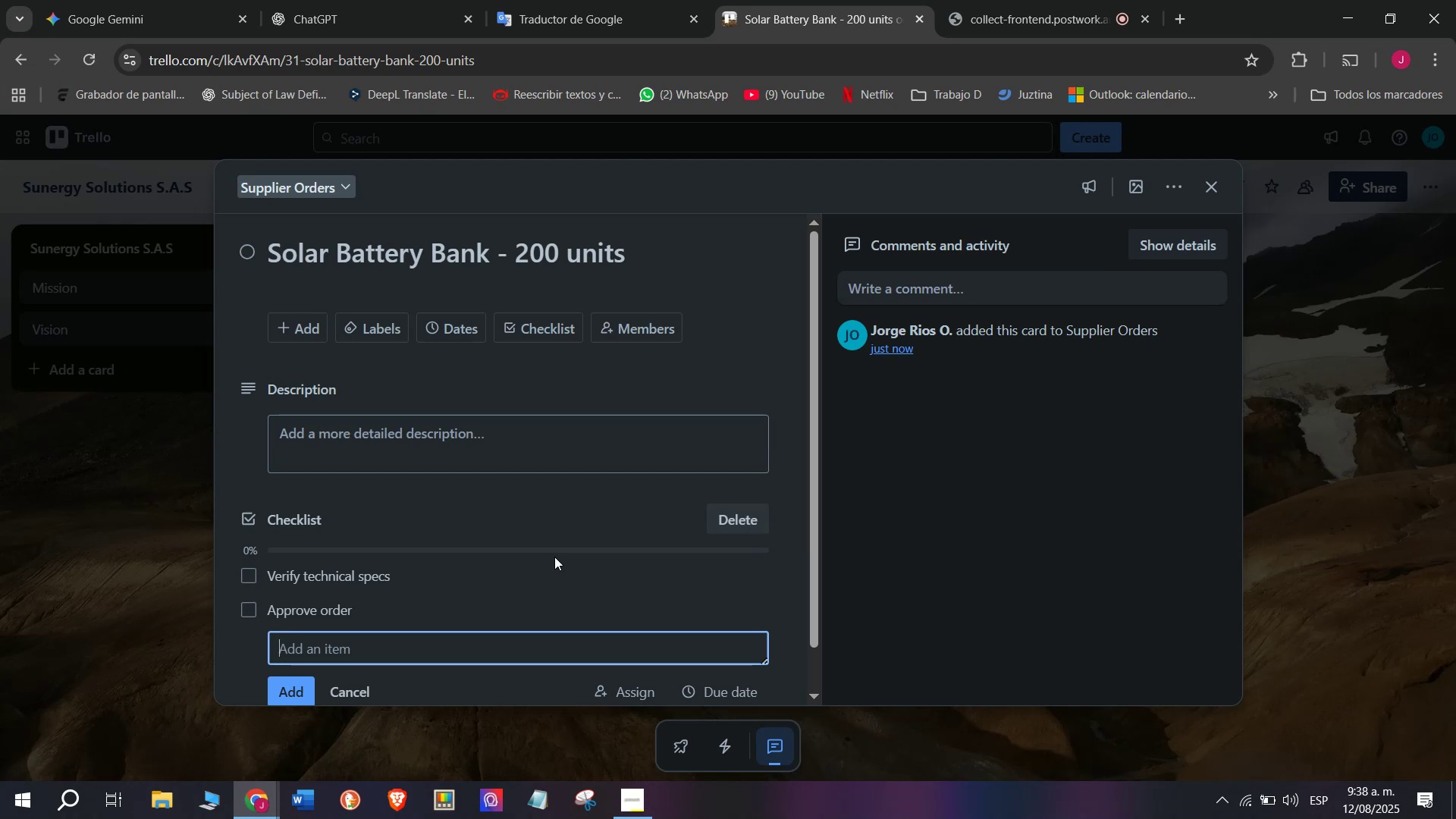 
wait(20.8)
 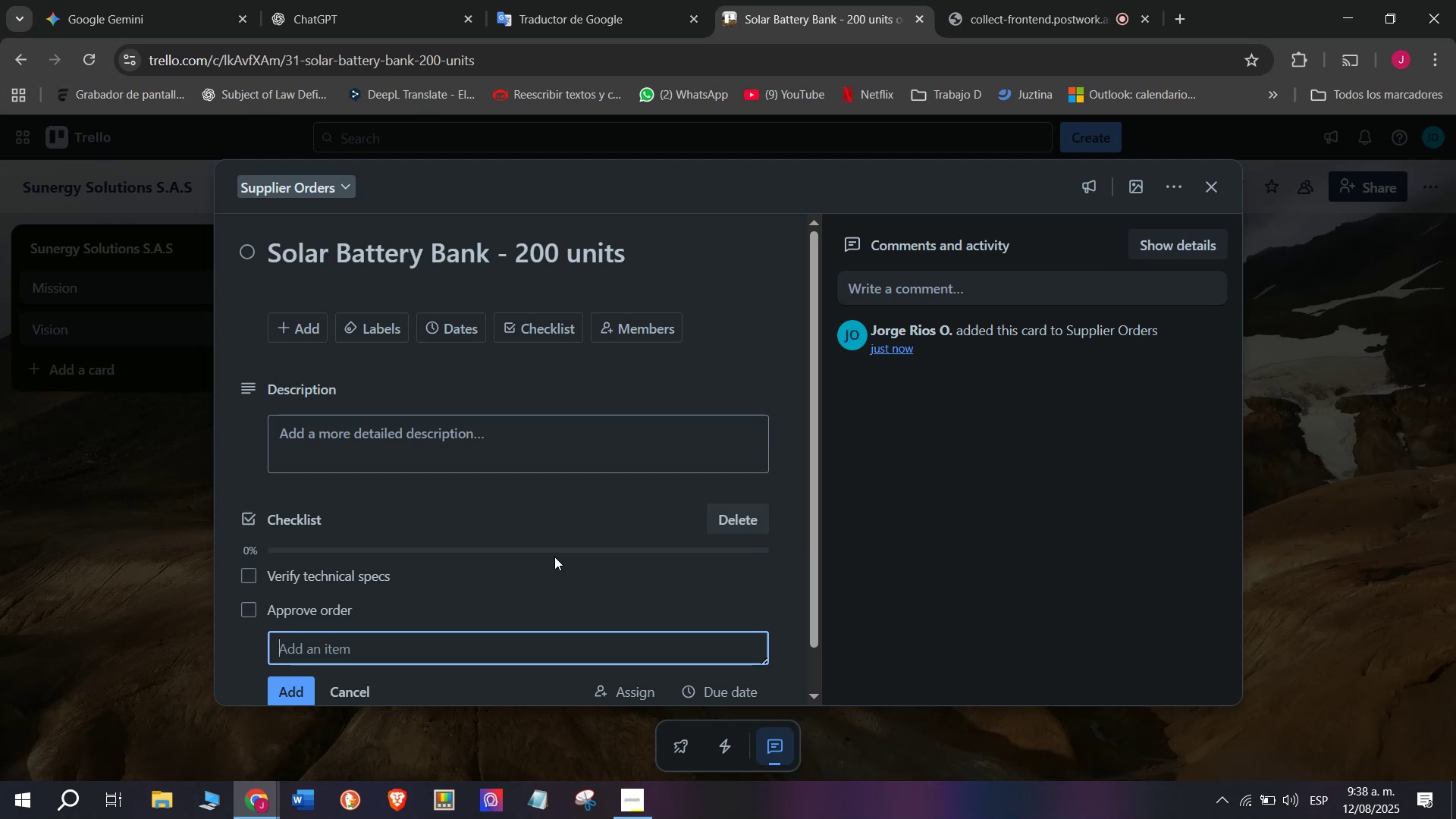 
type(Arrange transport)
 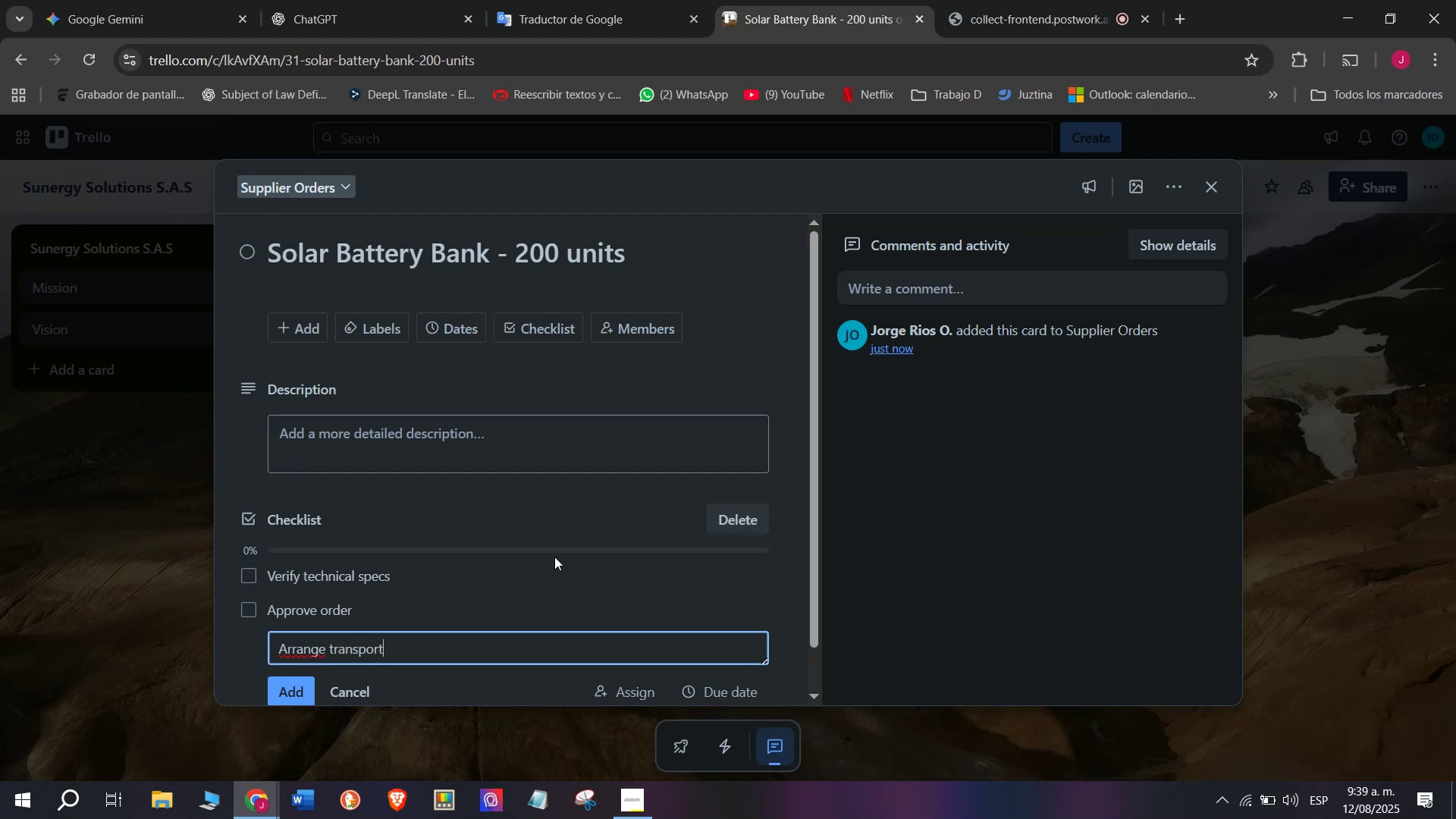 
key(Enter)
 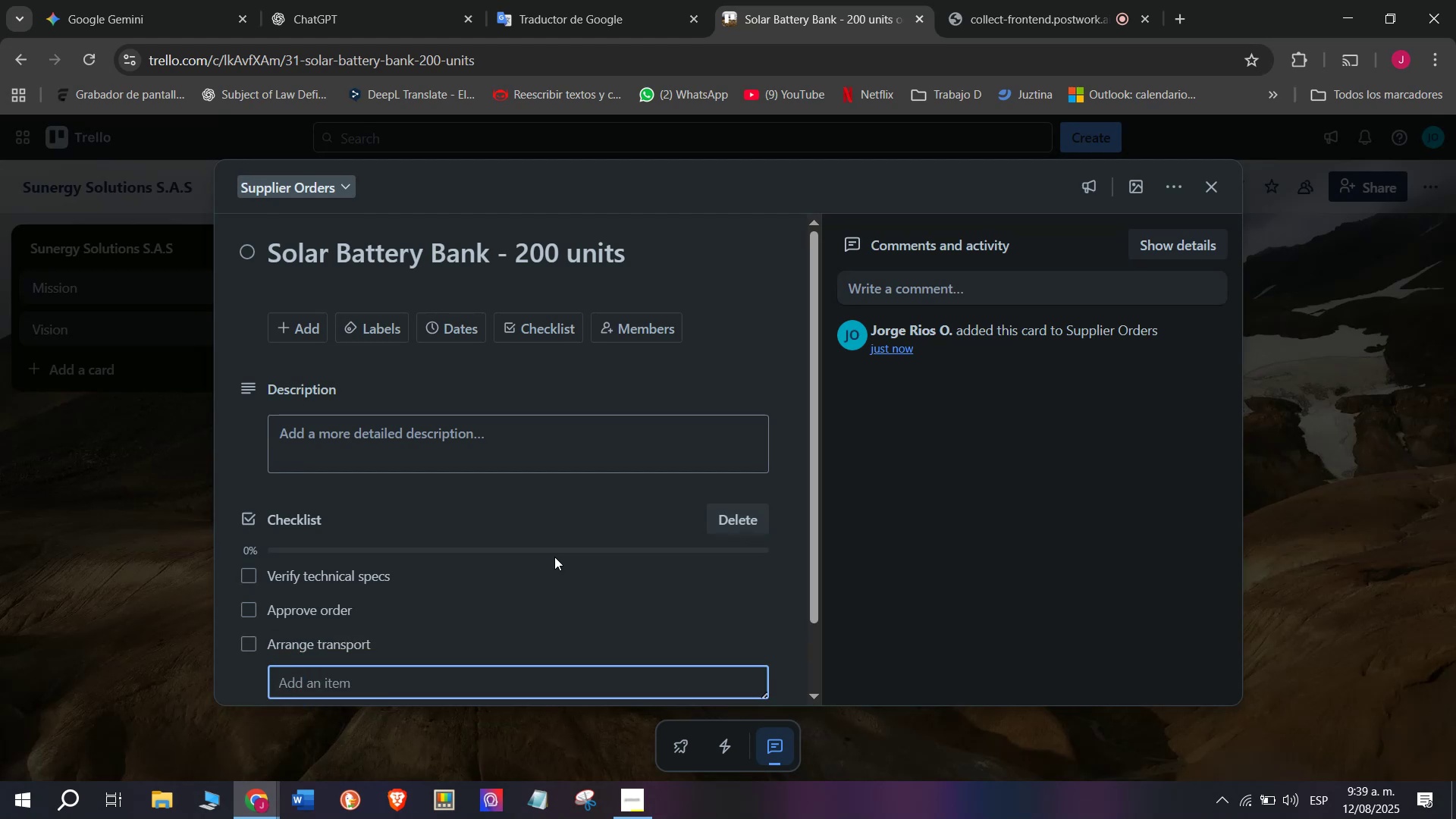 
type(Cha)
key(Backspace)
type(eck condition )
 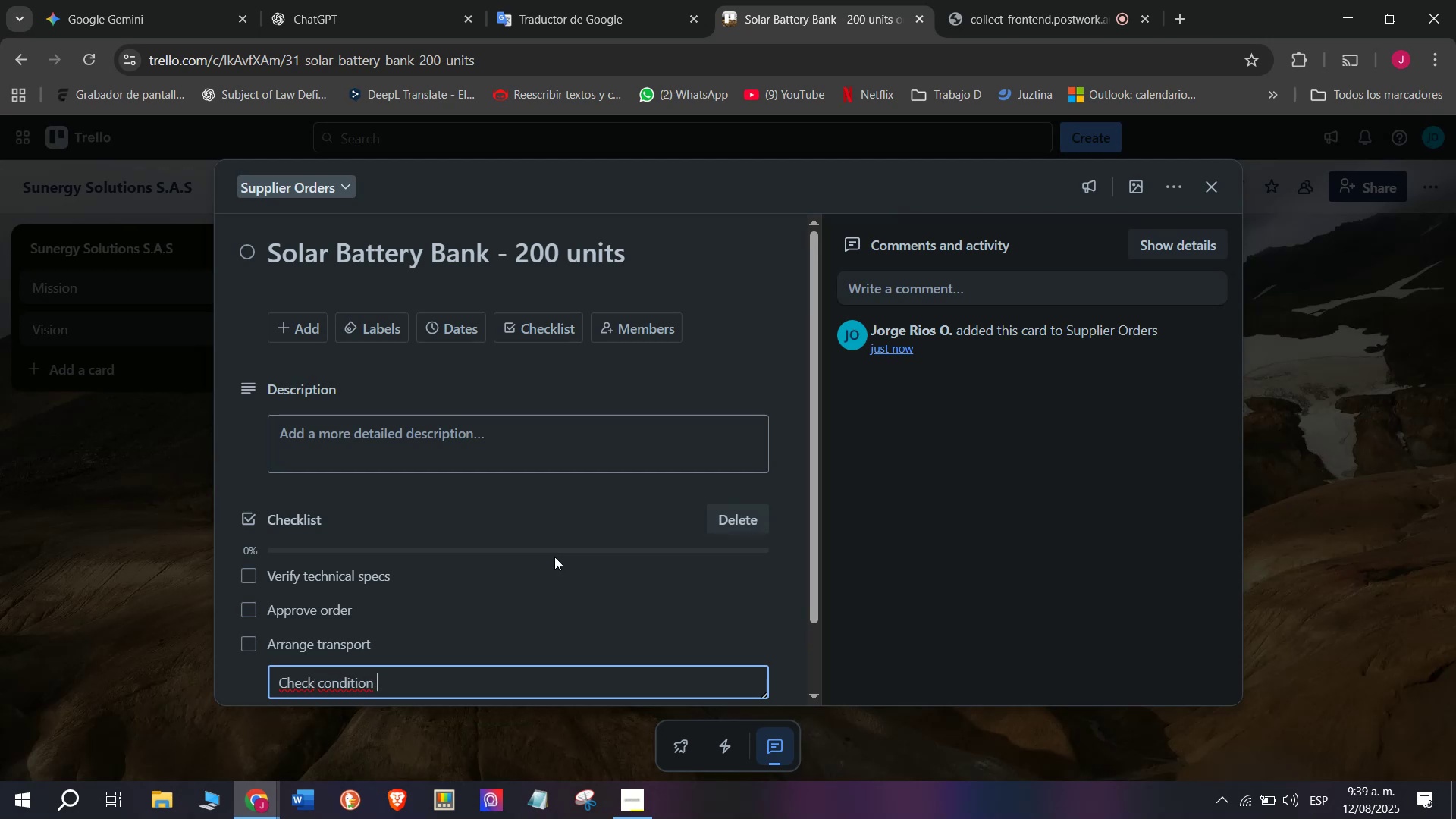 
type(on arrival)
 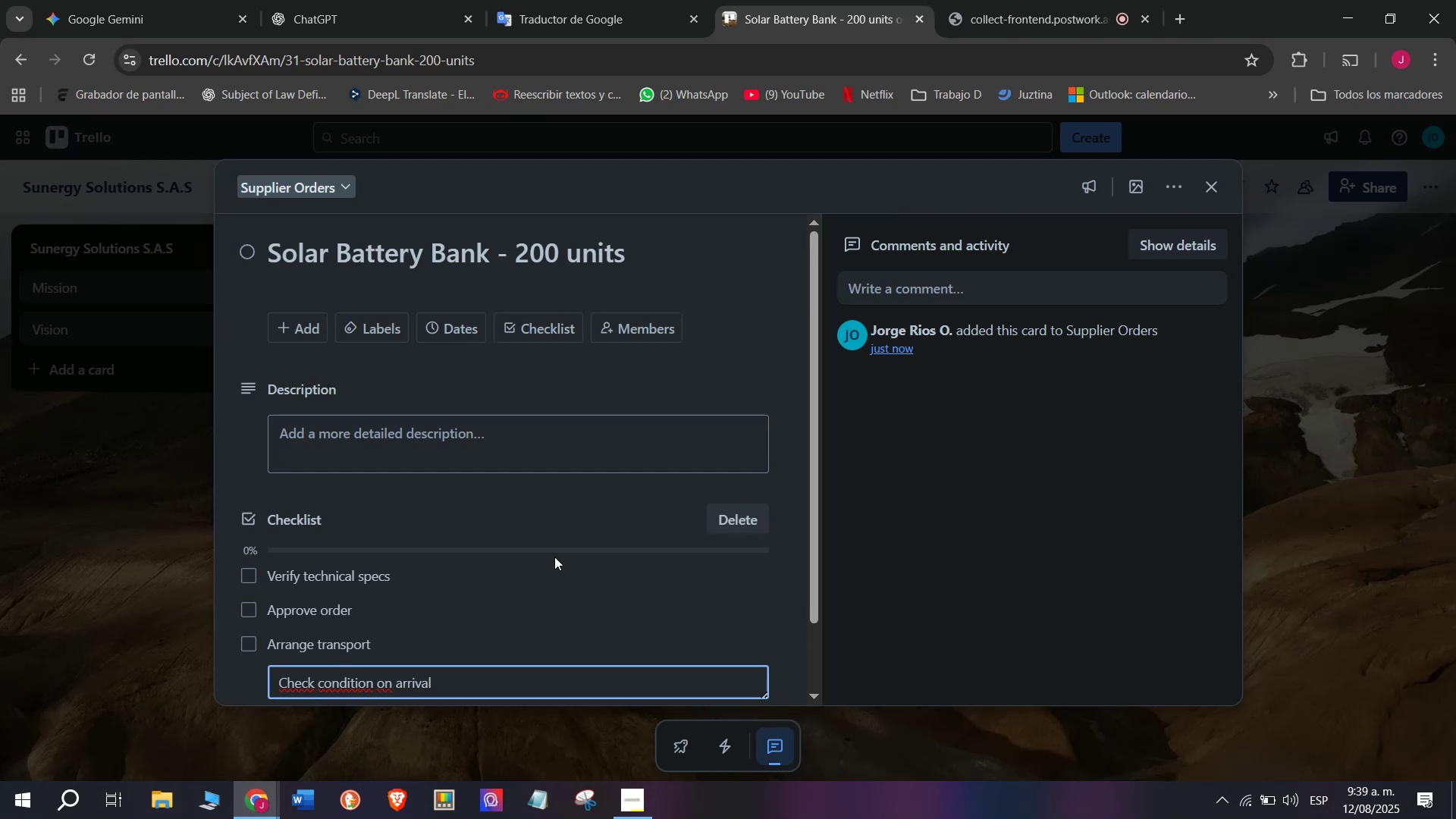 
key(Enter)
 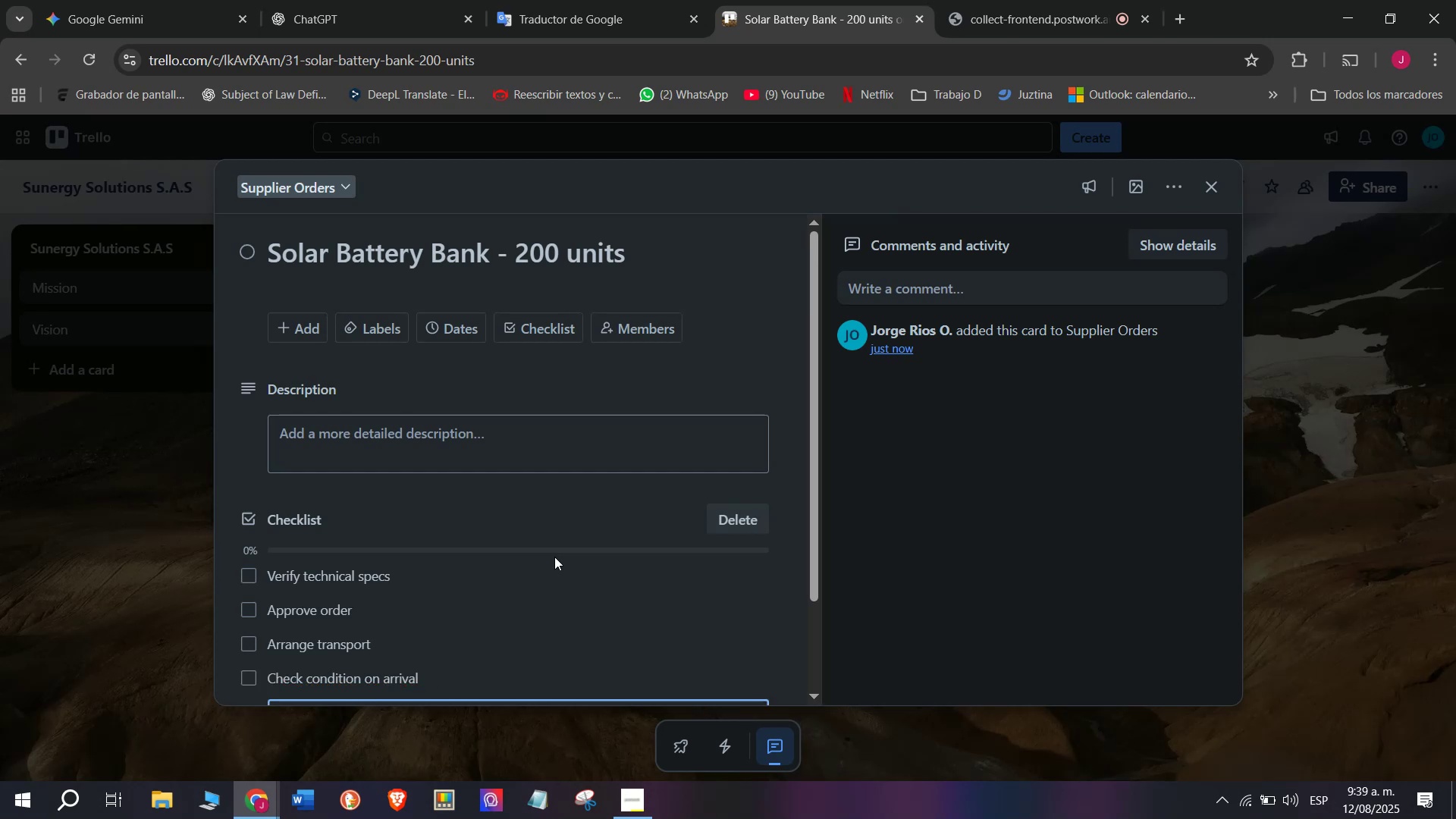 
scroll: coordinate [554, 557], scroll_direction: down, amount: 3.0
 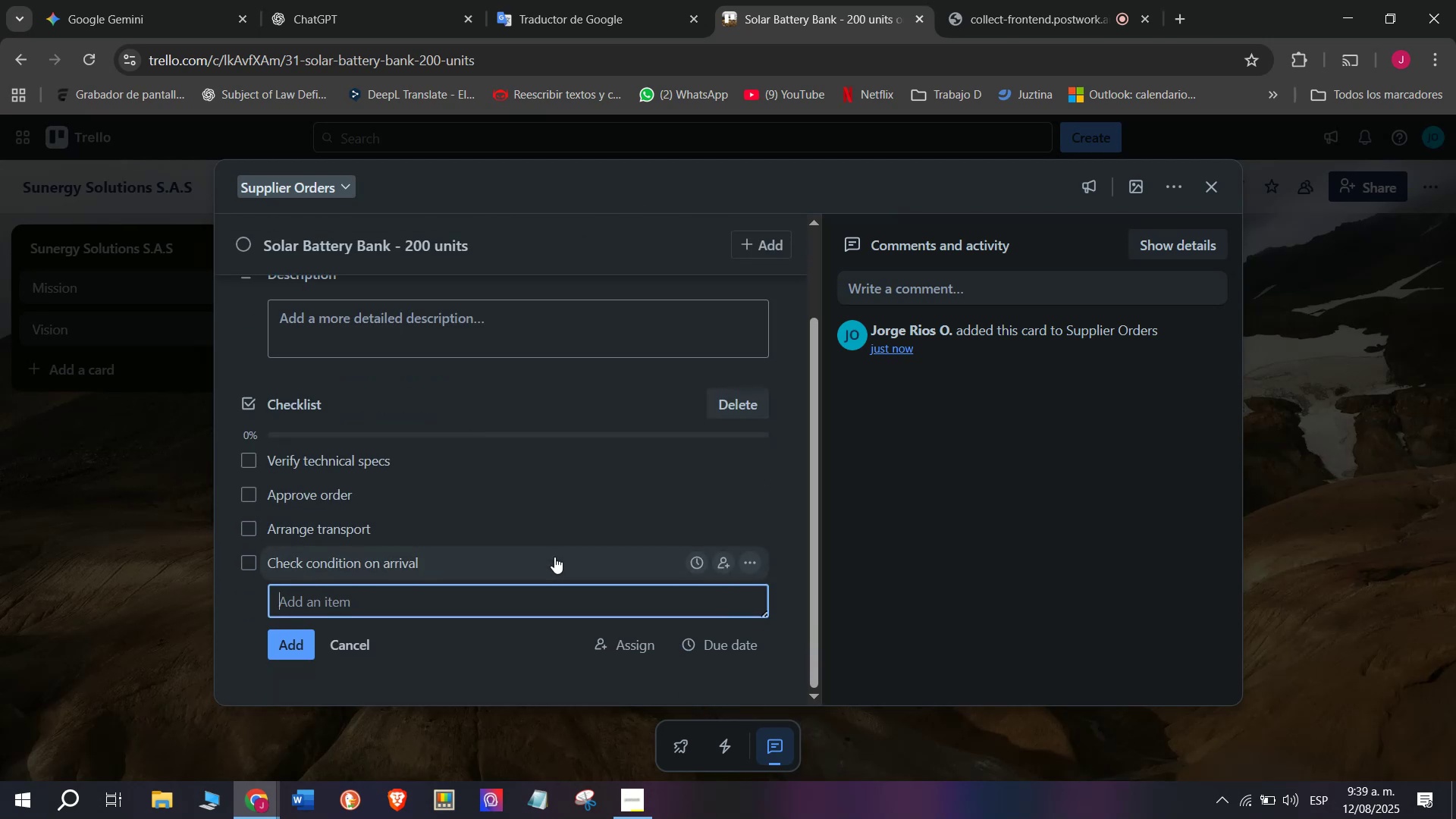 
type(R)
key(Tab)
type(eco)
key(Backspace)
key(Backspace)
key(Backspace)
 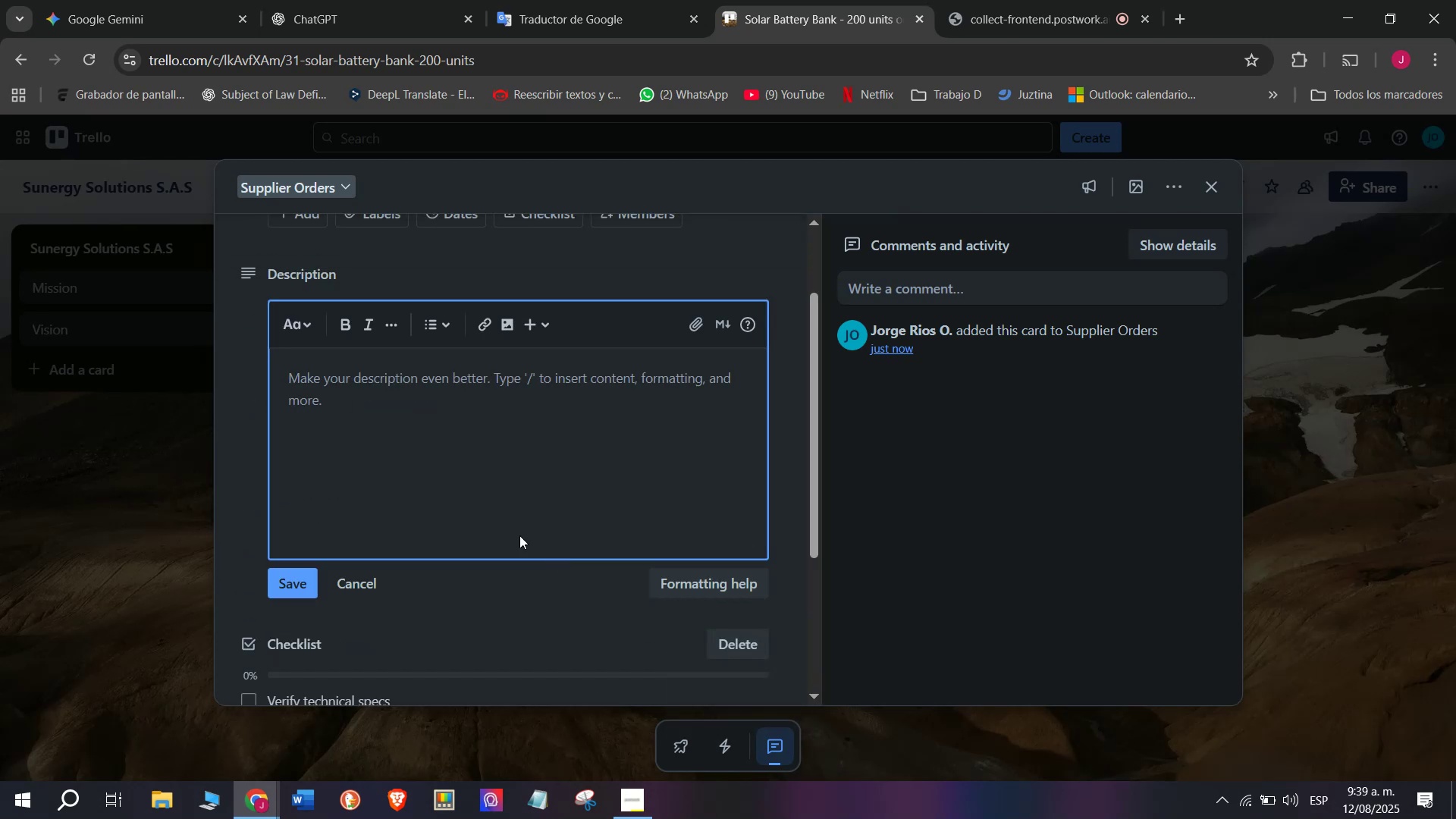 
scroll: coordinate [418, 476], scroll_direction: down, amount: 5.0
 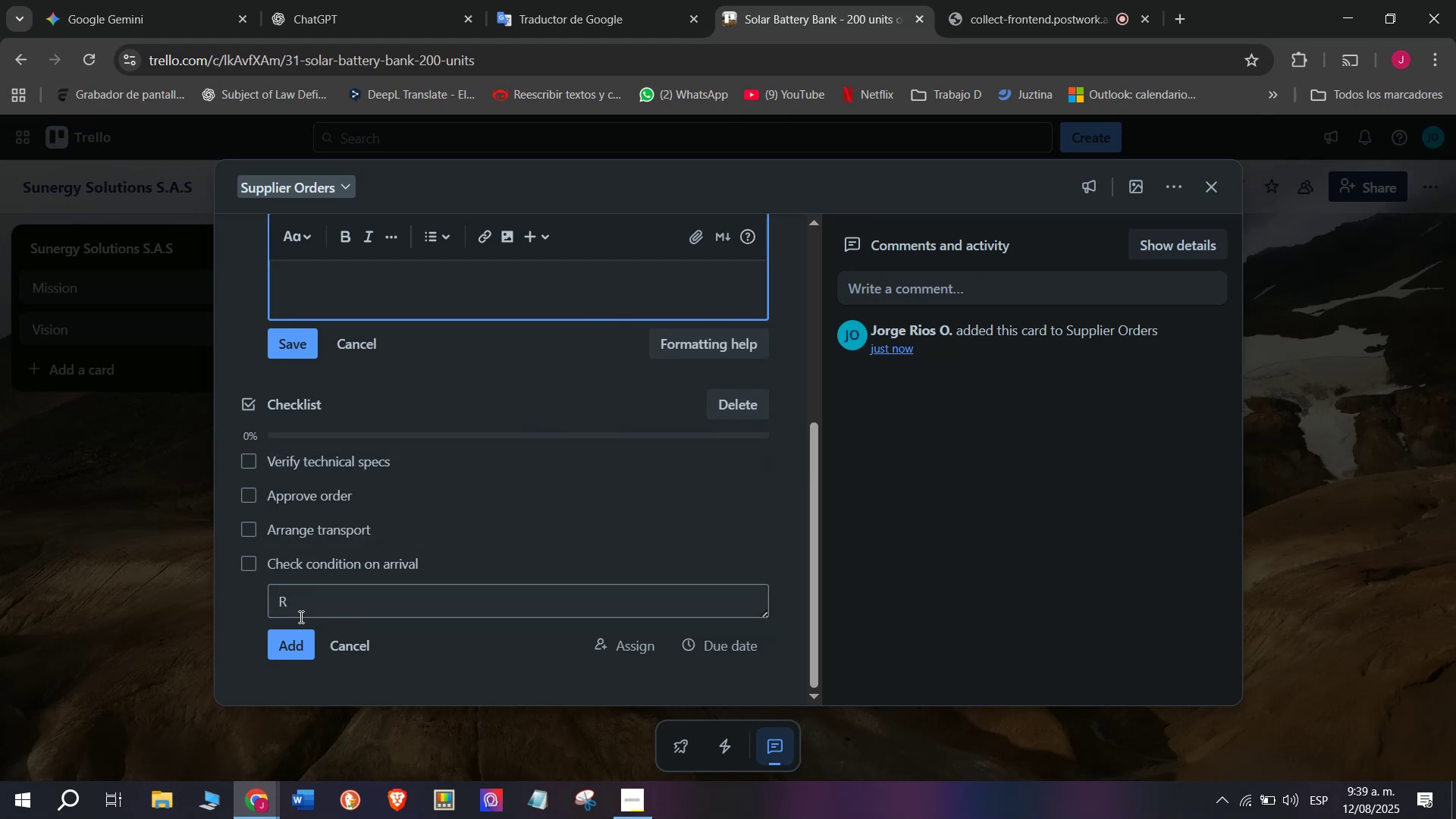 
left_click([301, 620])
 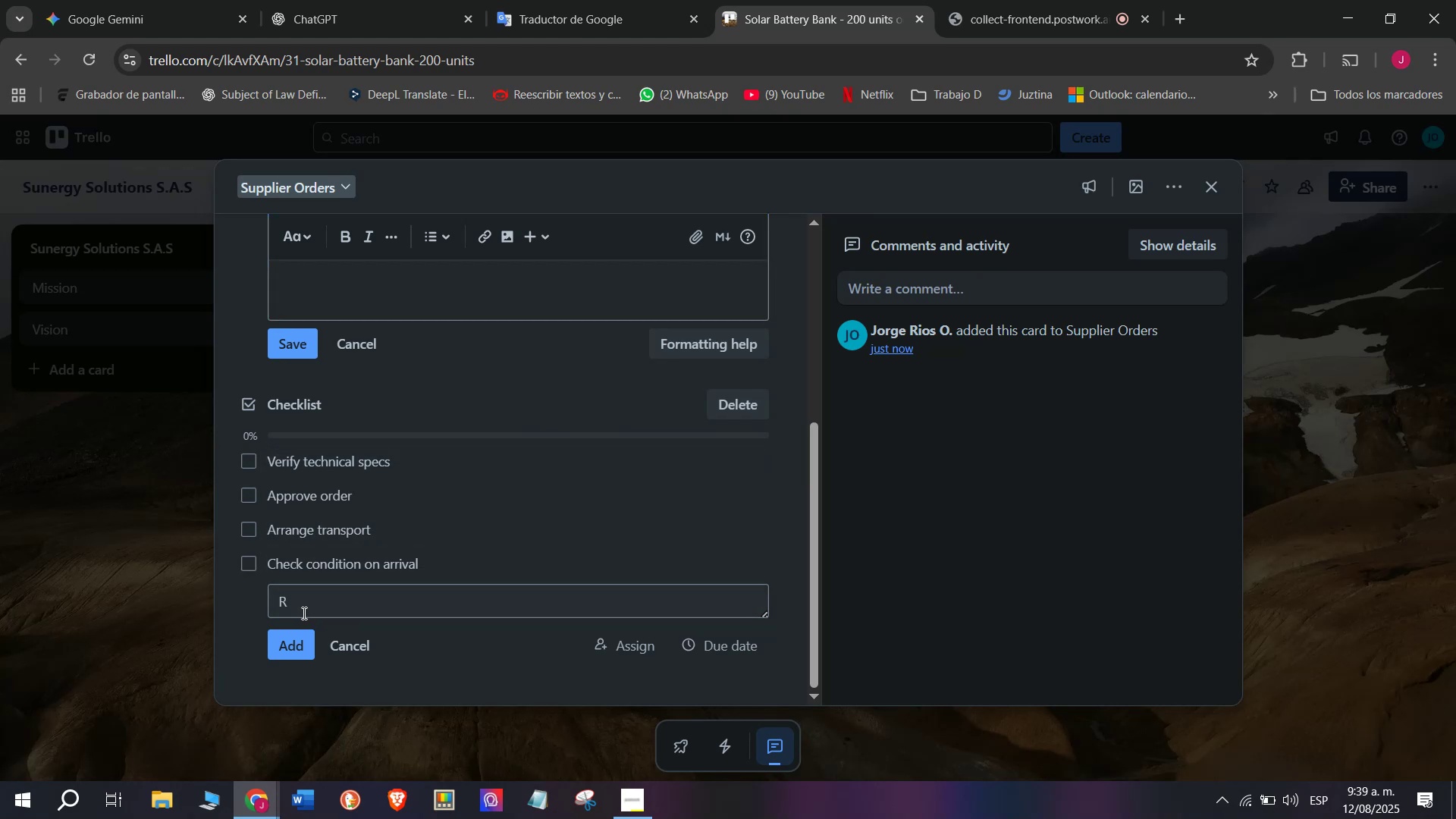 
double_click([303, 613])
 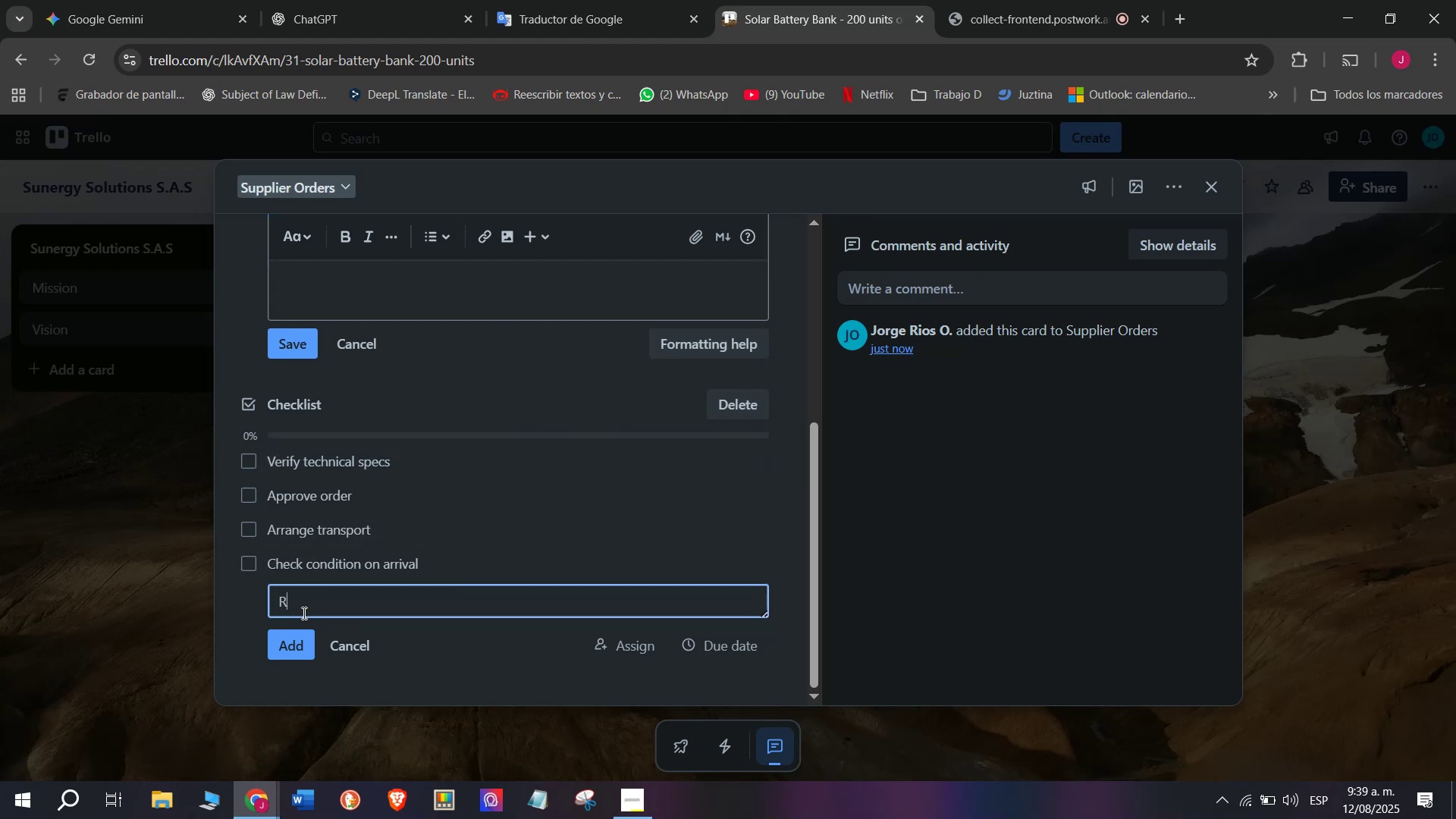 
key(E)
 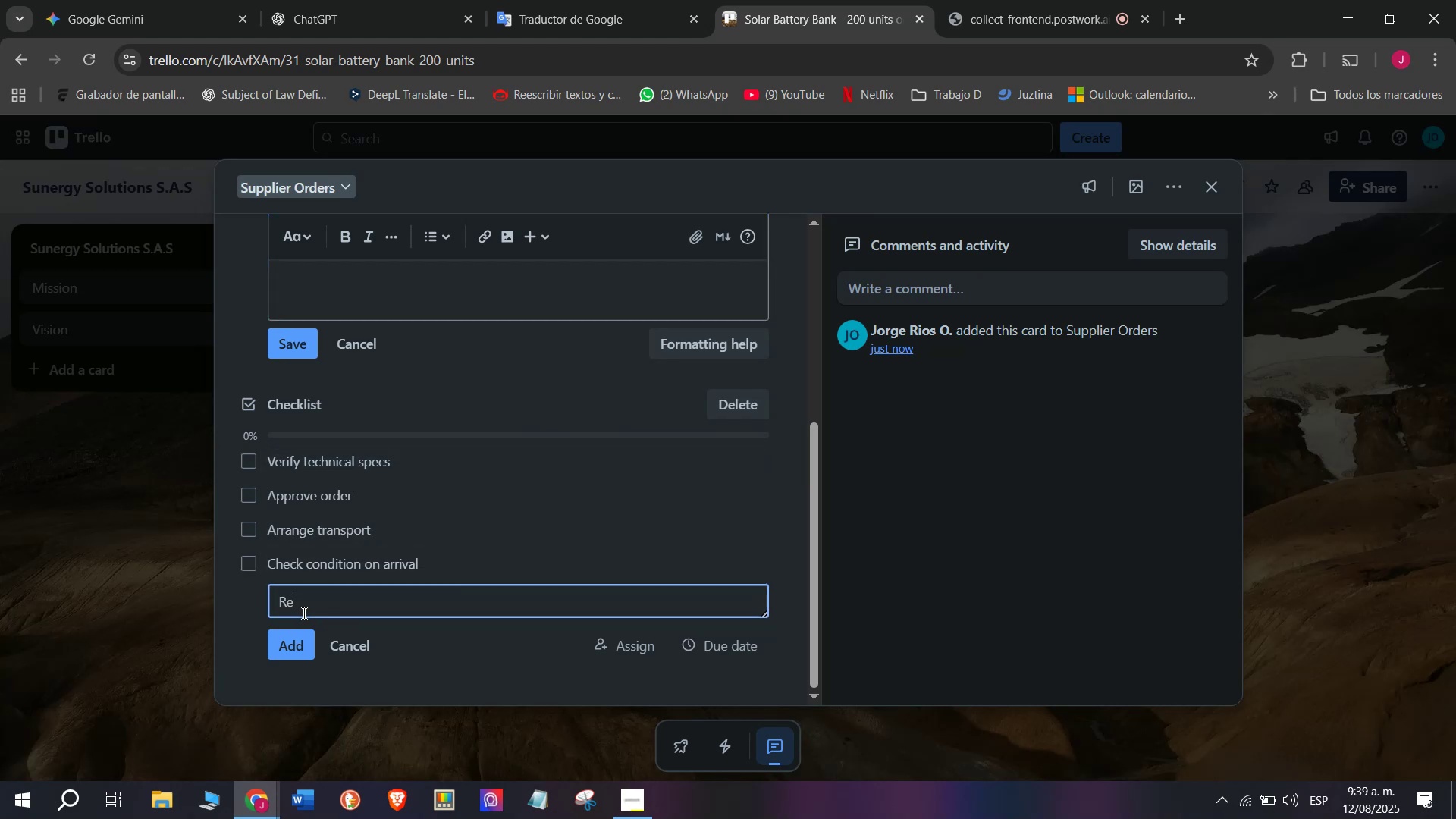 
type(cord in stock )
 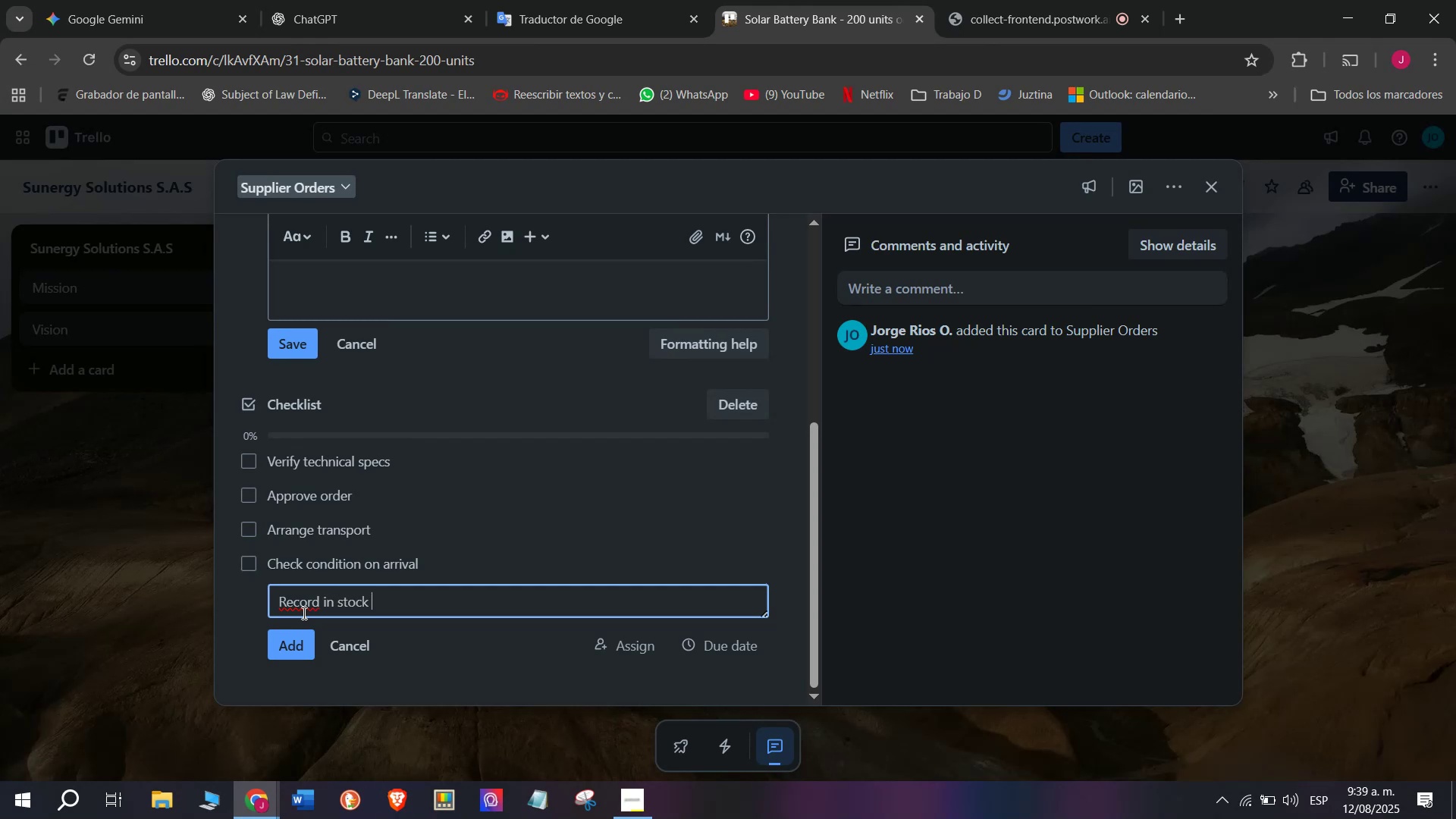 
type(system)
 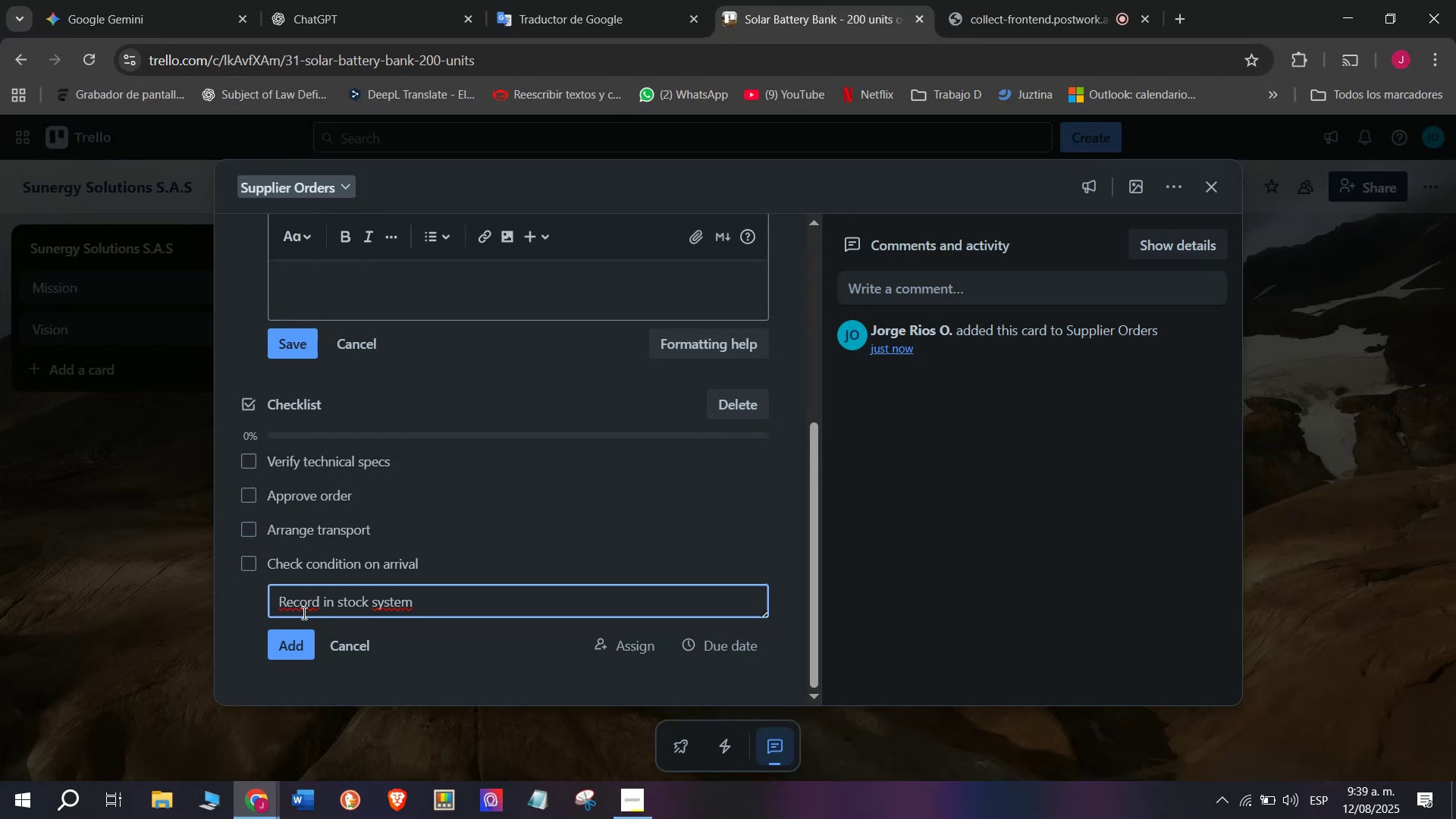 
wait(5.16)
 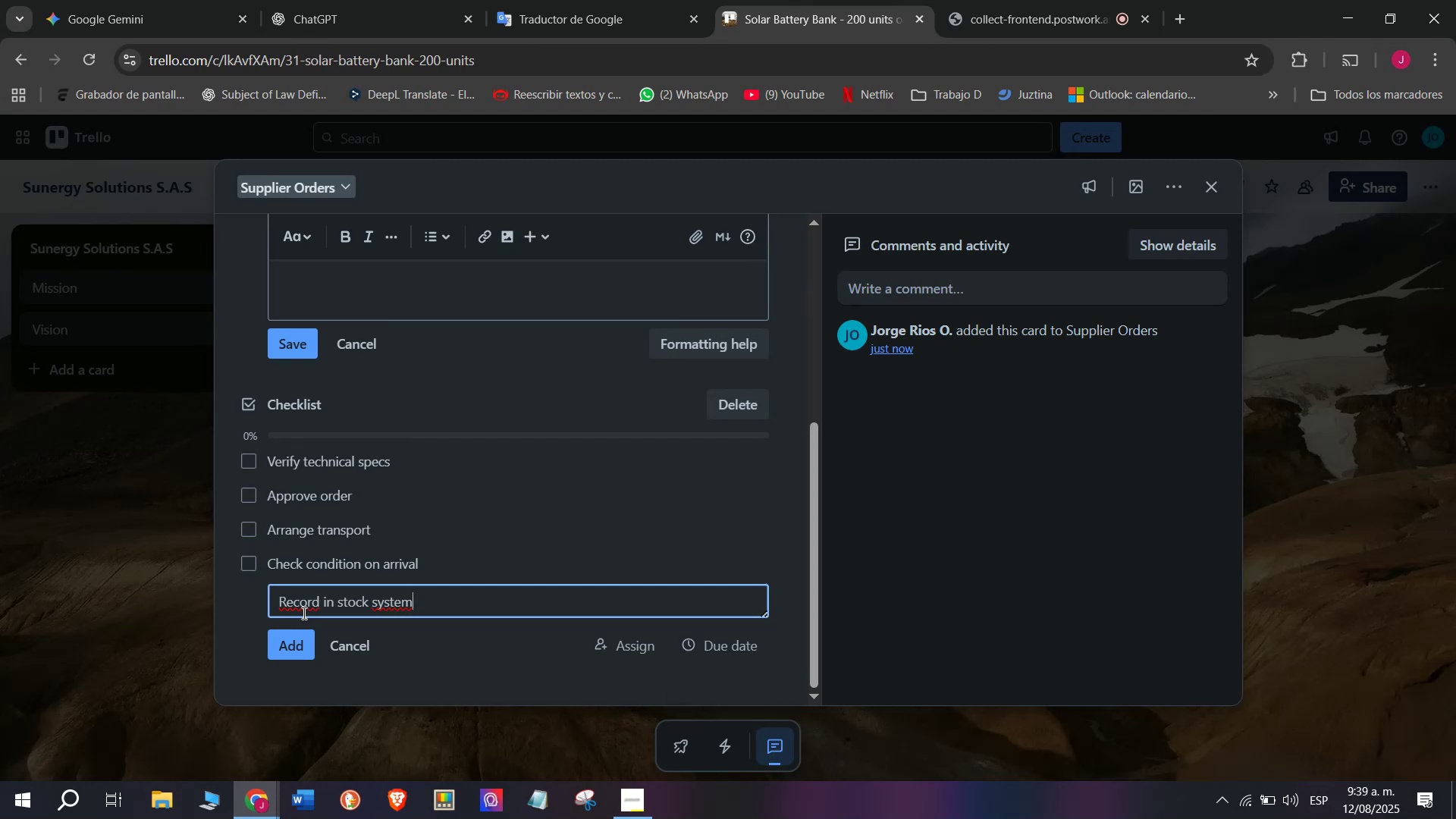 
key(Enter)
 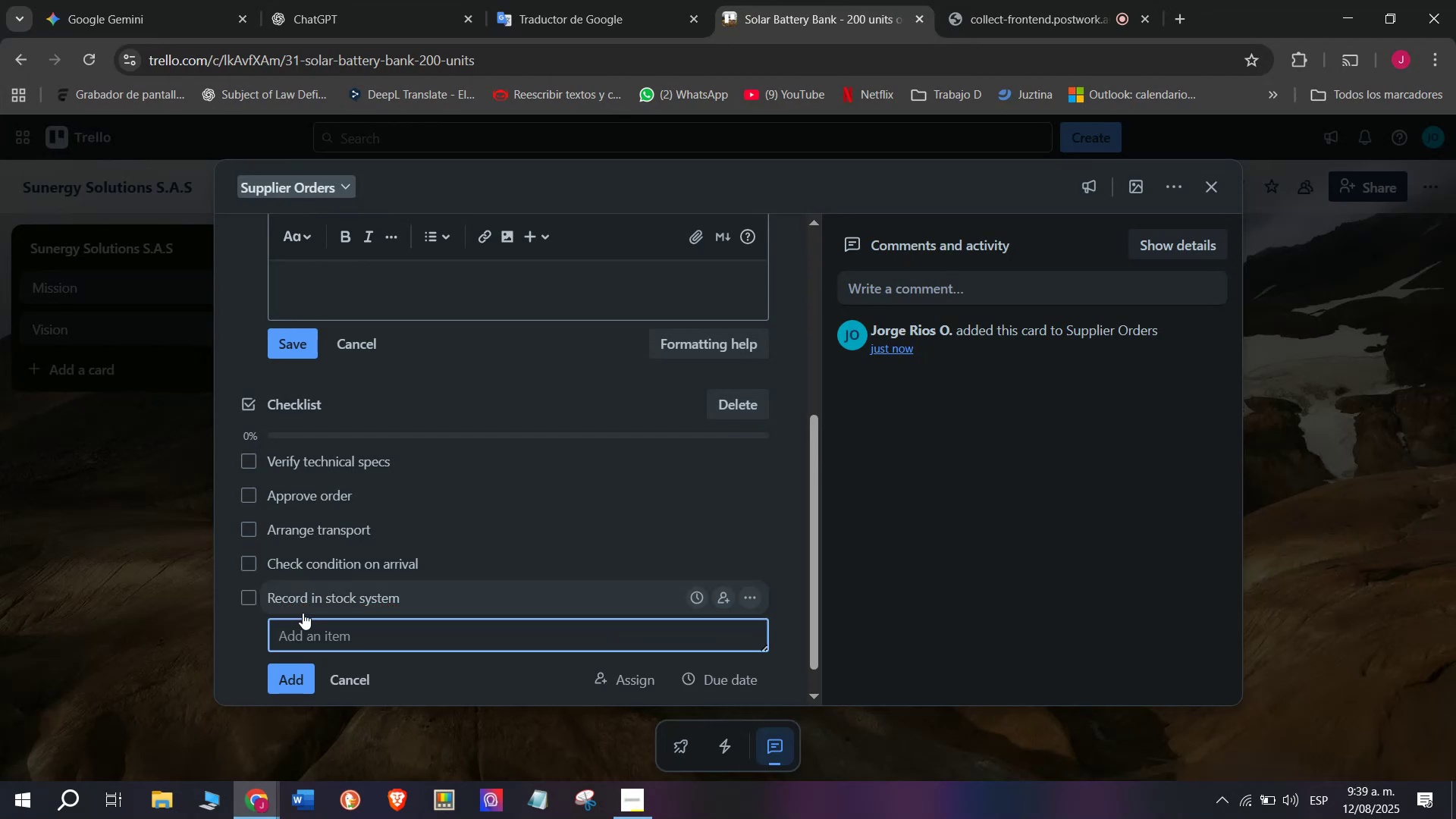 
type(Notify tecx)
key(Backspace)
type(hnical team)
 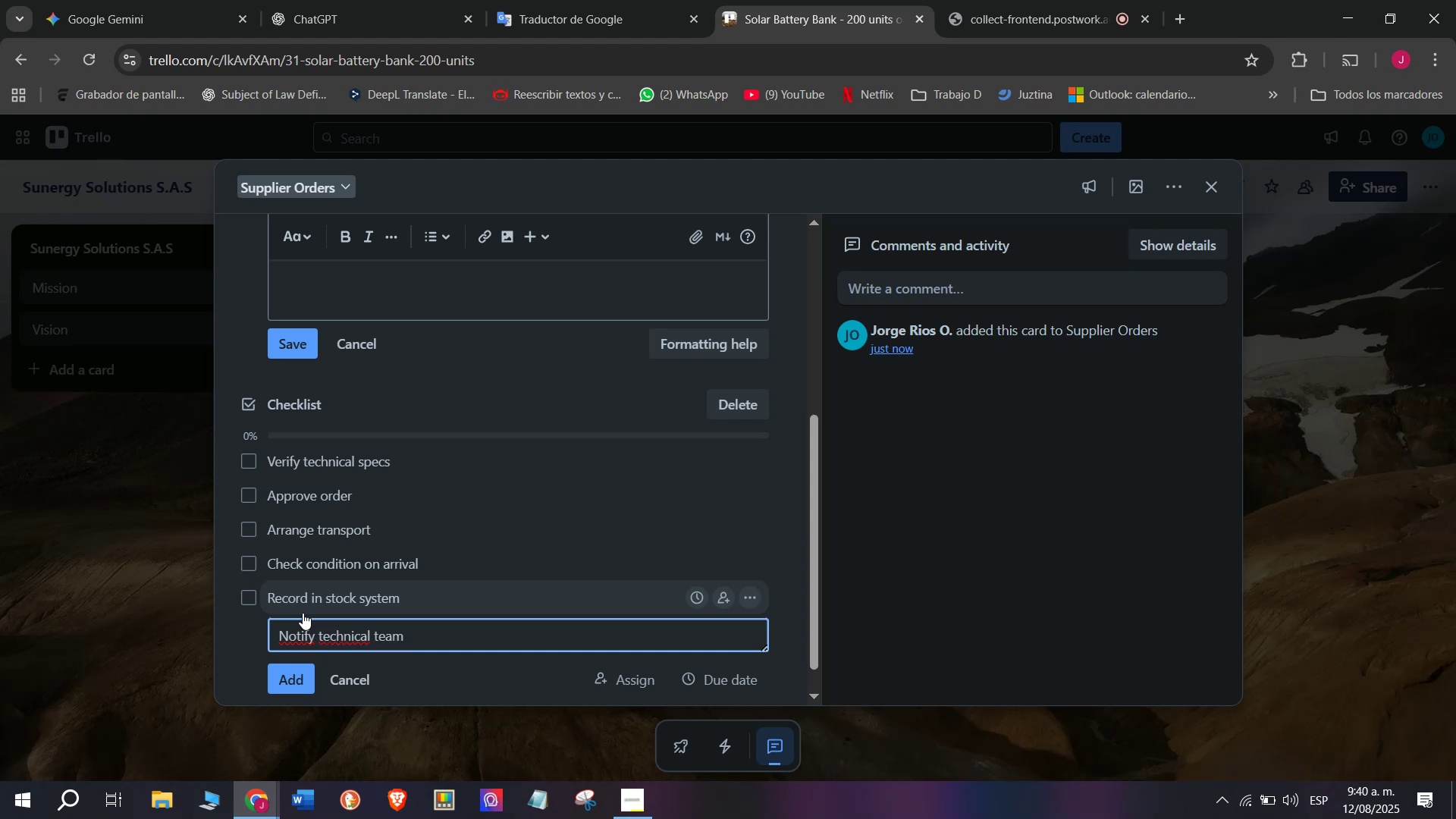 
key(Enter)
 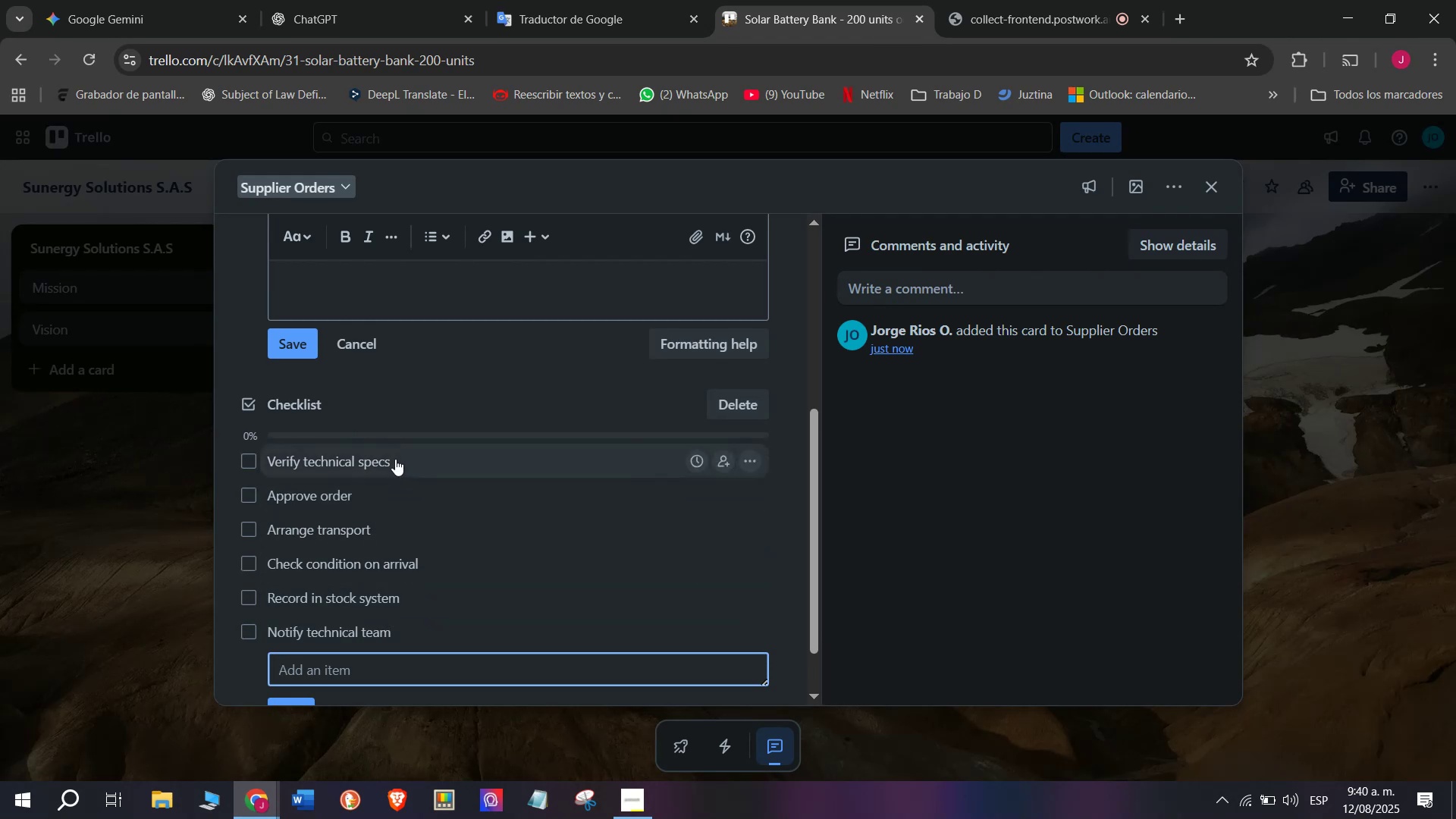 
scroll: coordinate [395, 459], scroll_direction: up, amount: 4.0
 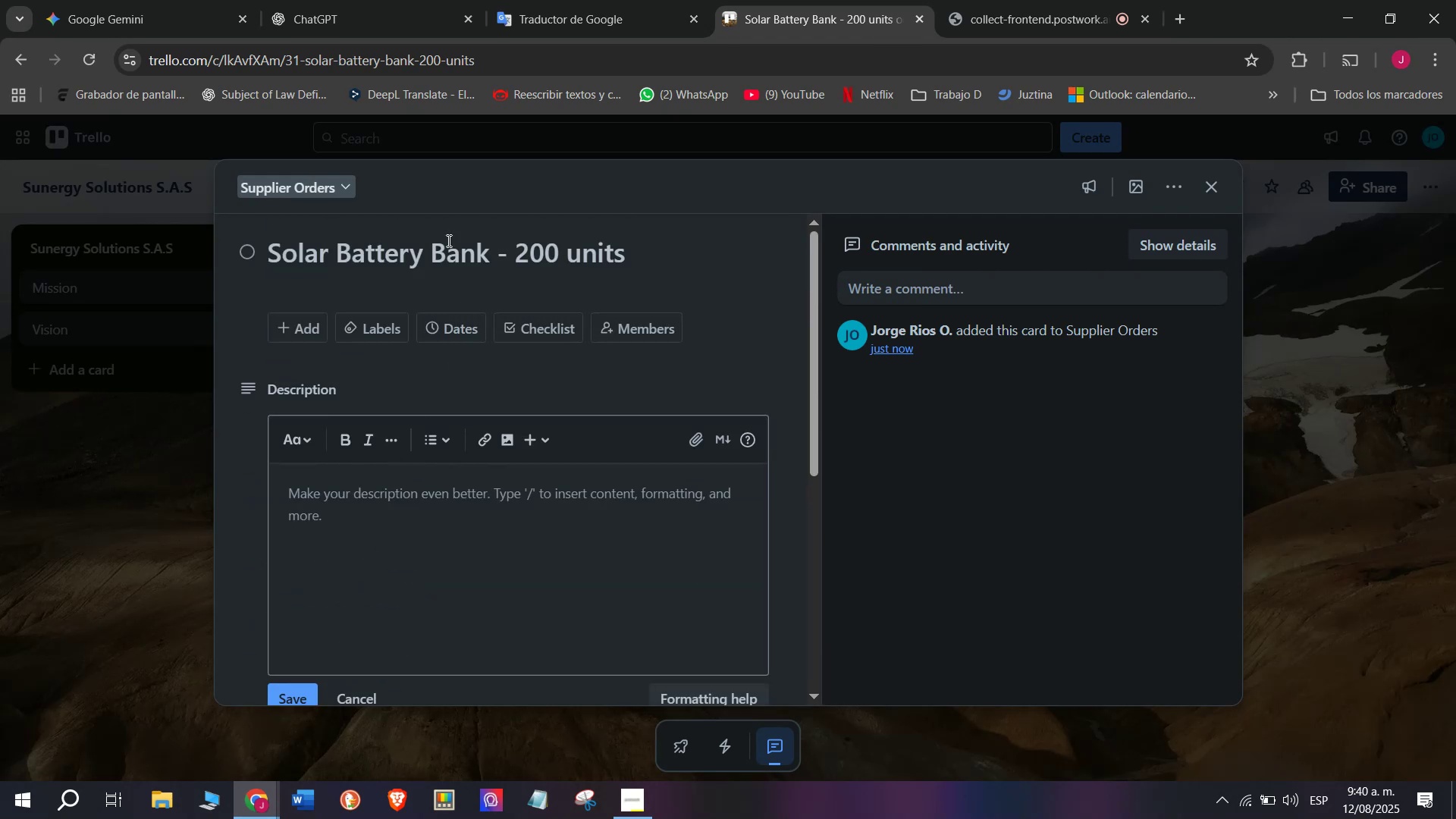 
left_click([384, 328])
 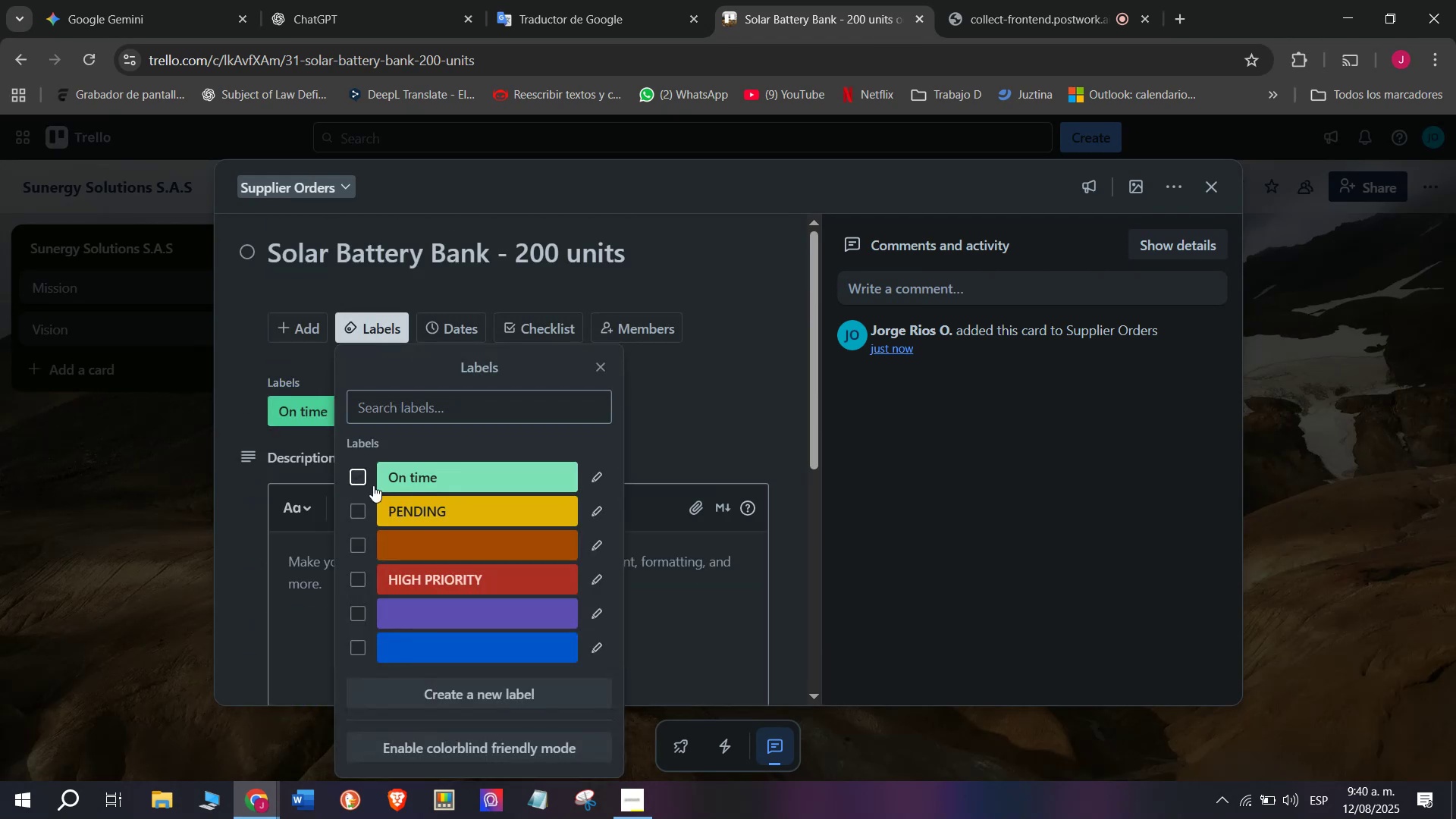 
double_click([162, 509])
 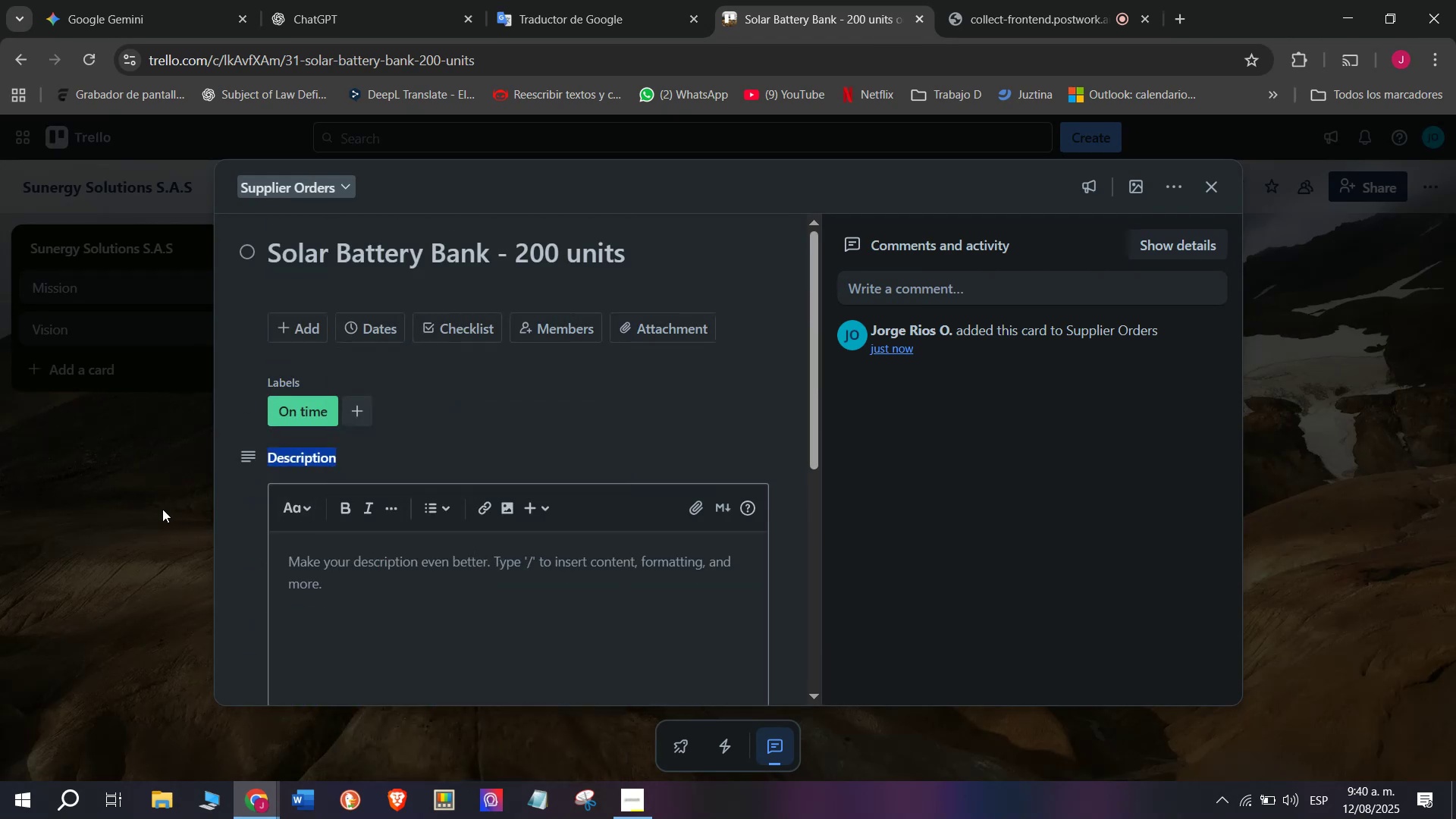 
triple_click([162, 509])
 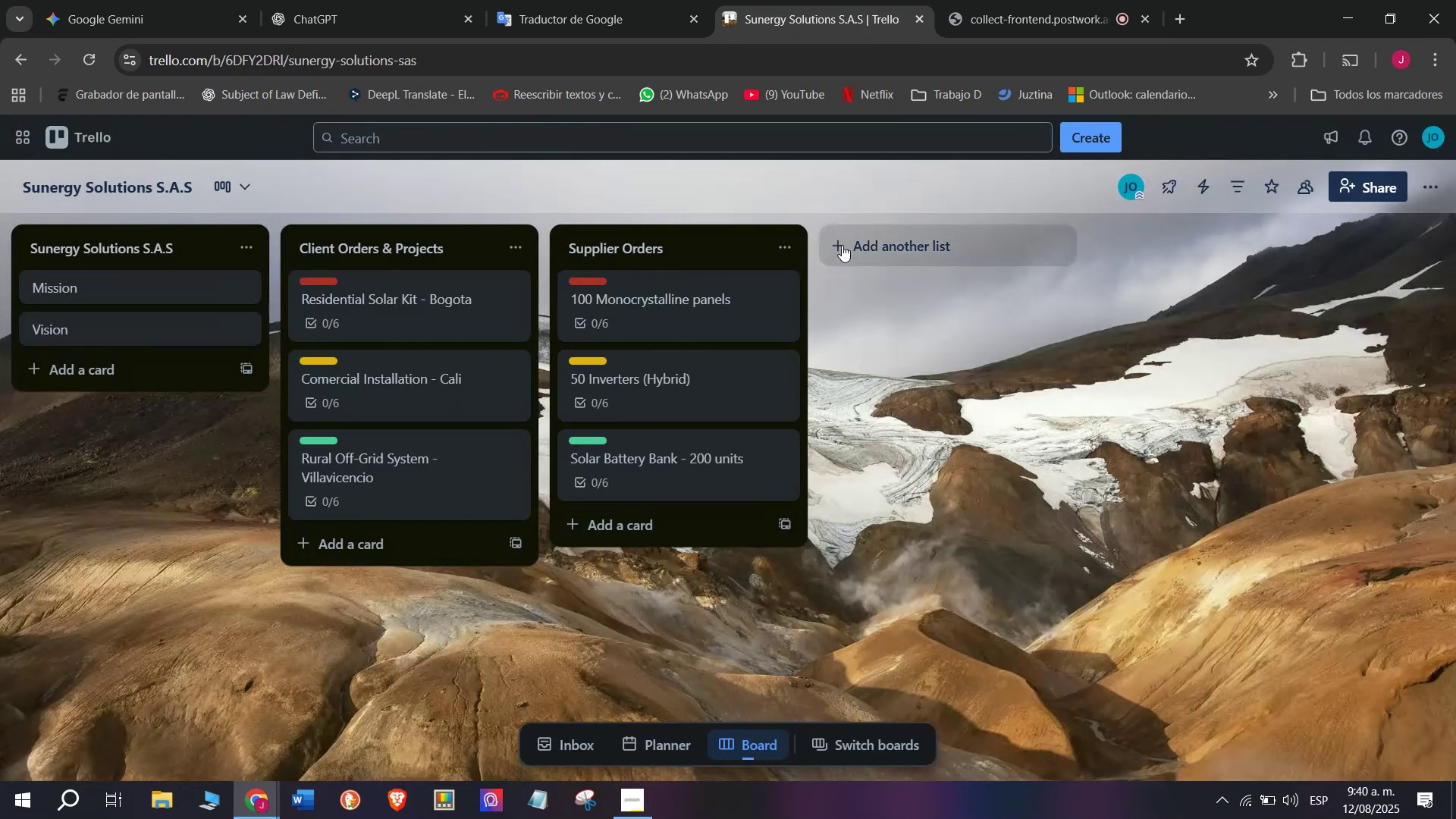 
left_click([861, 248])
 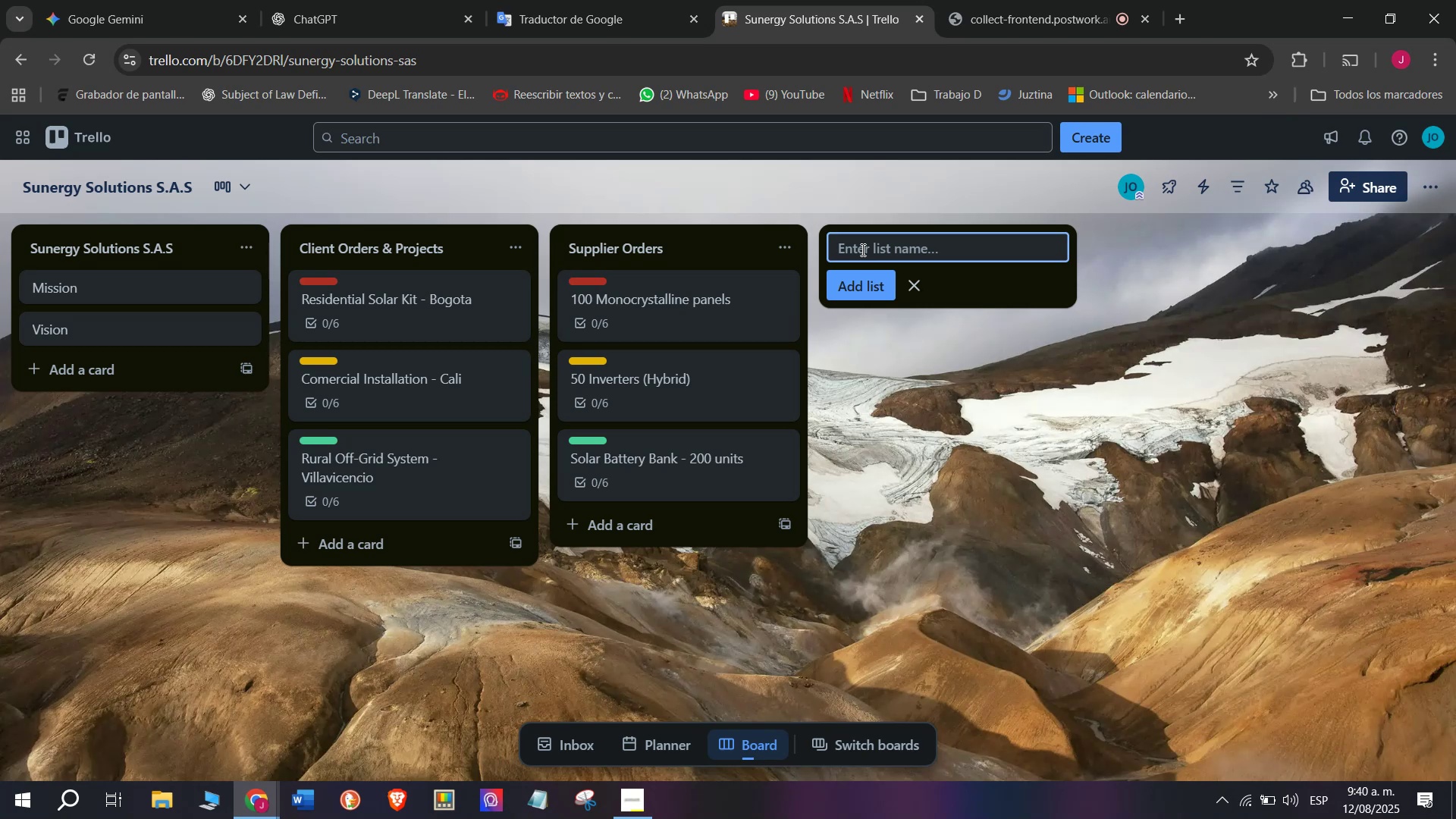 
type(Installation ^ Main)
 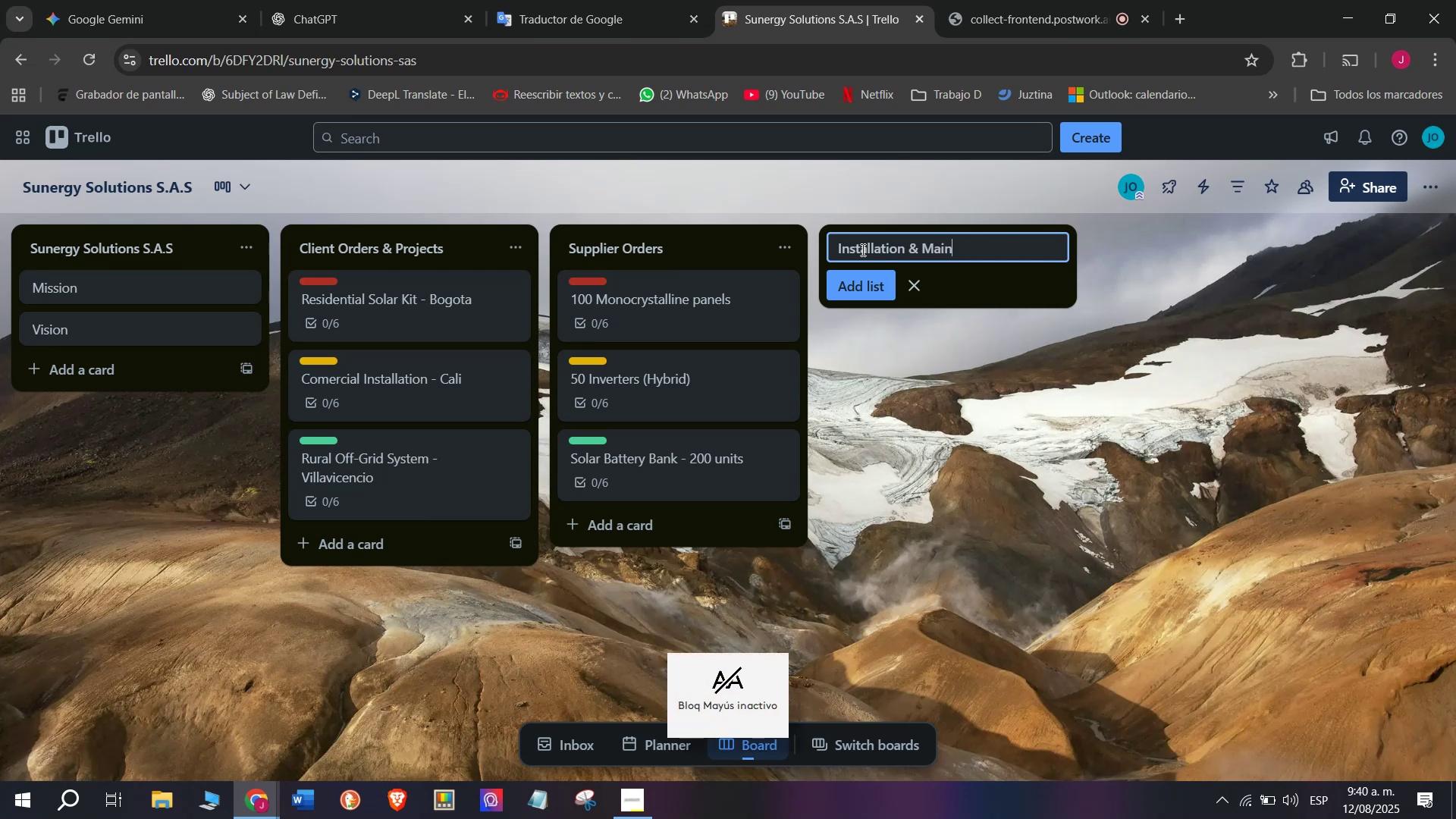 
wait(15.67)
 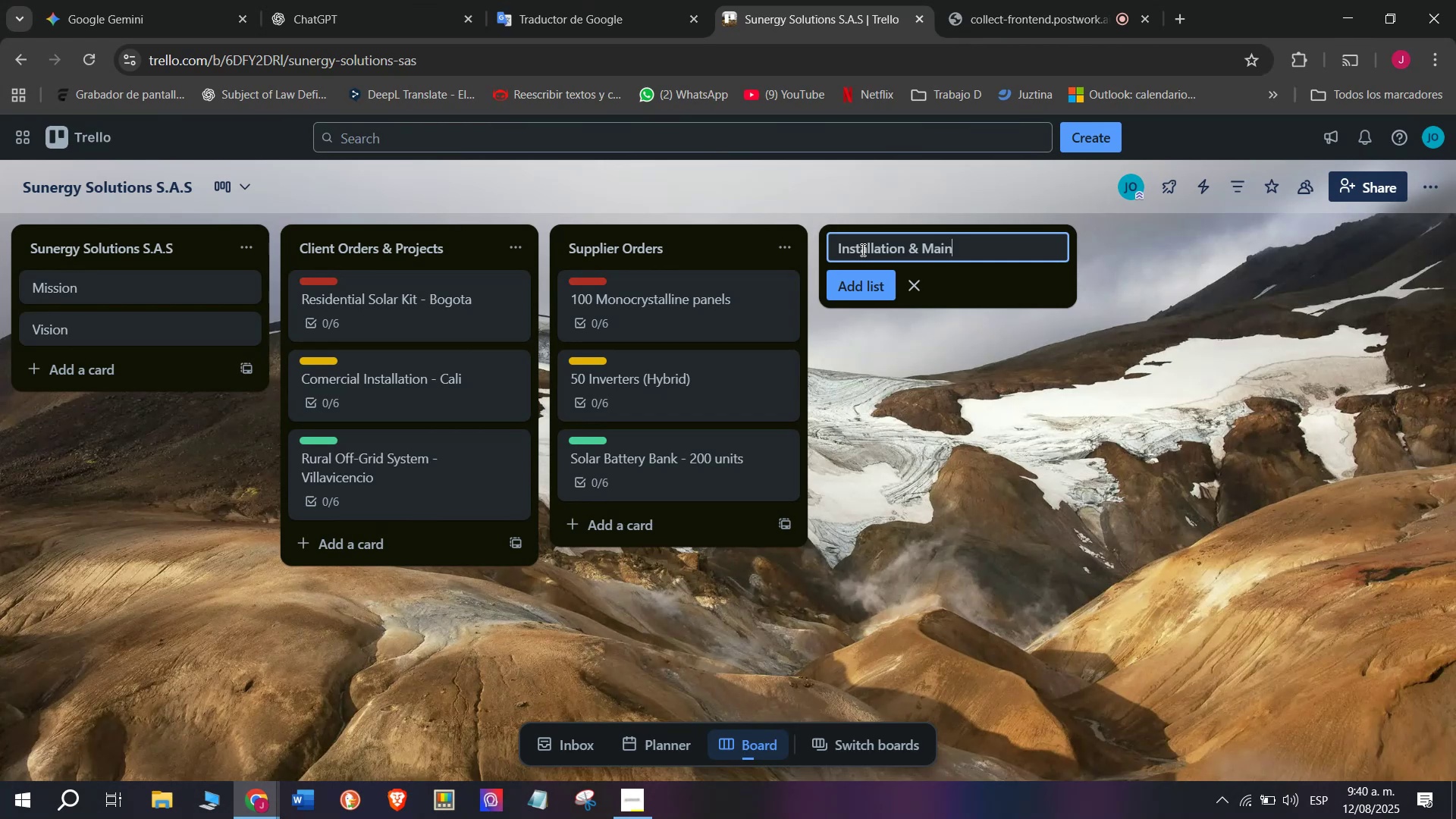 
type(ten)
key(Backspace)
 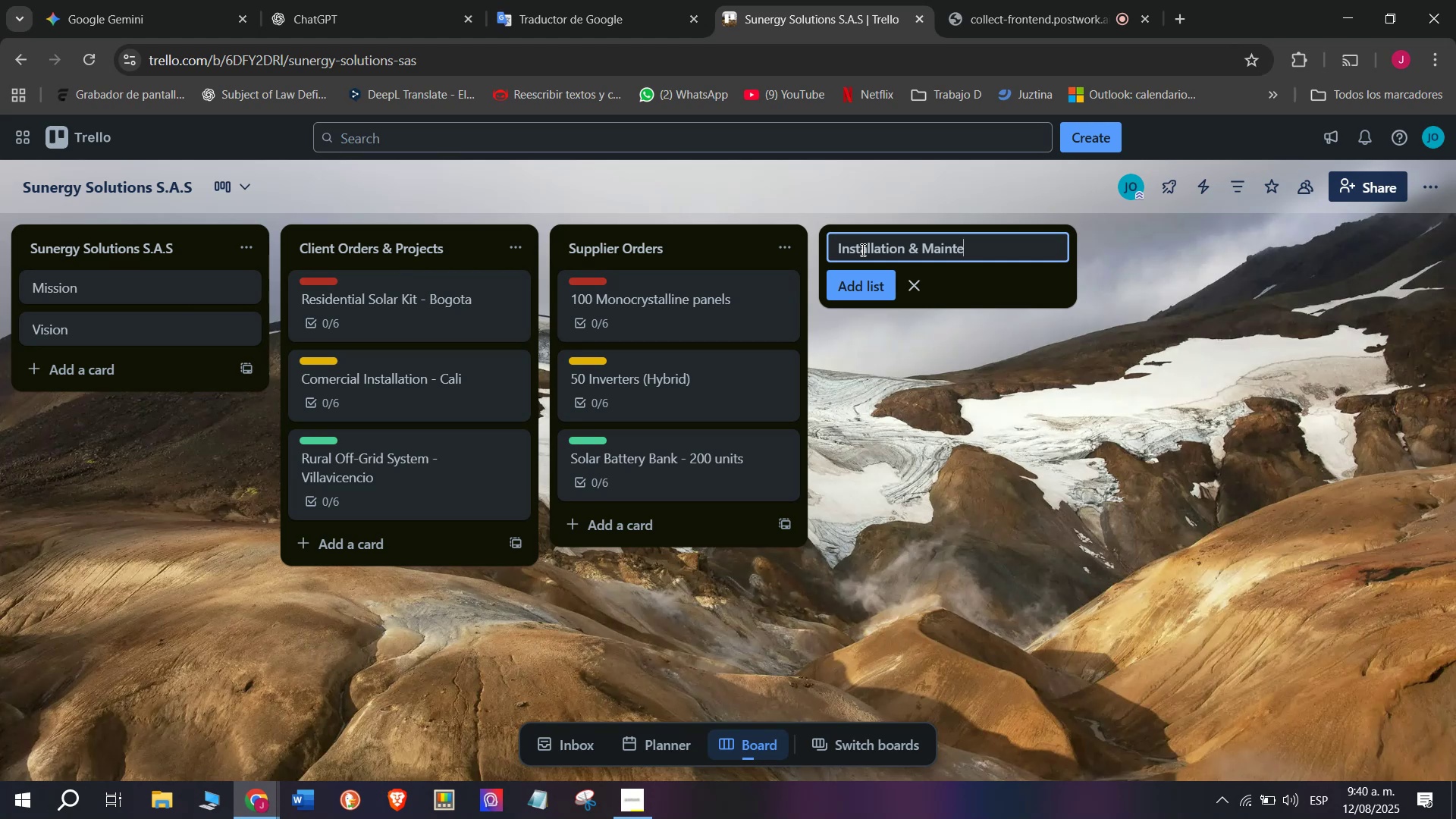 
wait(5.3)
 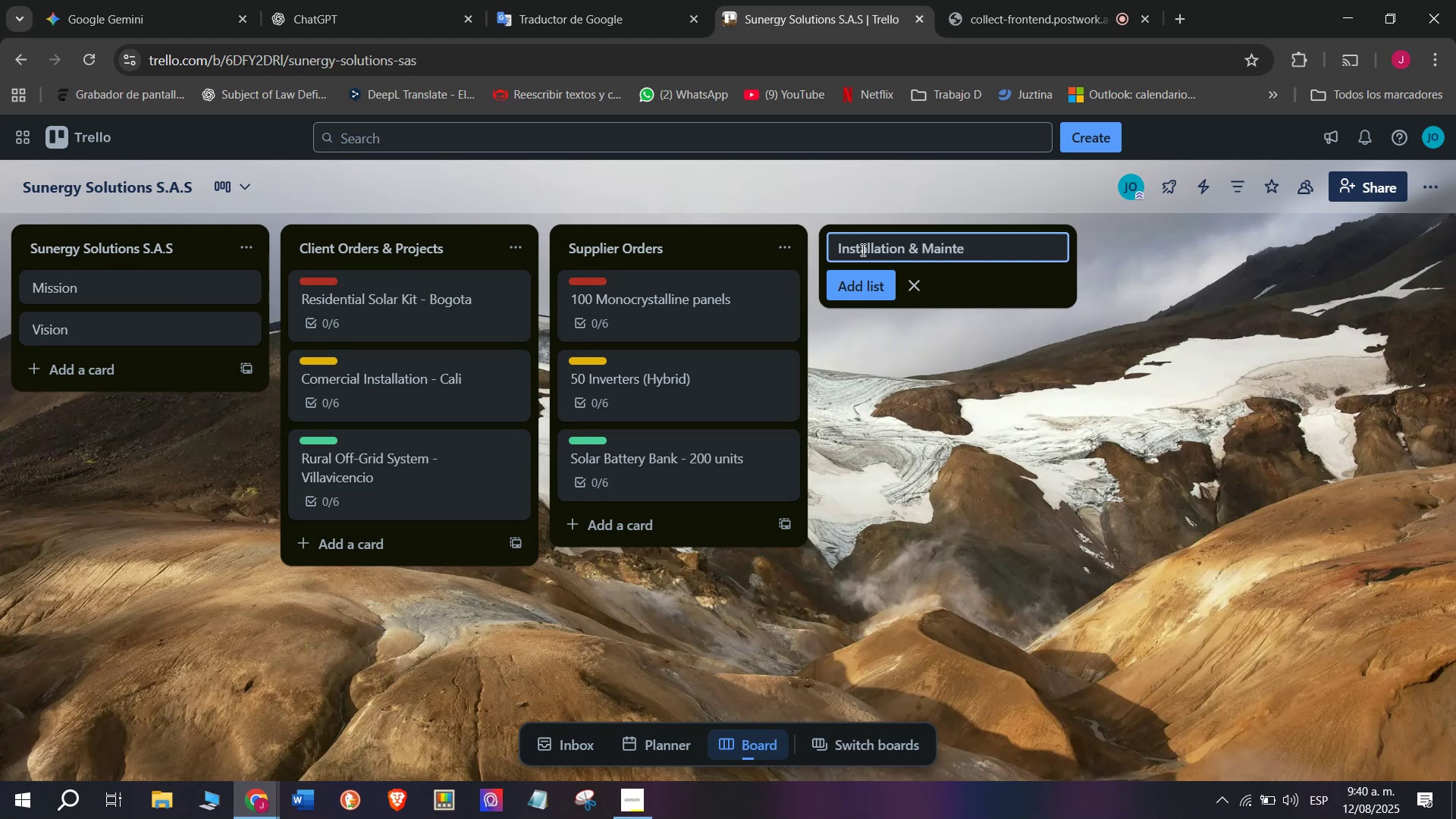 
type(na)
key(Backspace)
key(Backspace)
type(nance )
key(Backspace)
 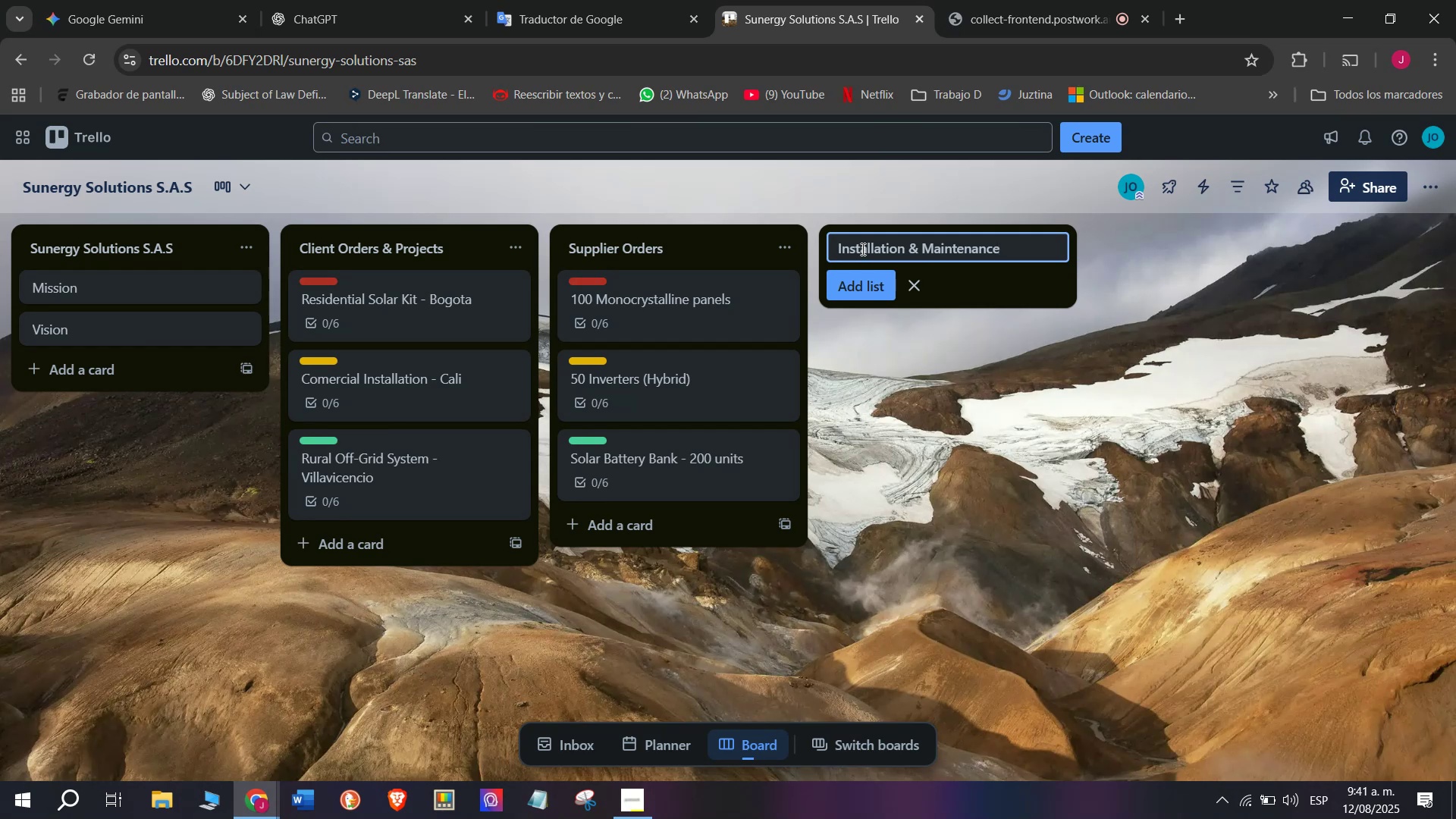 
left_click([855, 278])
 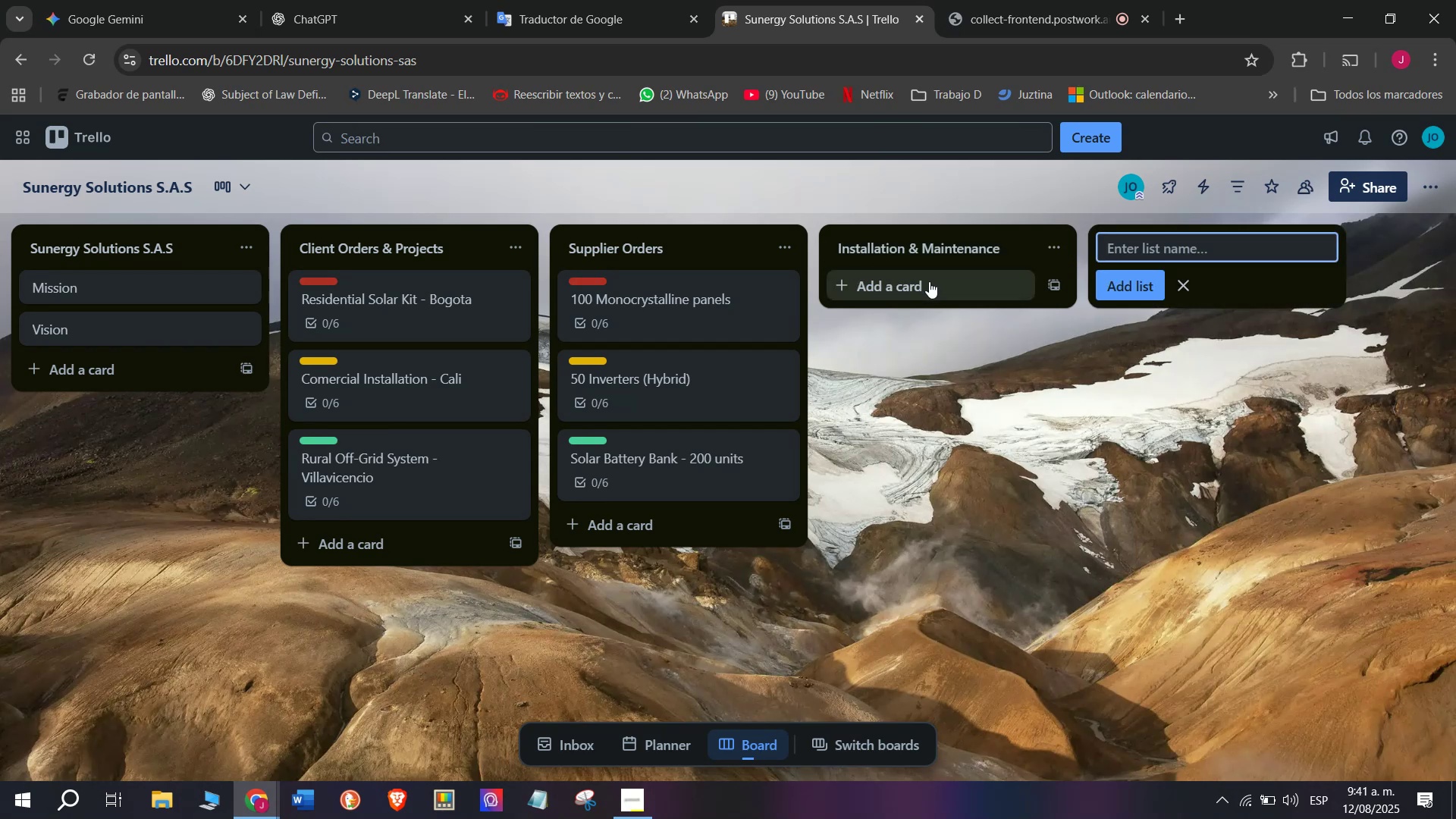 
left_click([931, 281])
 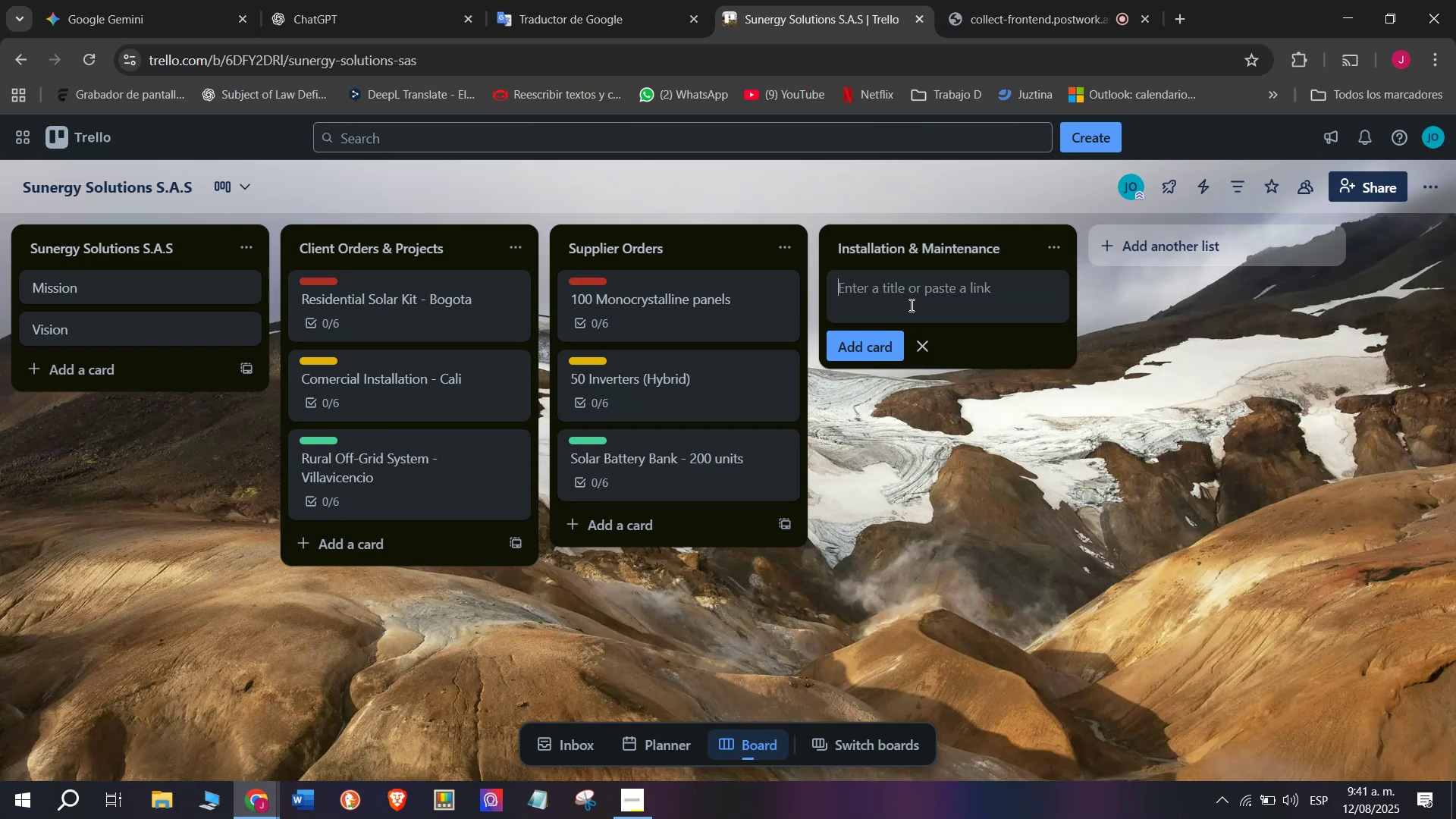 
type(Panel cleaning)
key(Backspace)
key(Backspace)
type(ng - bogota site)
 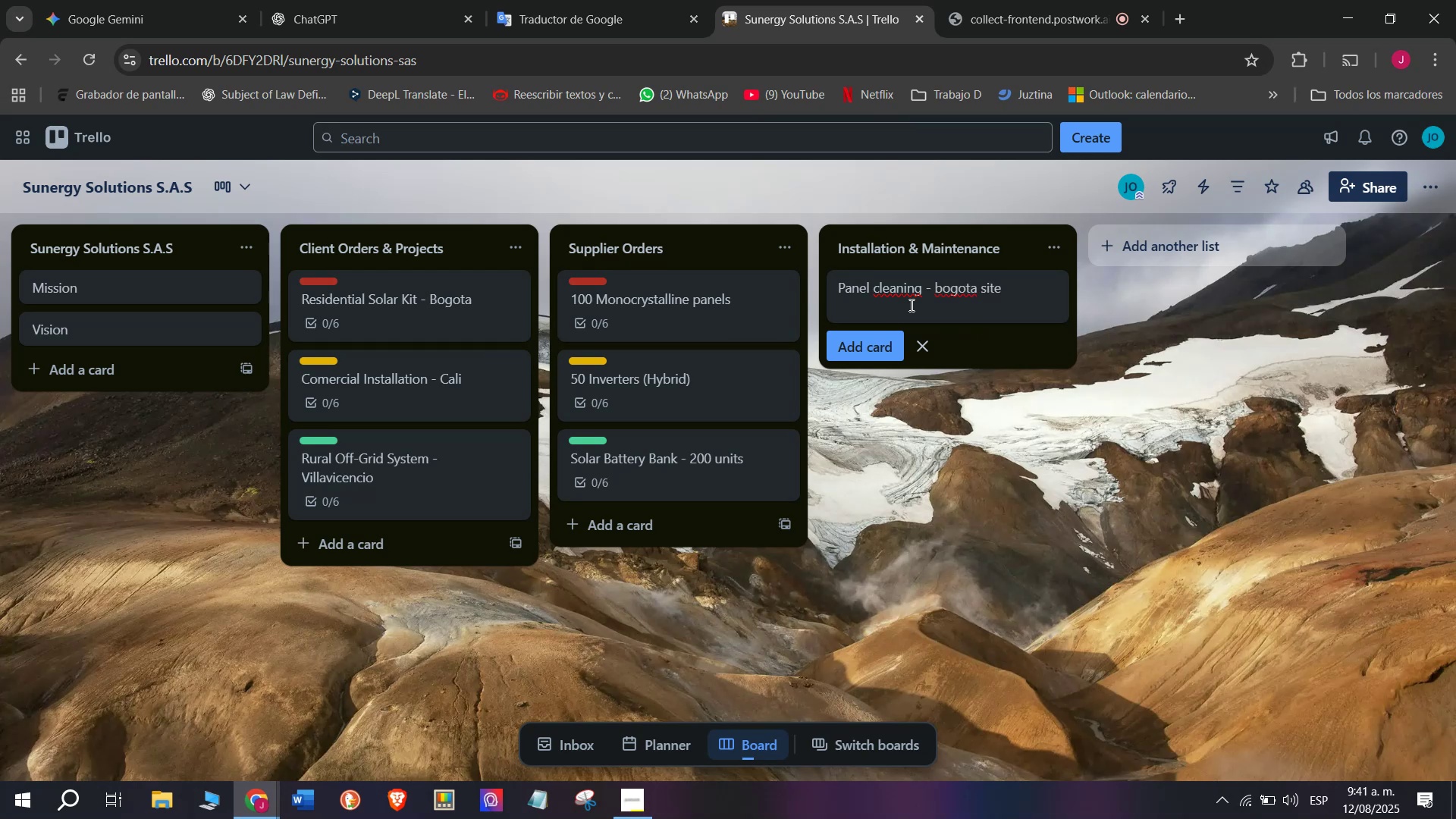 
key(Enter)
 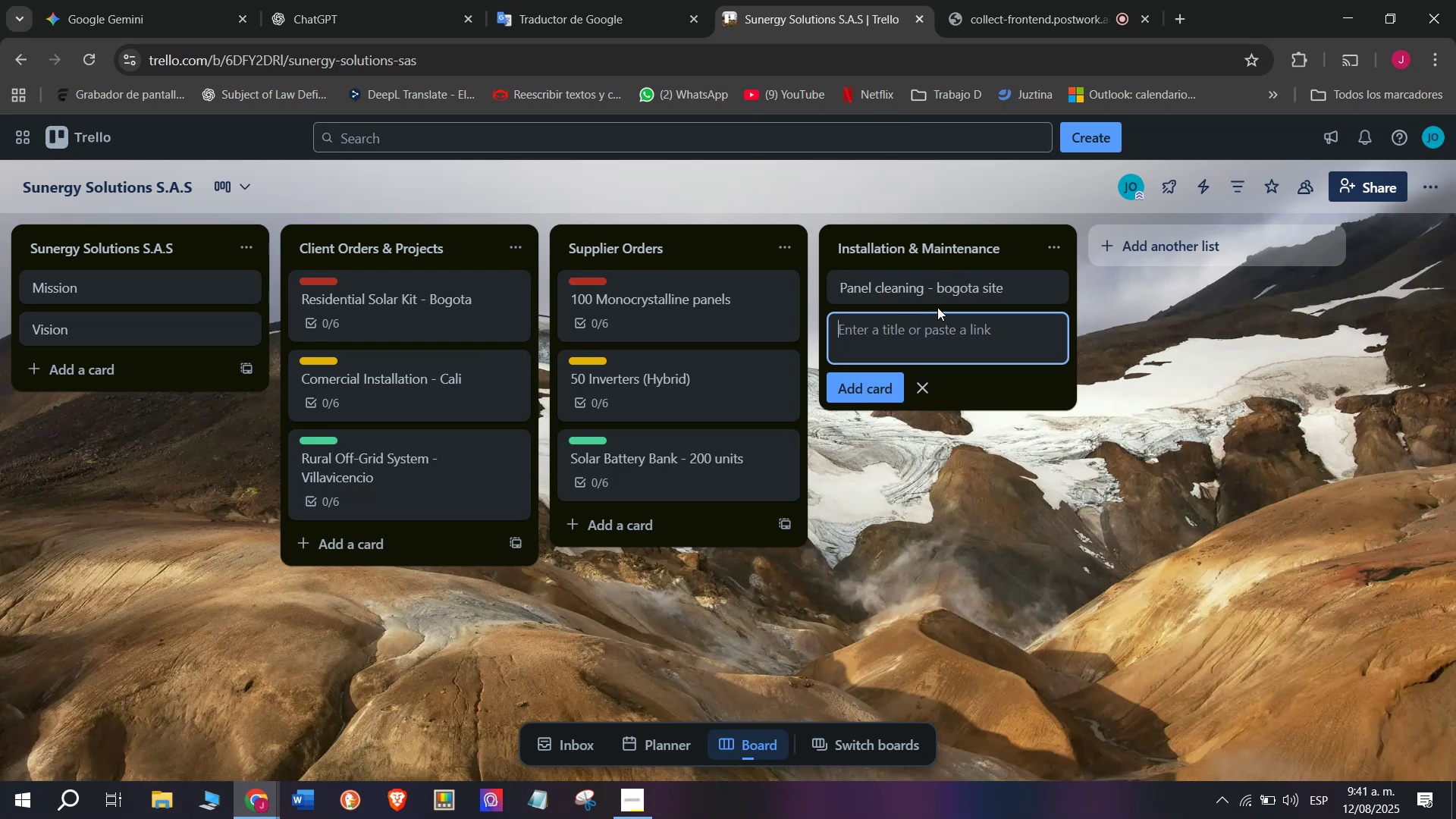 
left_click([943, 293])
 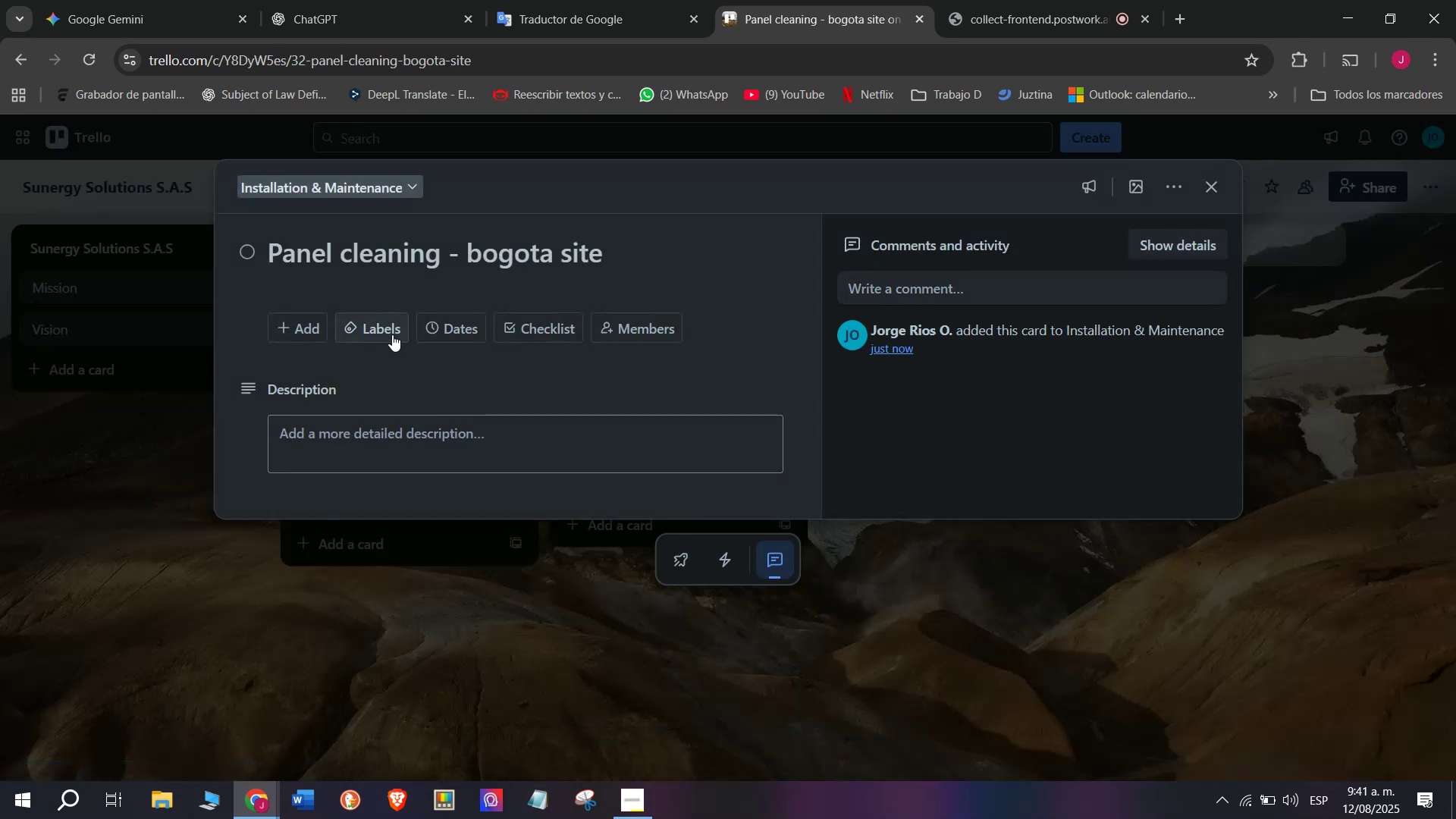 
left_click([391, 333])
 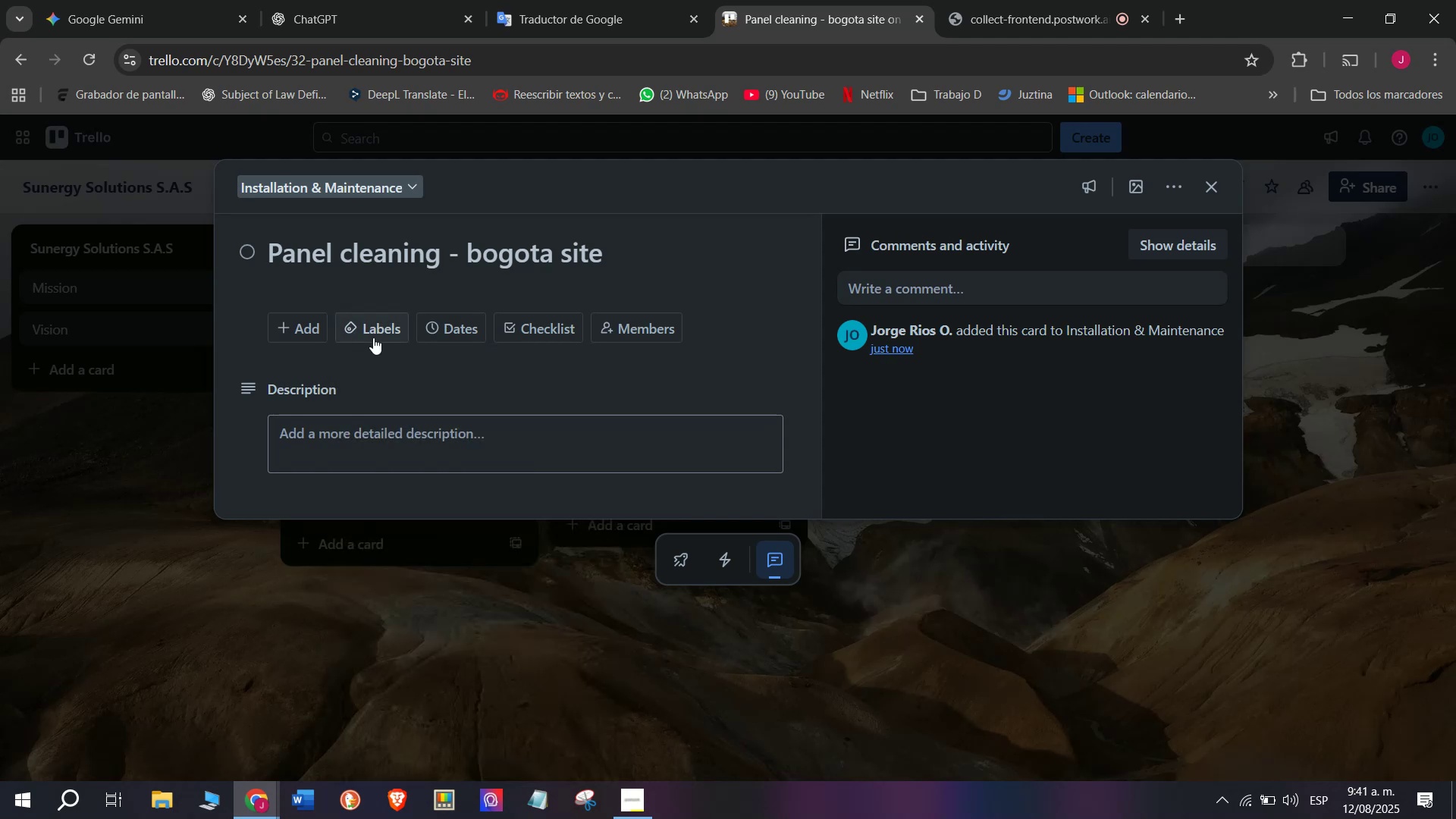 
left_click([373, 337])
 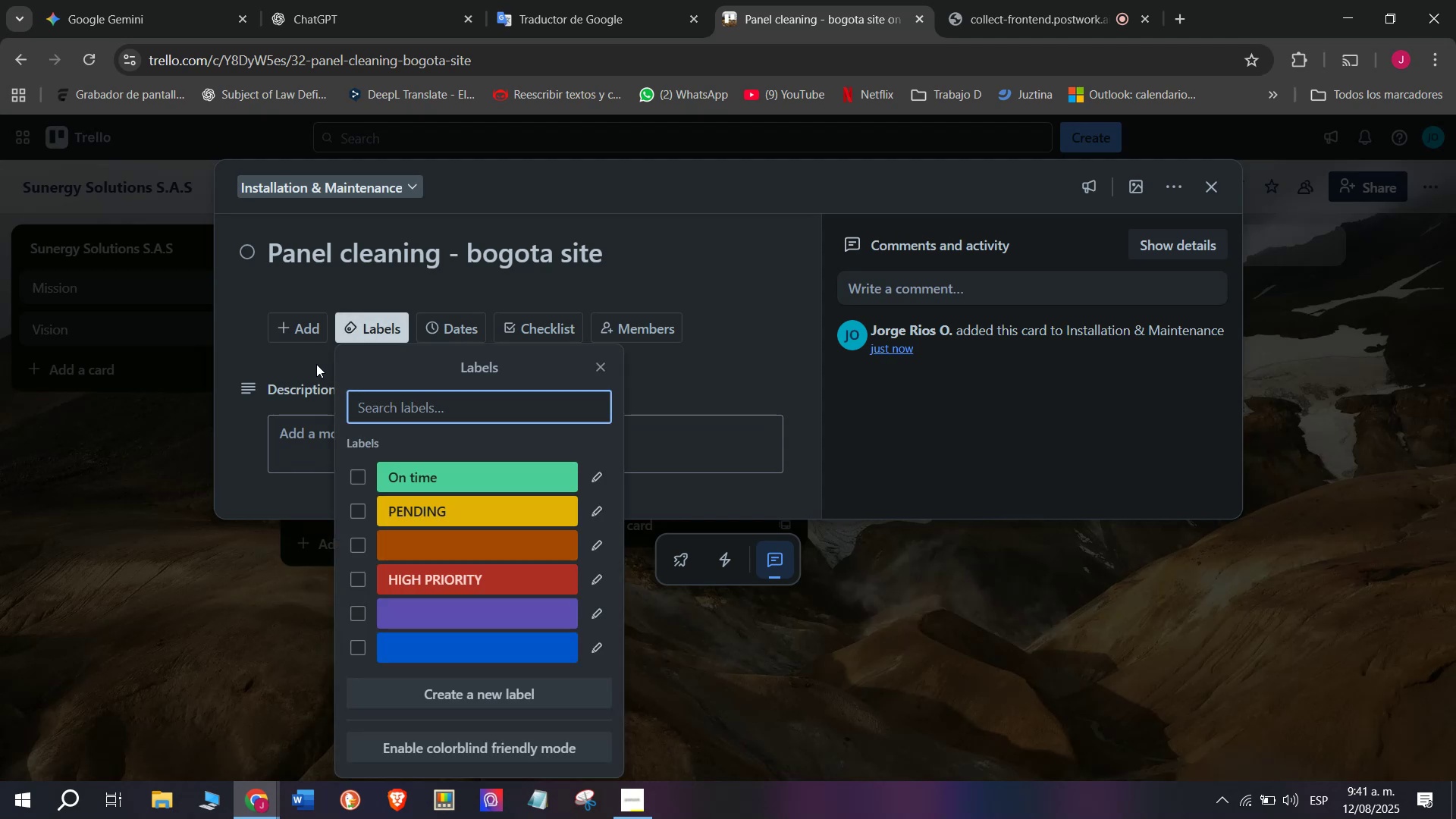 
left_click([304, 354])
 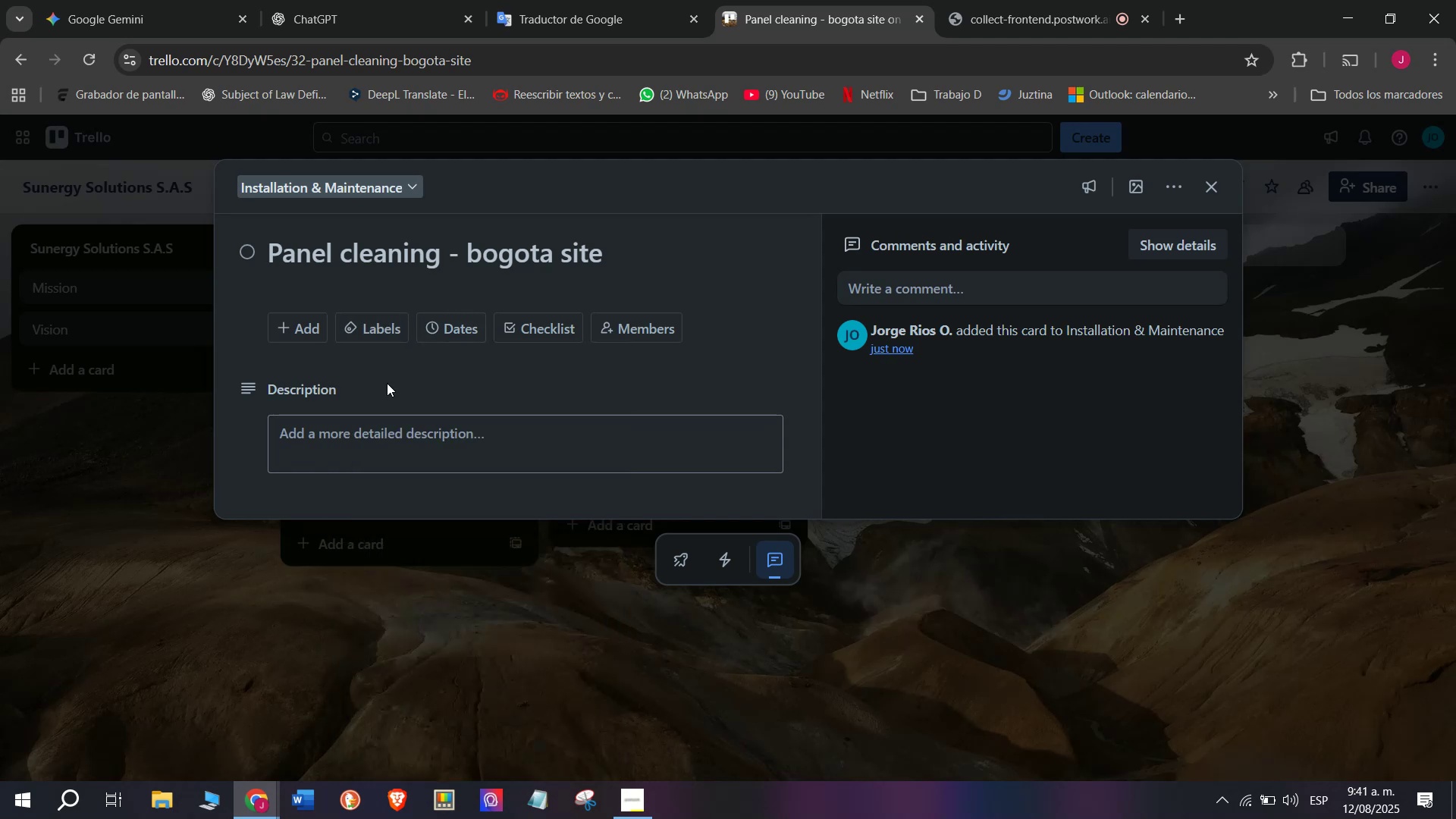 
left_click([539, 323])
 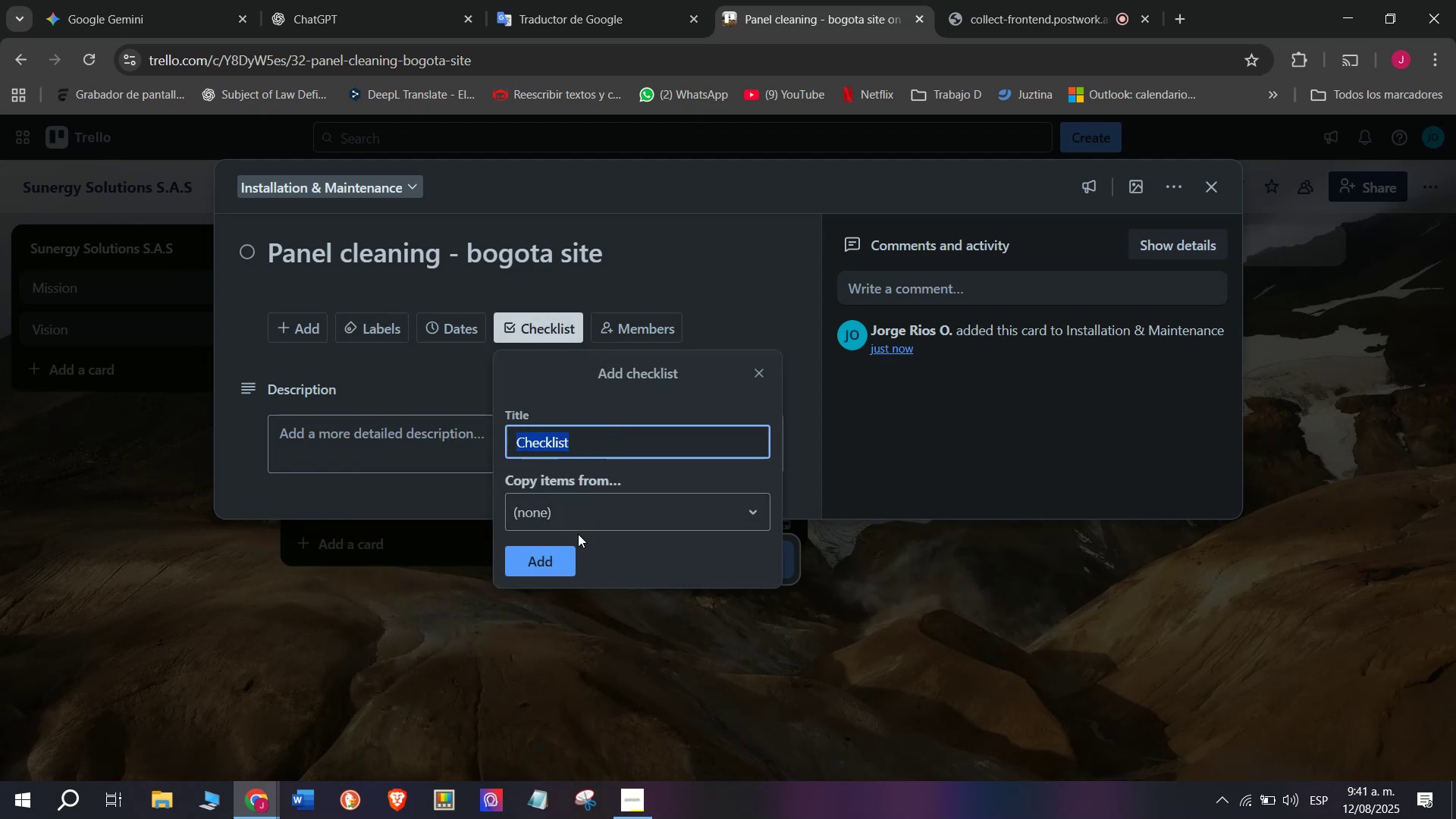 
left_click([552, 548])
 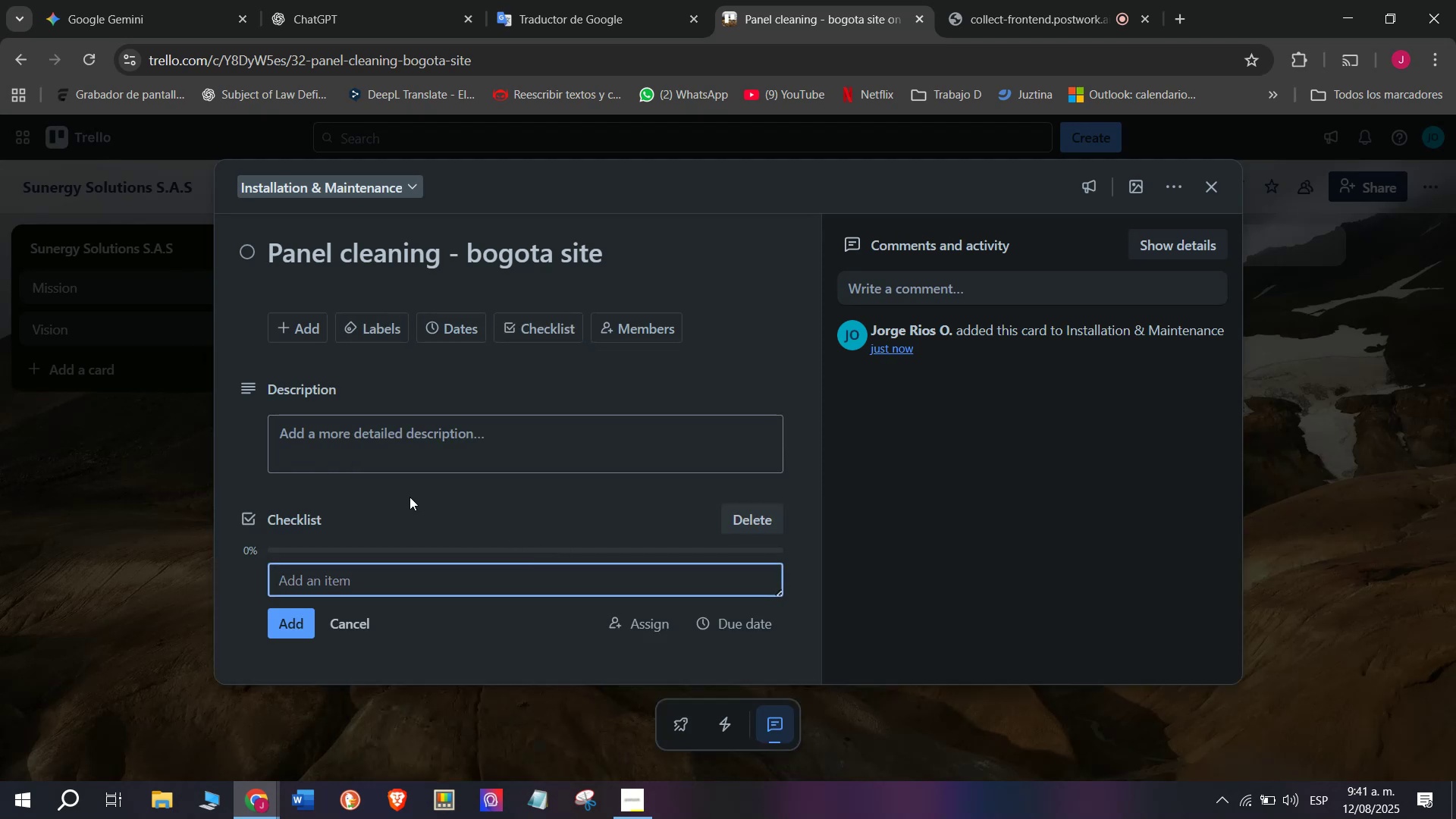 
type(Schedule servic)
key(Backspace)
type(ce date)
 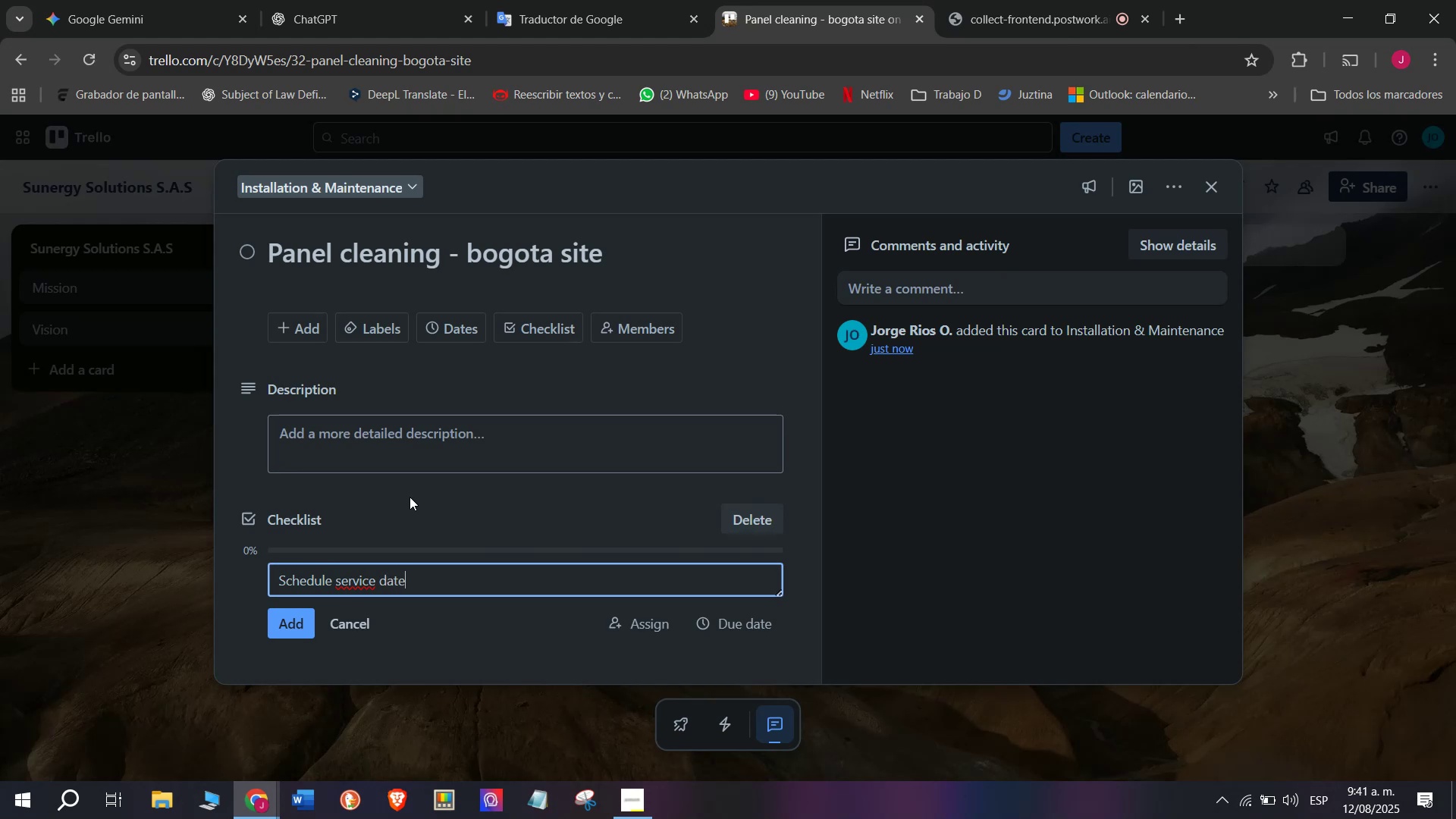 
key(Enter)
 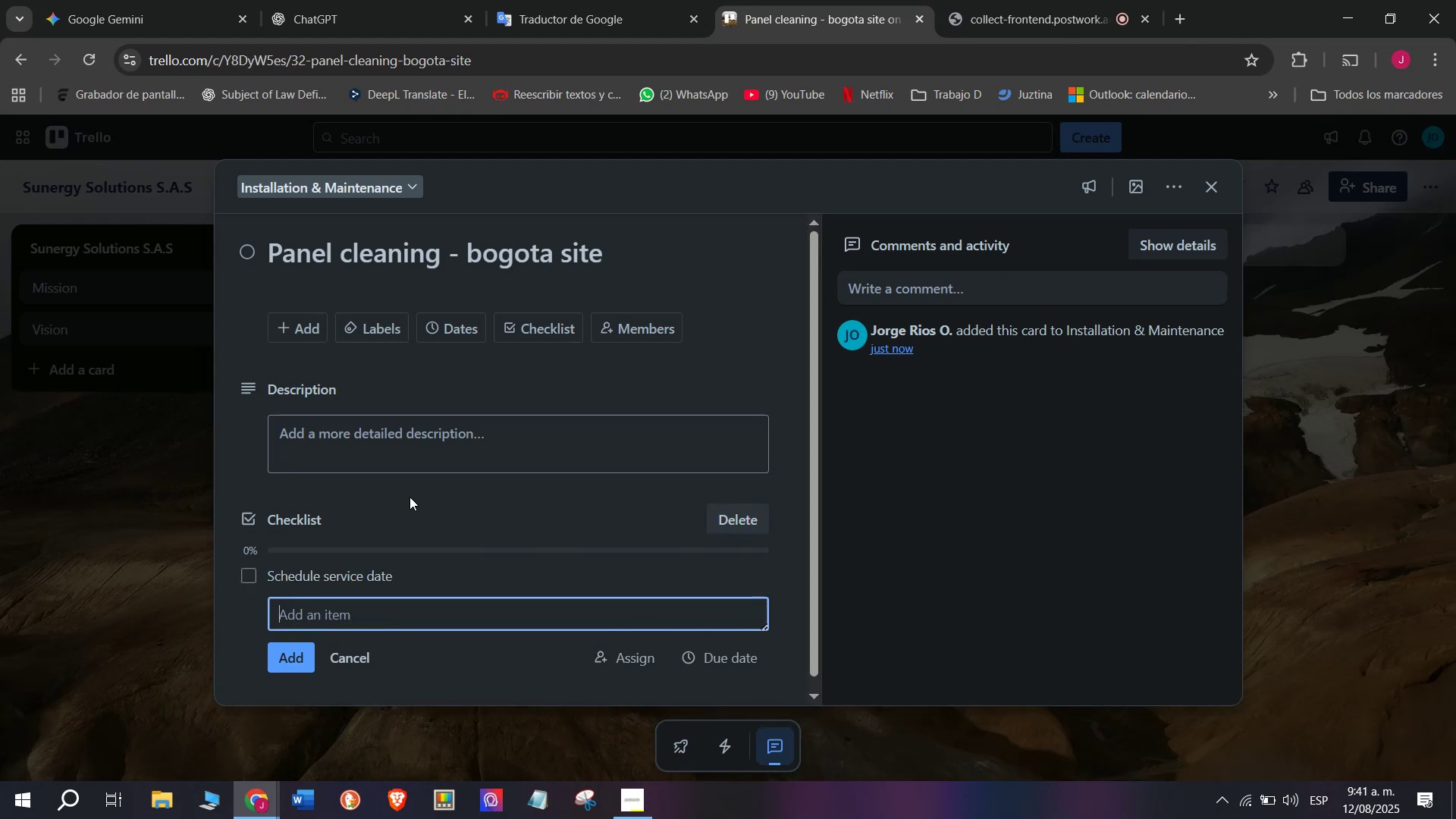 
type(Prepare cleaning tools)
 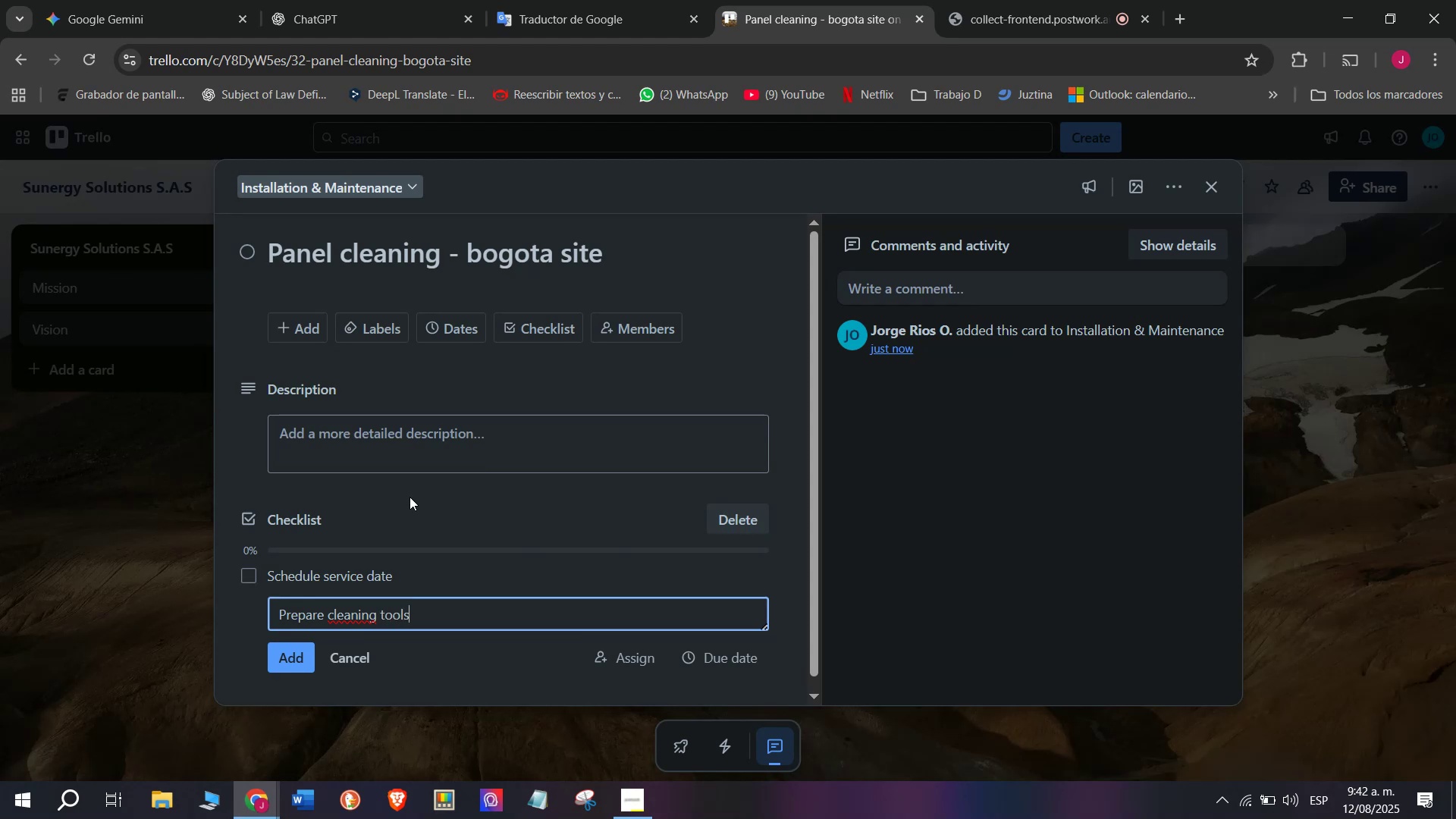 
key(Enter)
 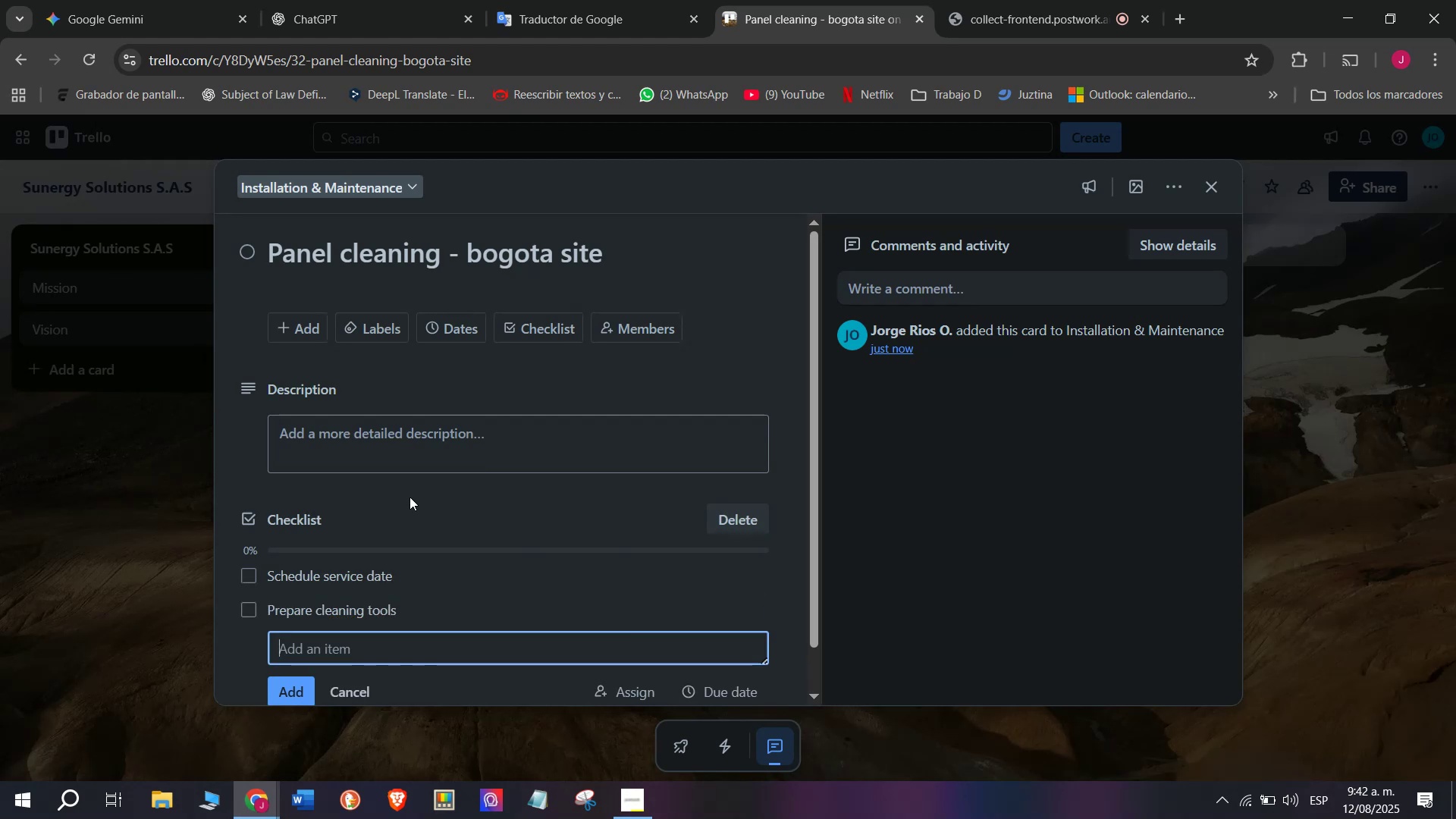 
type(Shutr)
key(Backspace)
key(Backspace)
type(t )
 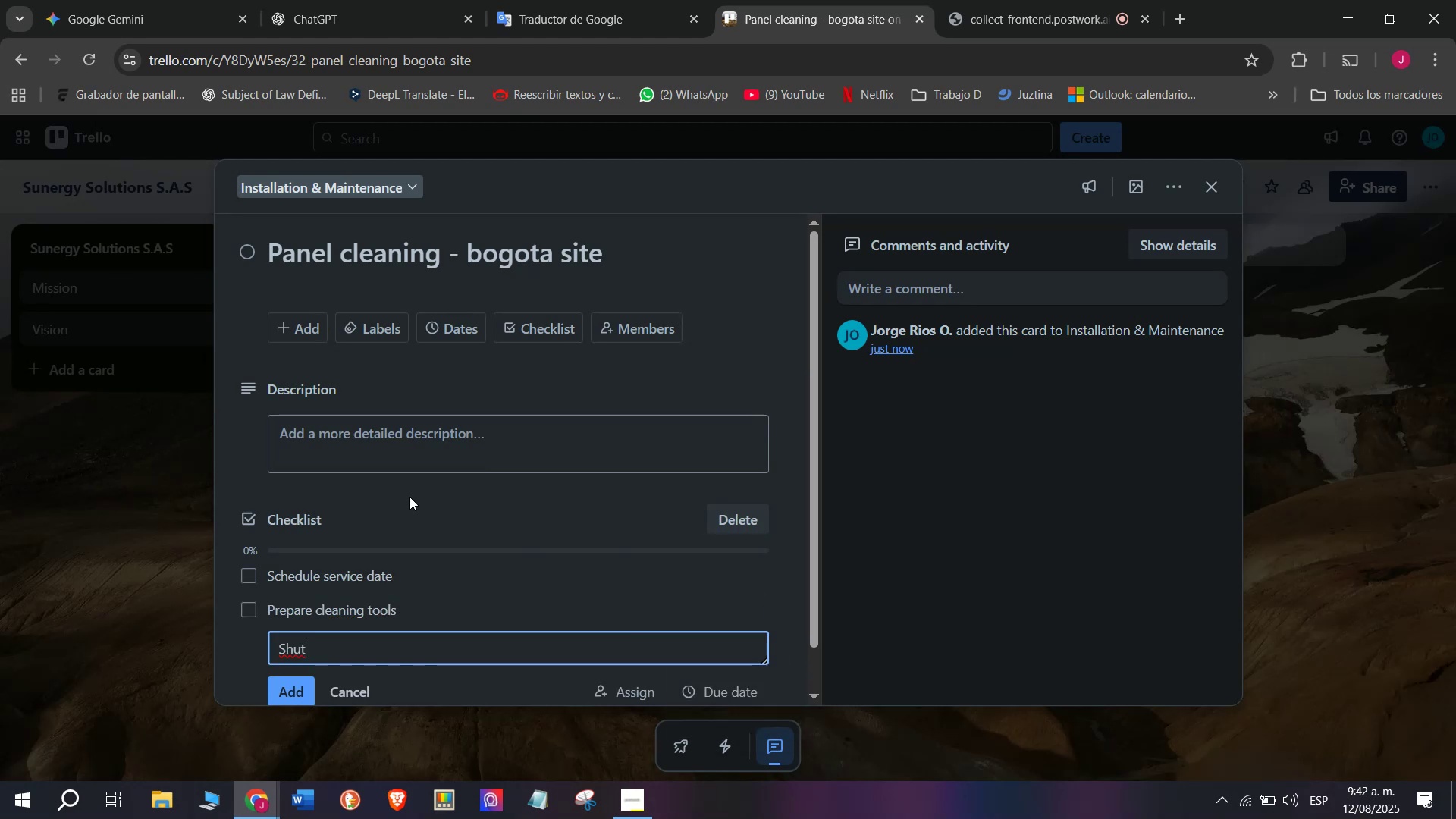 
type(down system )
 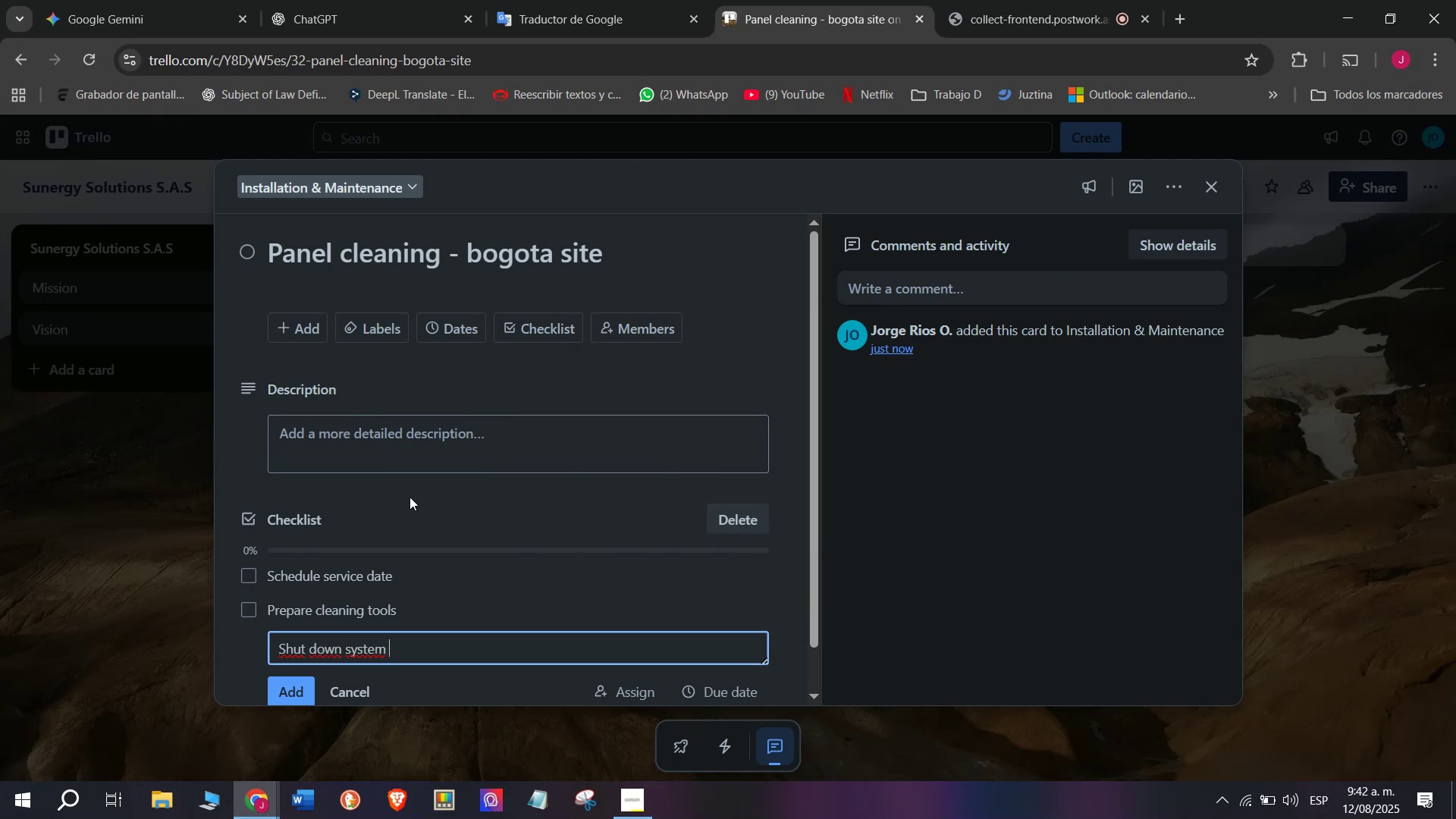 
type(safety)
 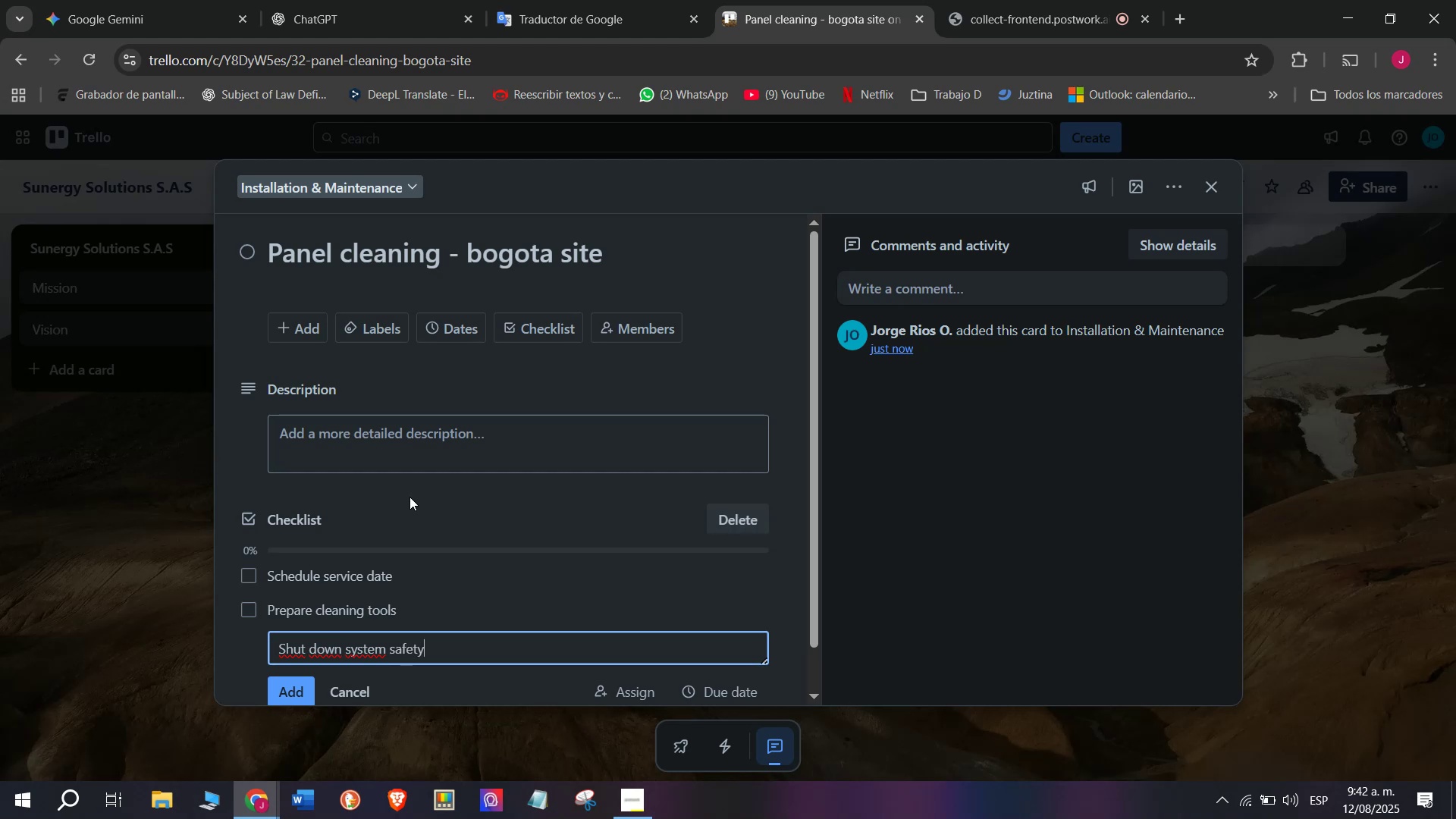 
key(Backspace)
key(Backspace)
type(ly)
 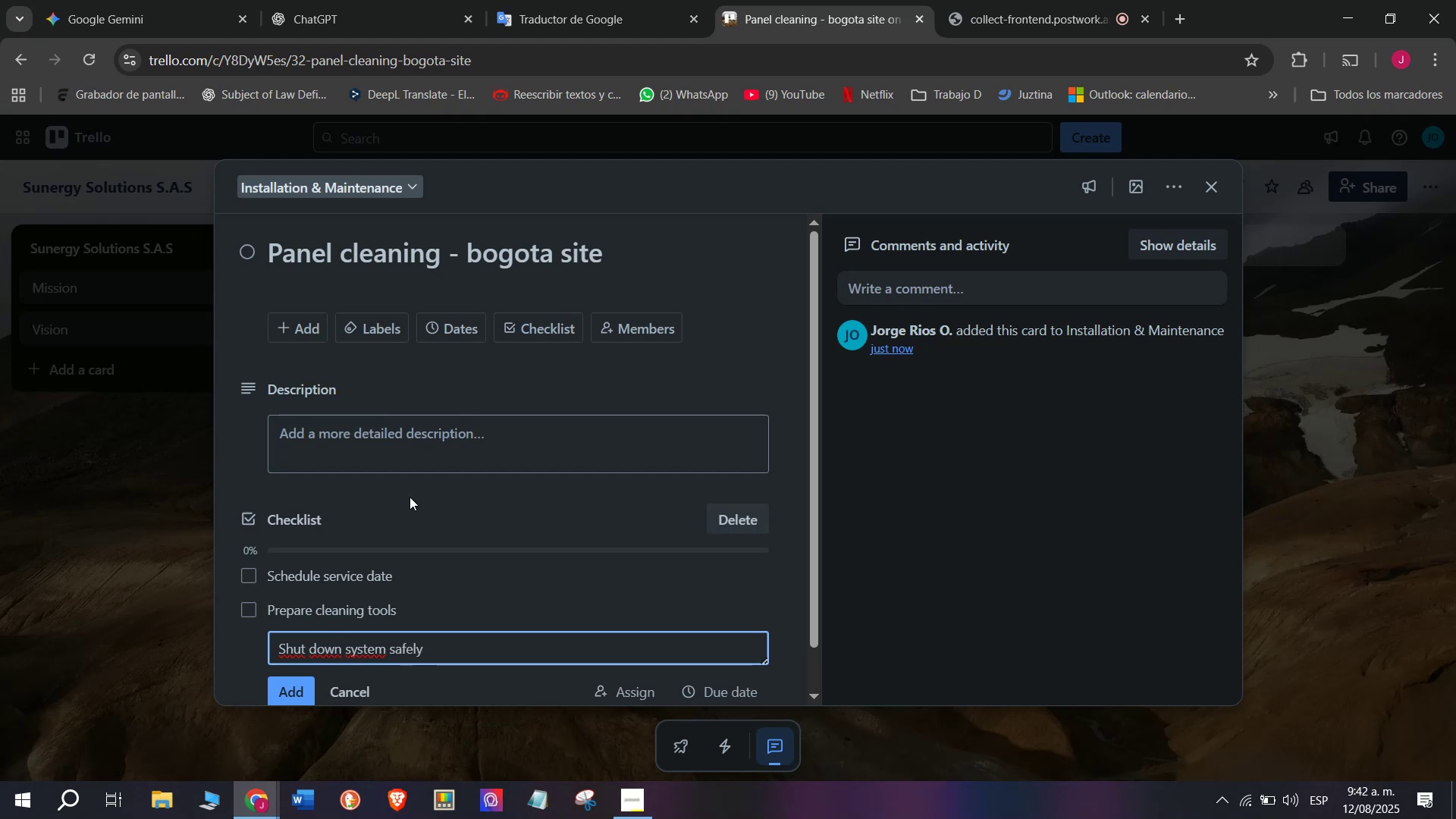 
key(Enter)
 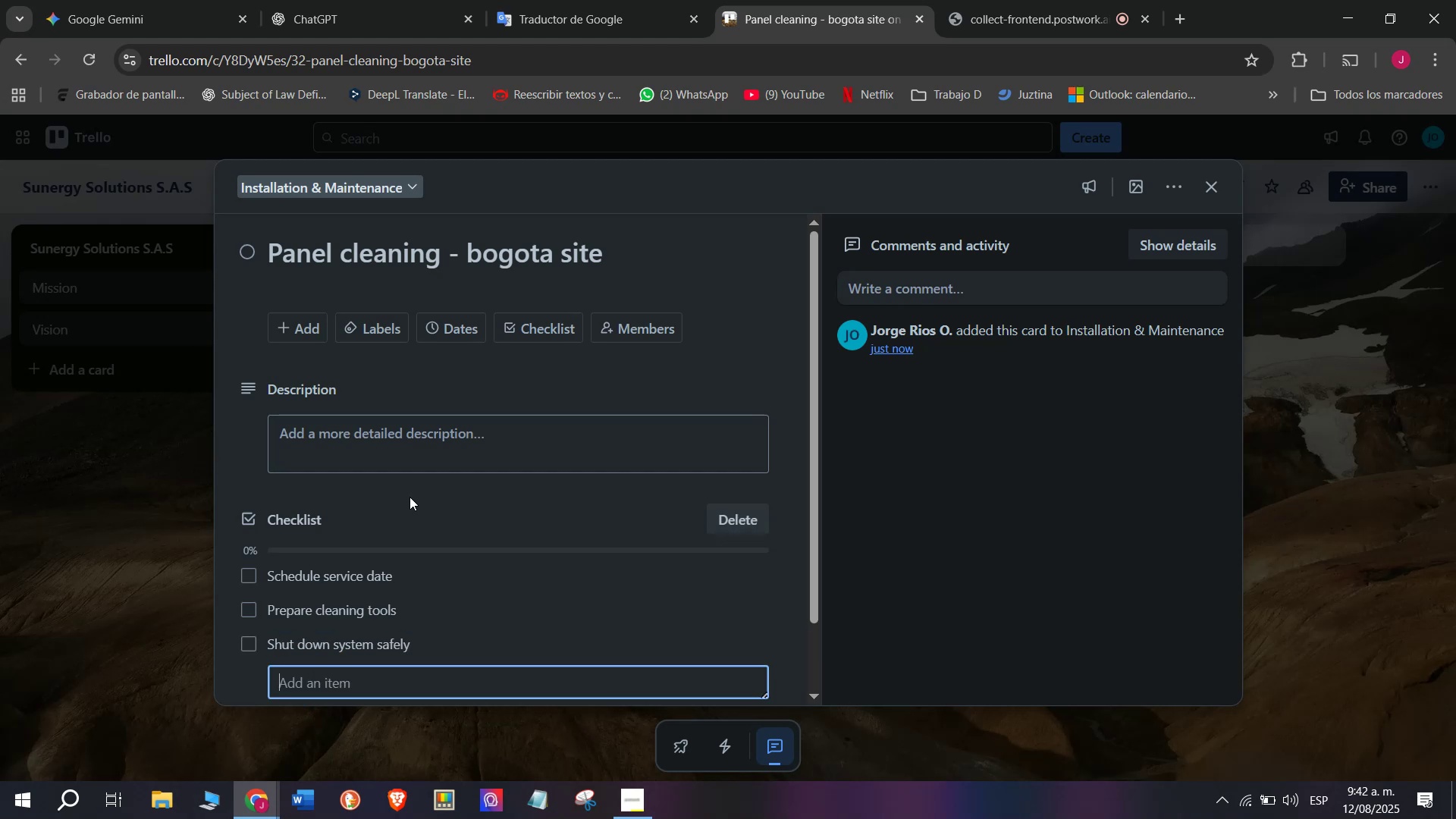 
left_click([410, 497])
 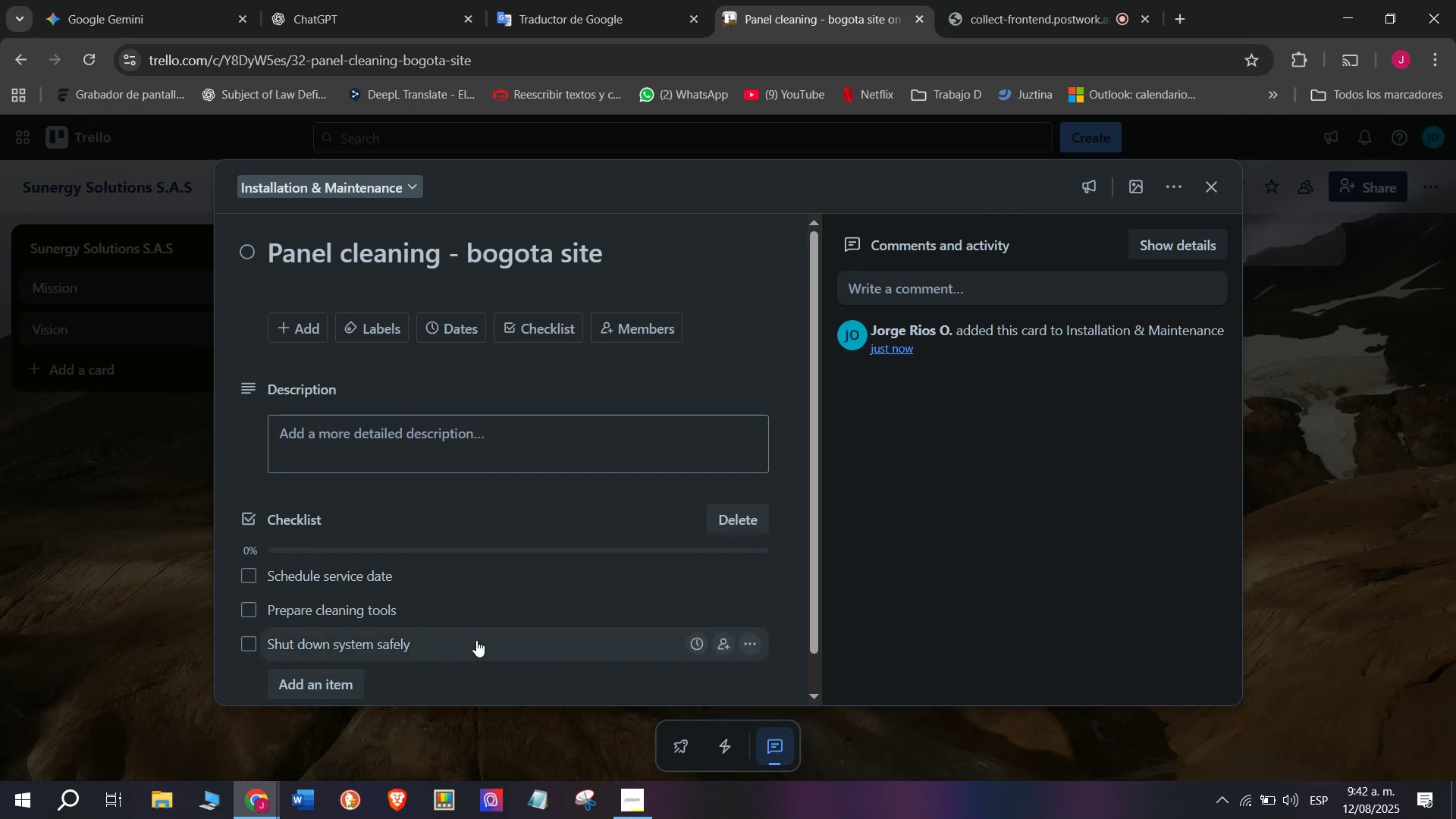 
scroll: coordinate [341, 698], scroll_direction: down, amount: 6.0
 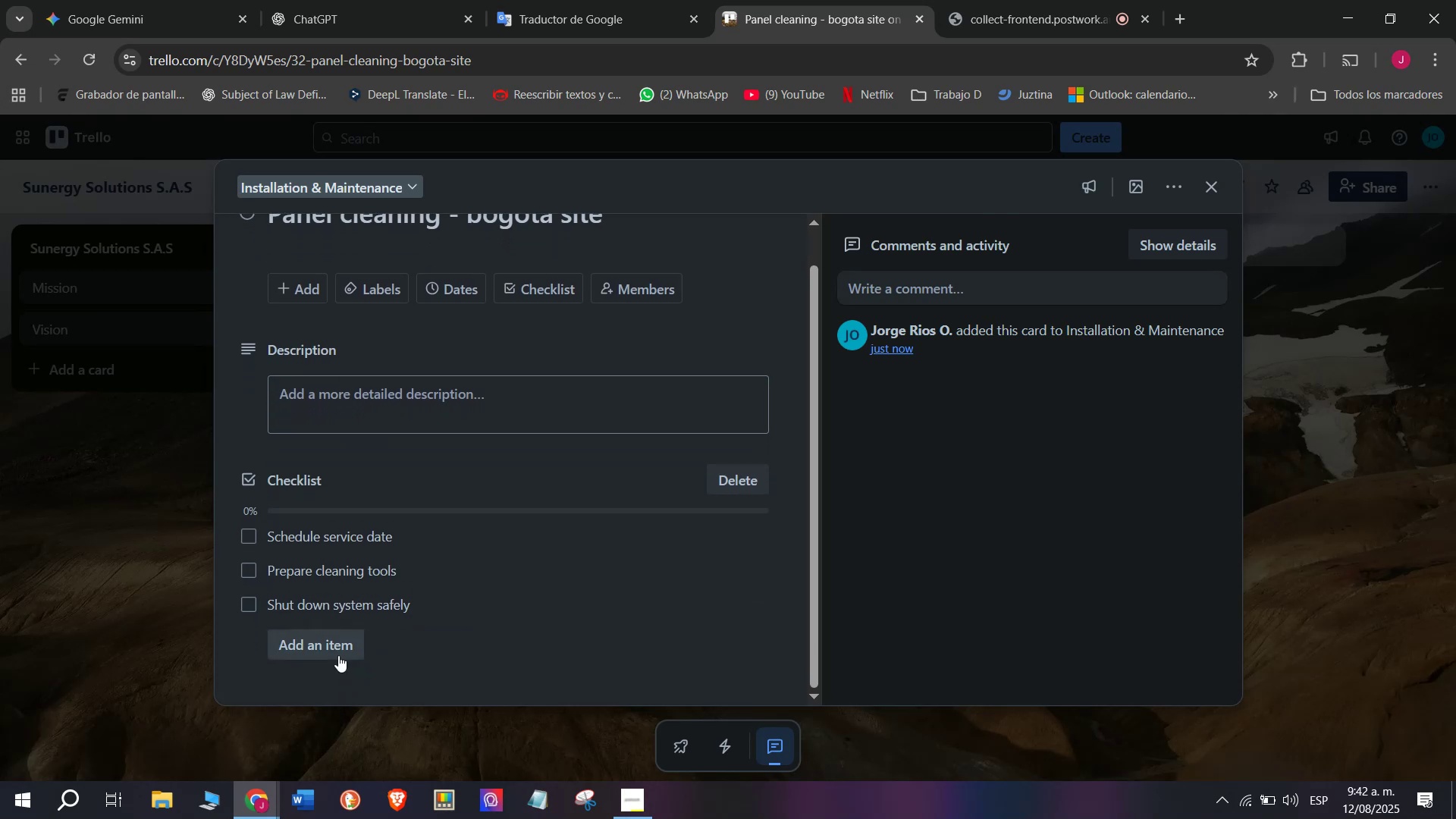 
left_click([338, 654])
 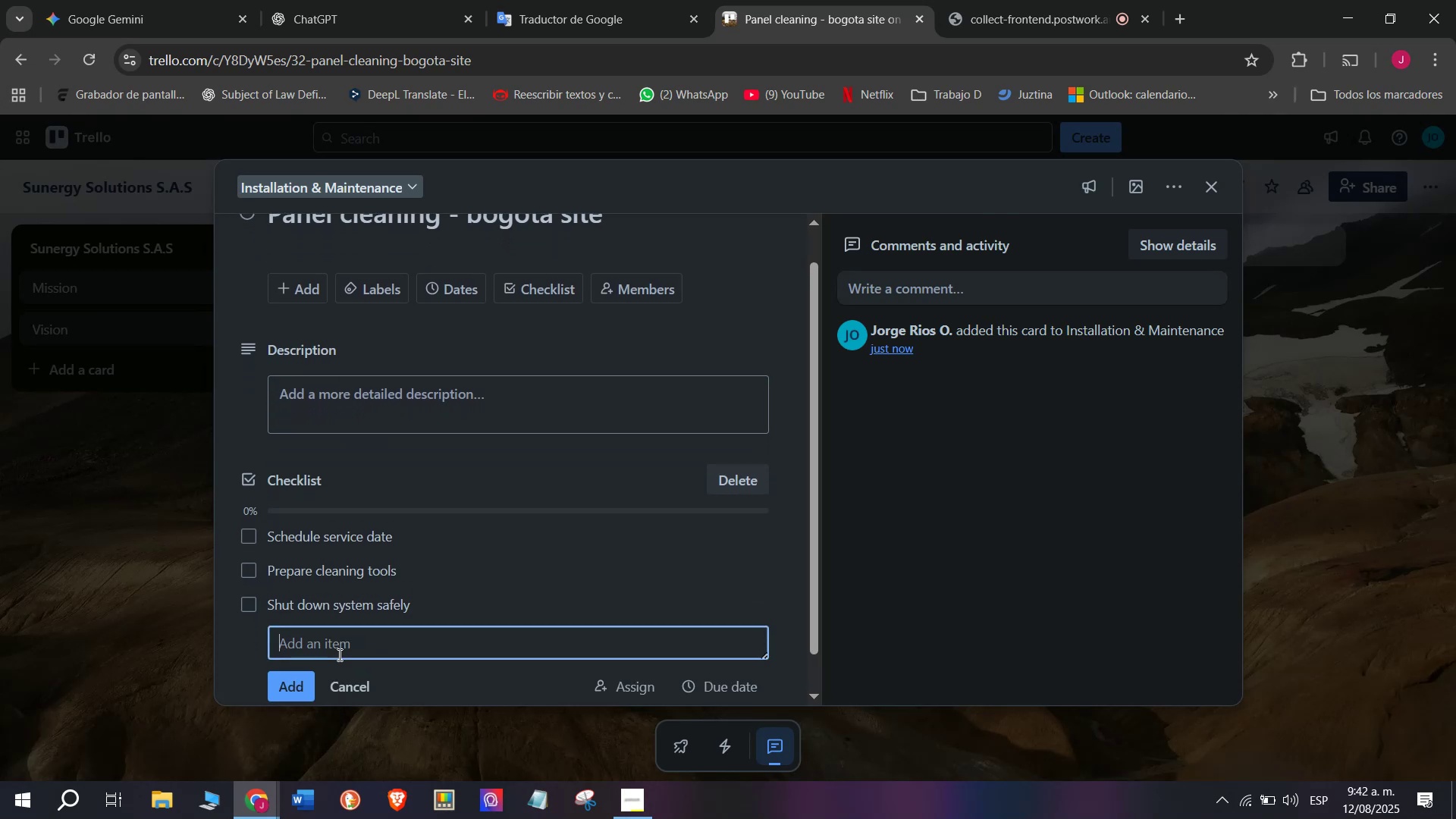 
type(Perform cleaning)
 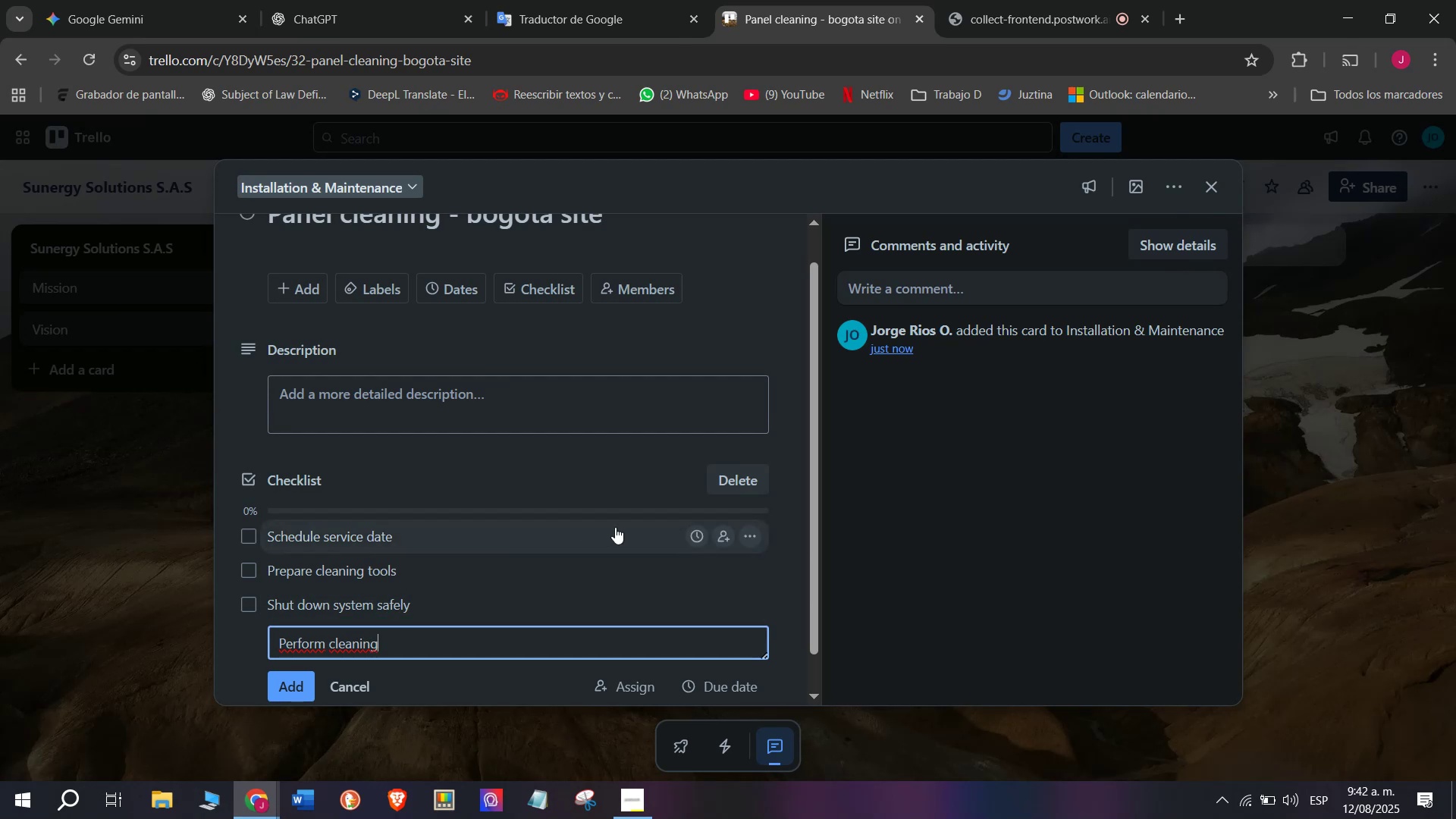 
key(Enter)
 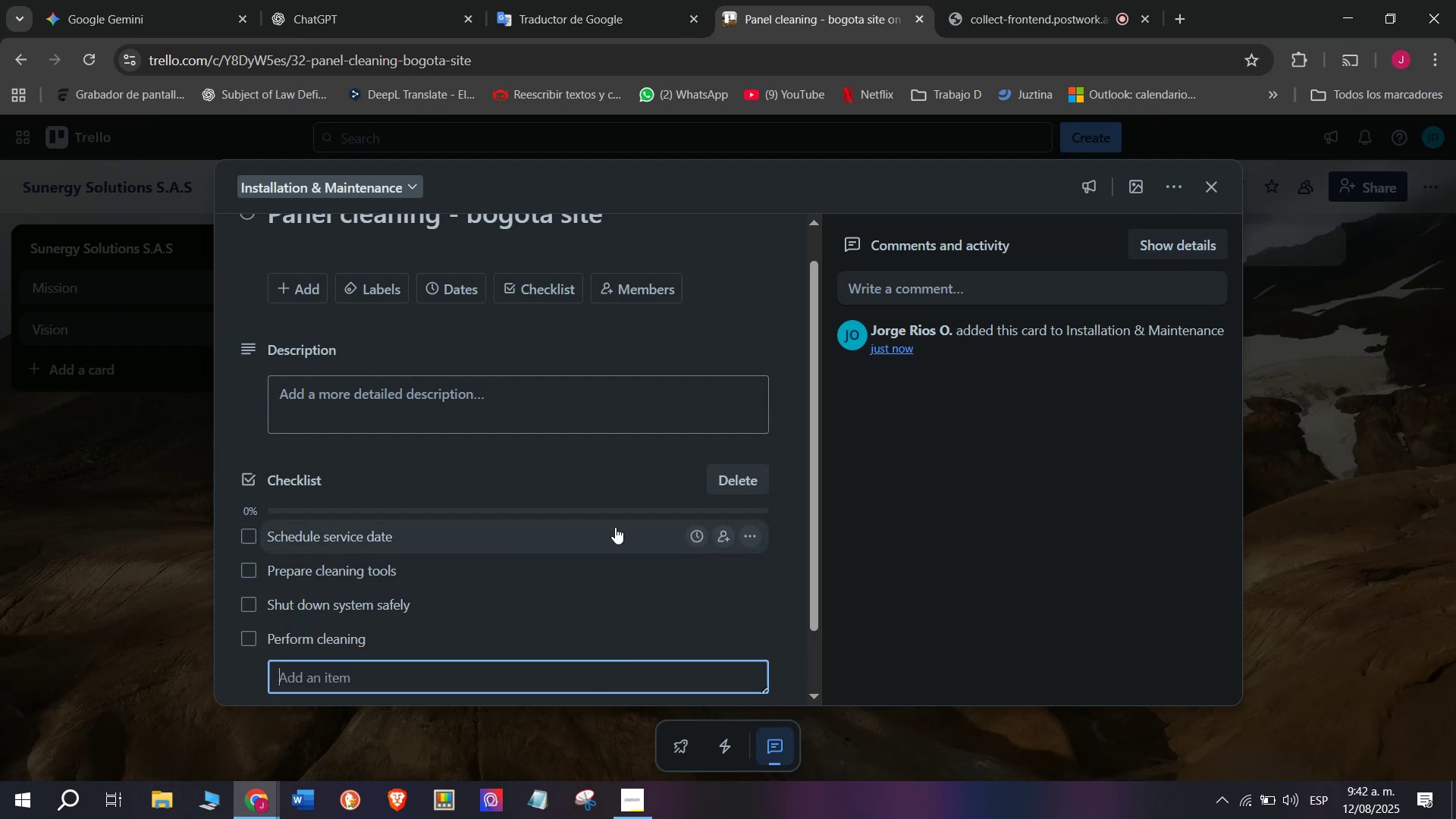 
scroll: coordinate [509, 554], scroll_direction: down, amount: 5.0
 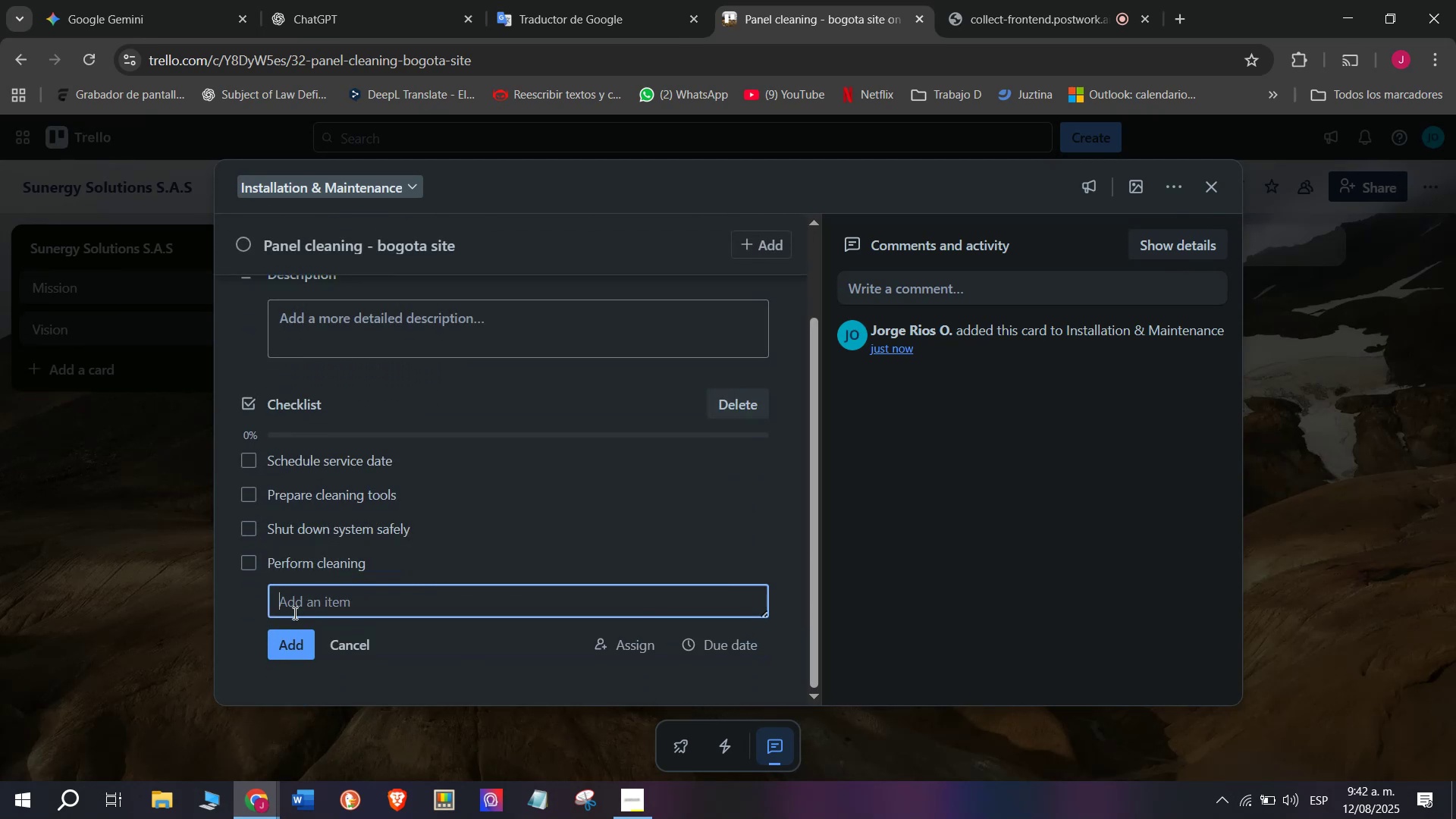 
wait(9.26)
 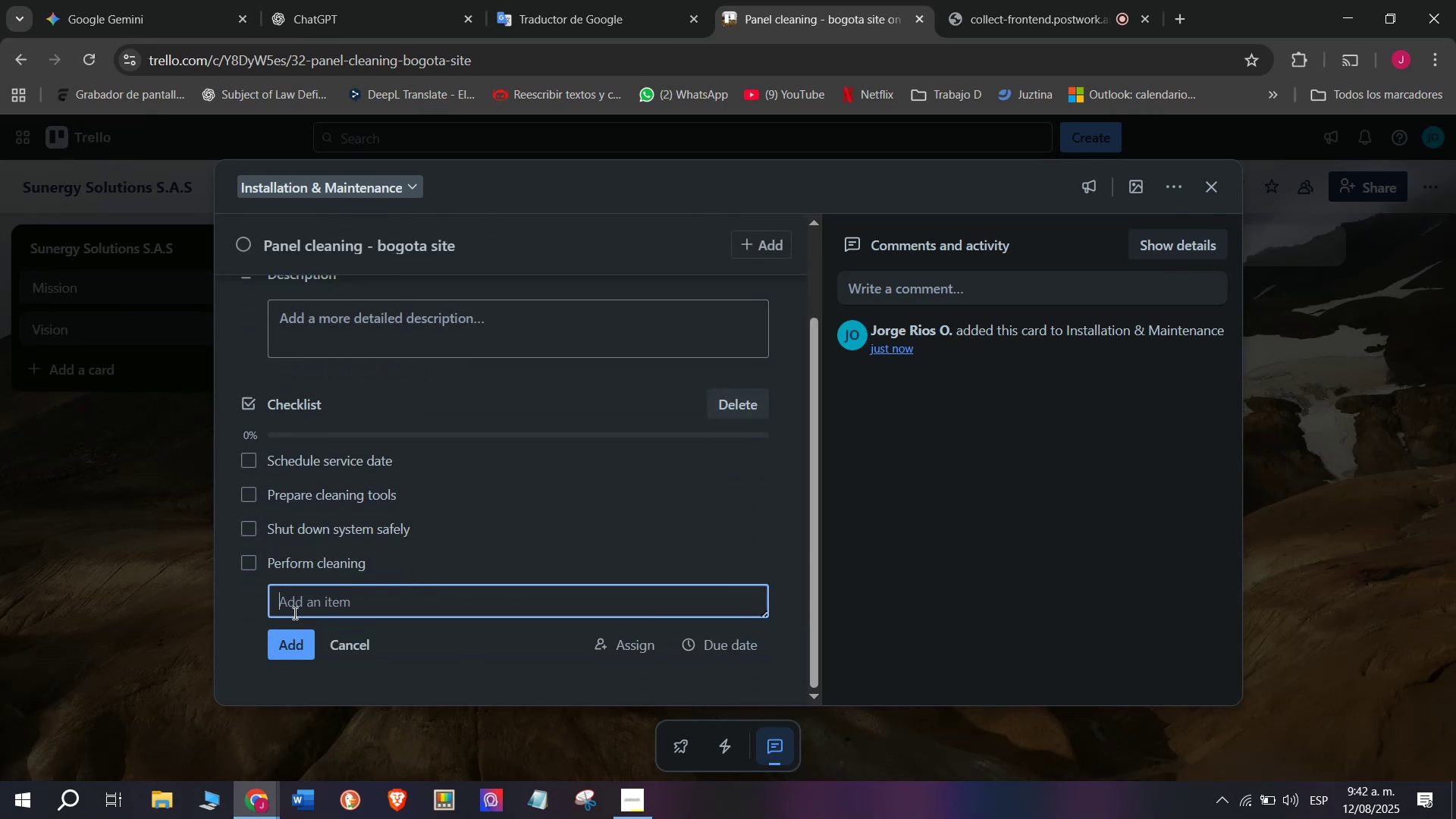 
type(Test after maintenan)
 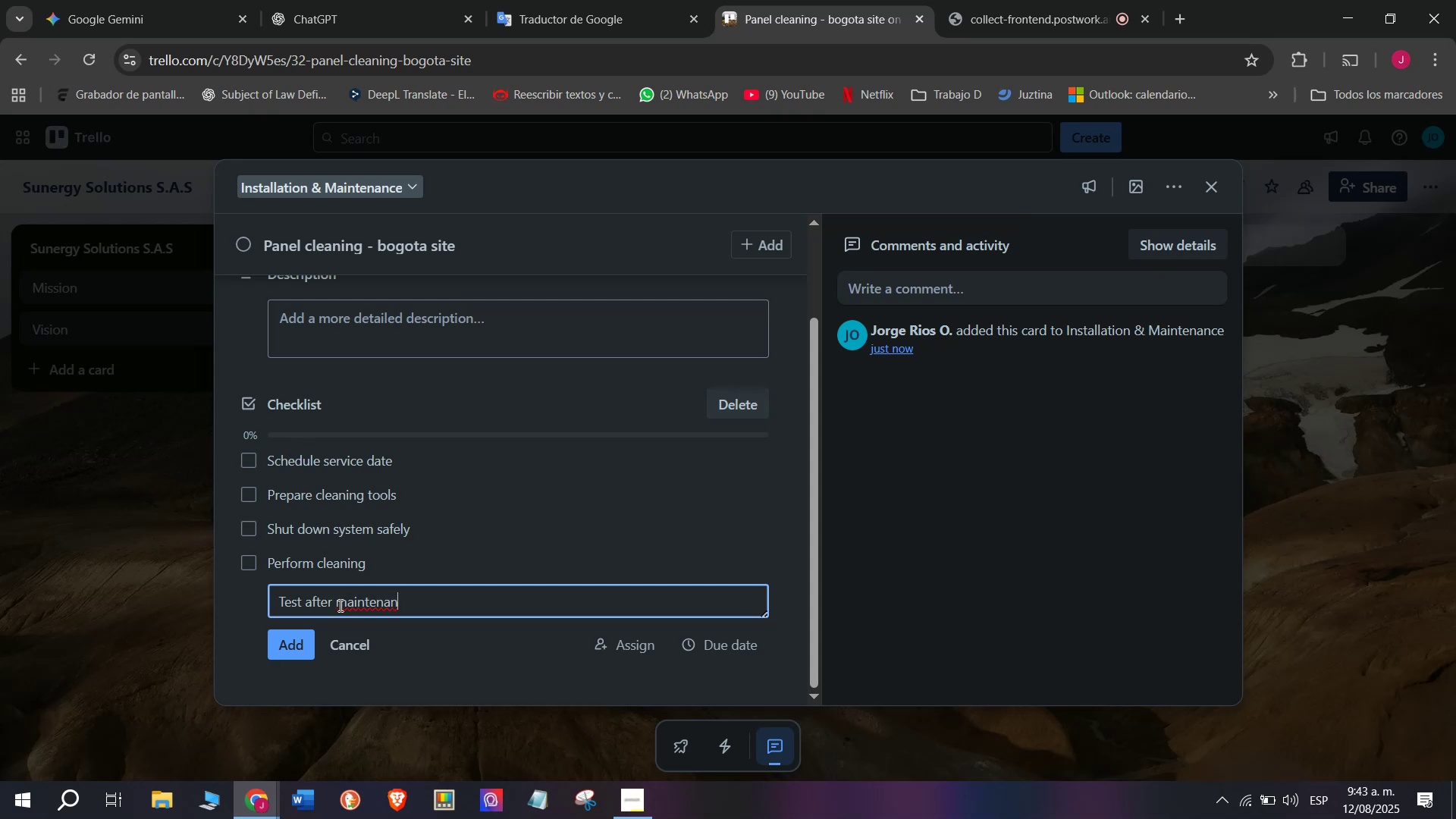 
type(ce)
 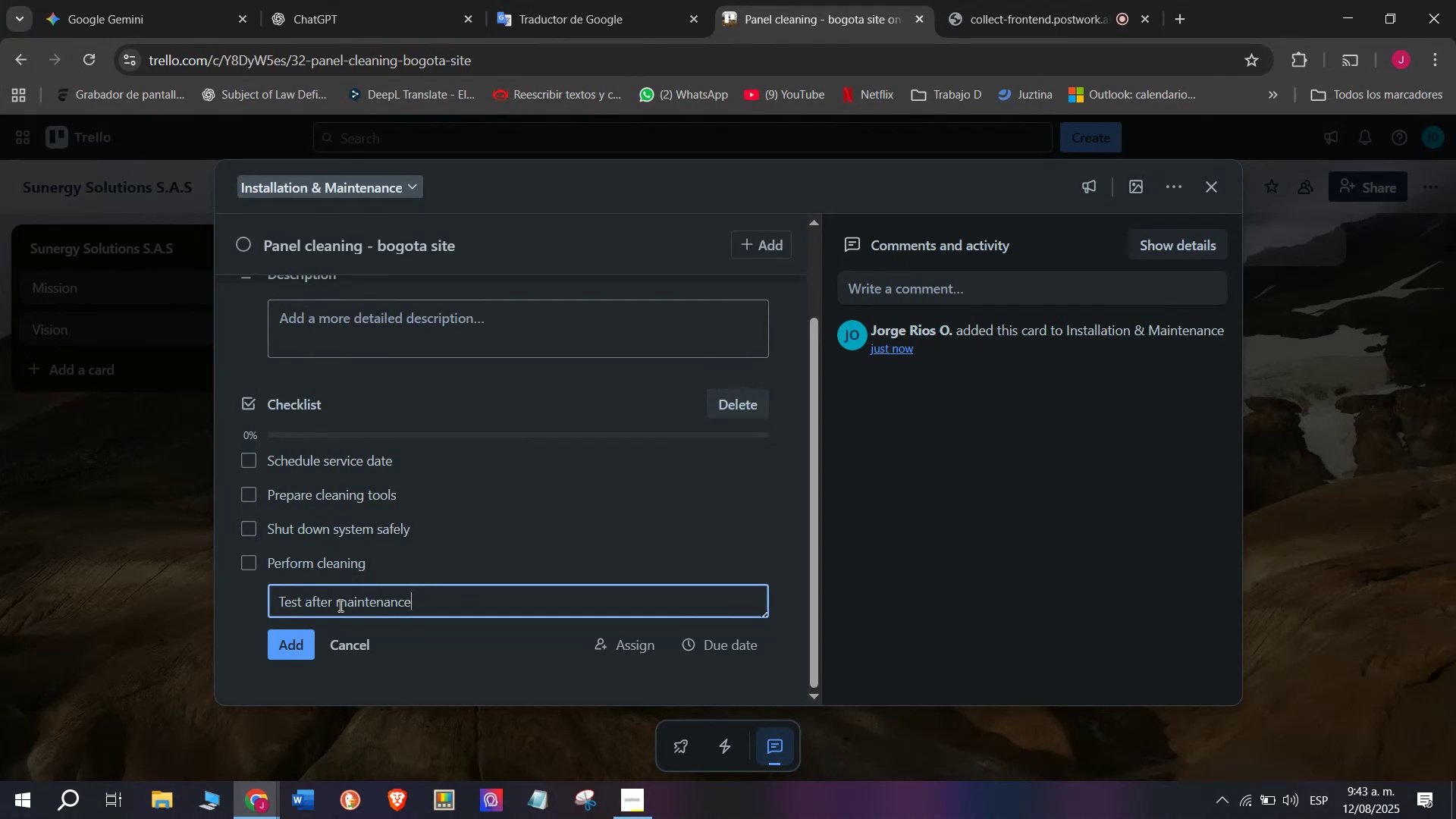 
key(Enter)
 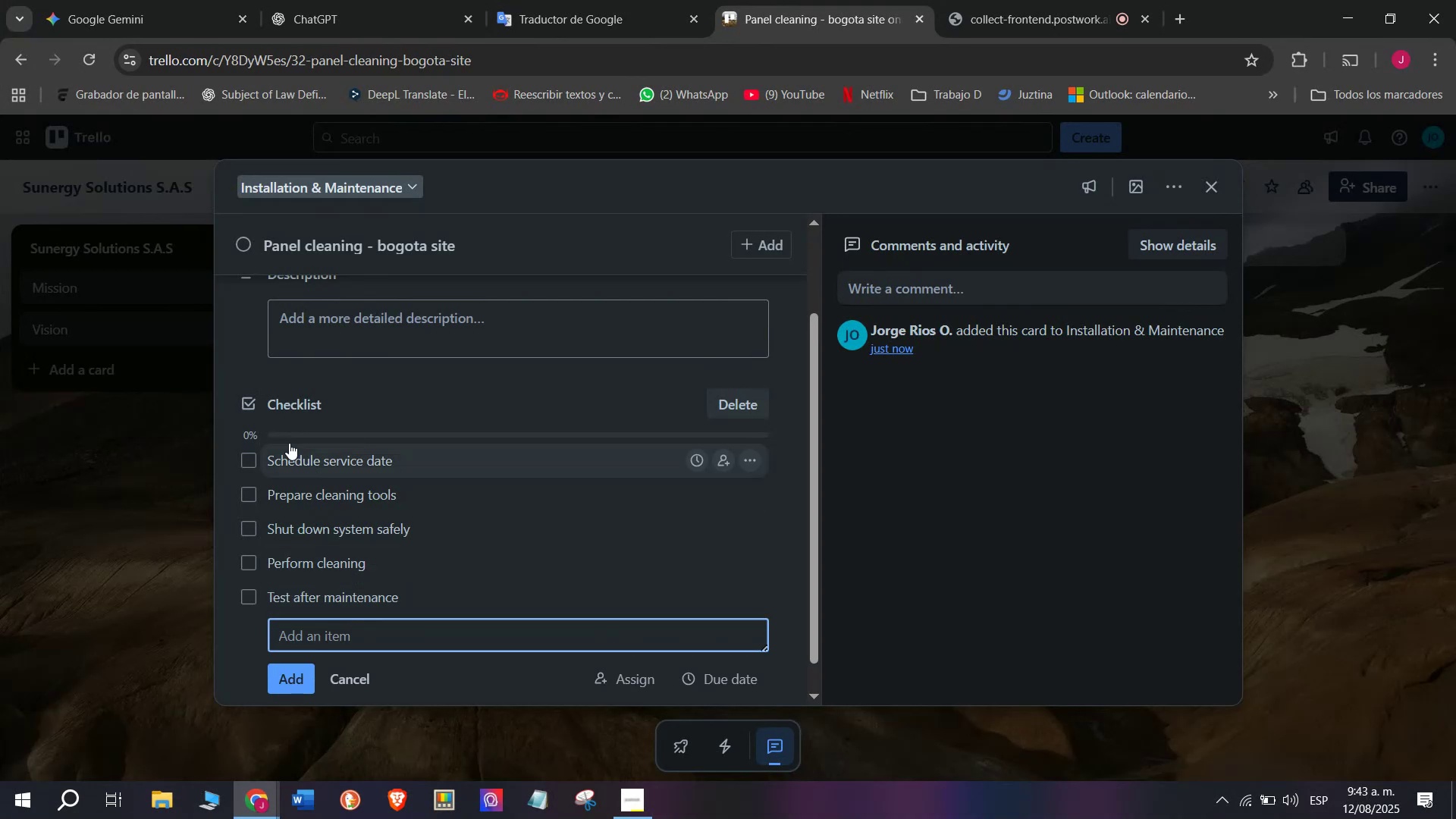 
type(Record completion)
 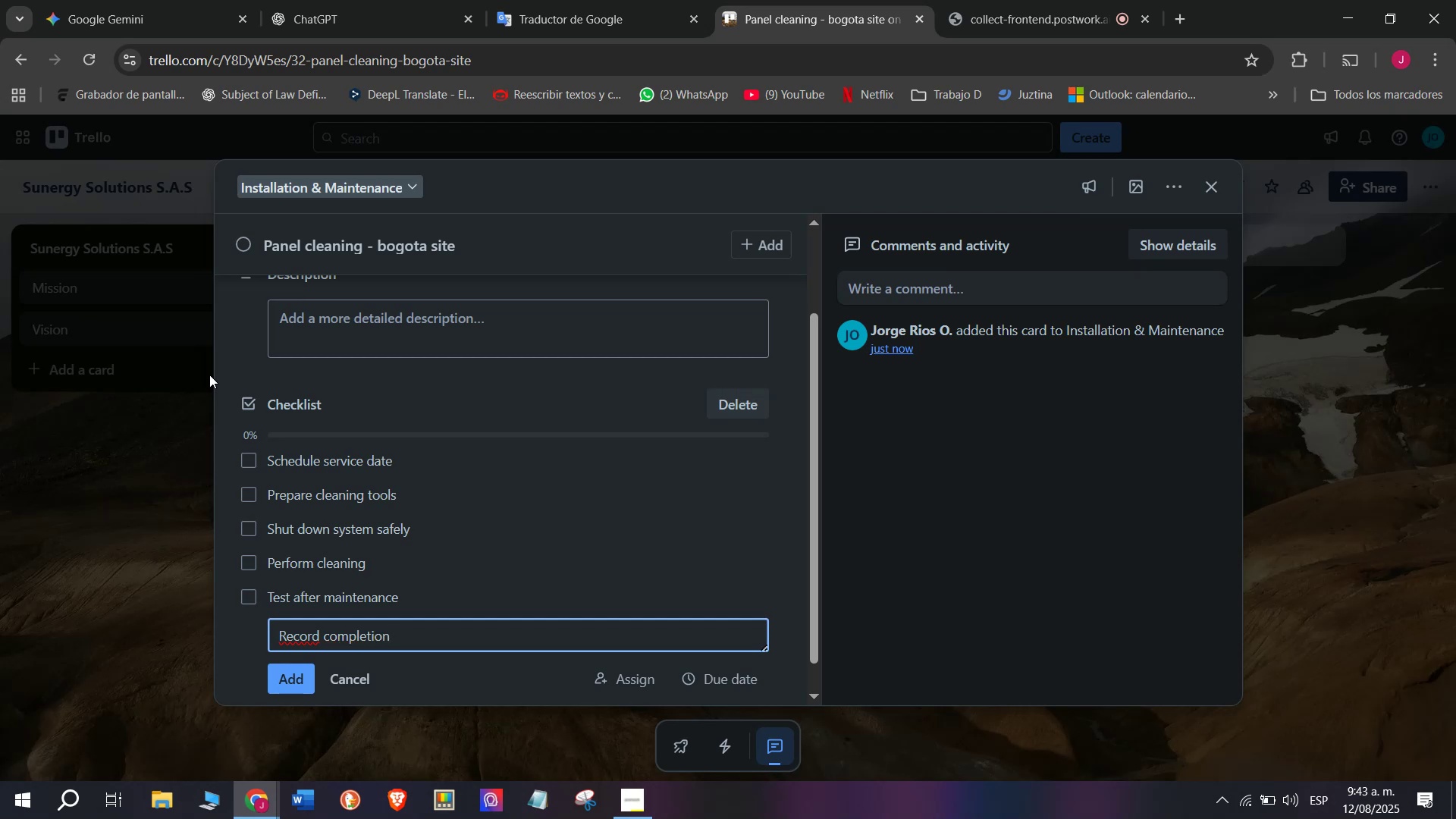 
key(Enter)
 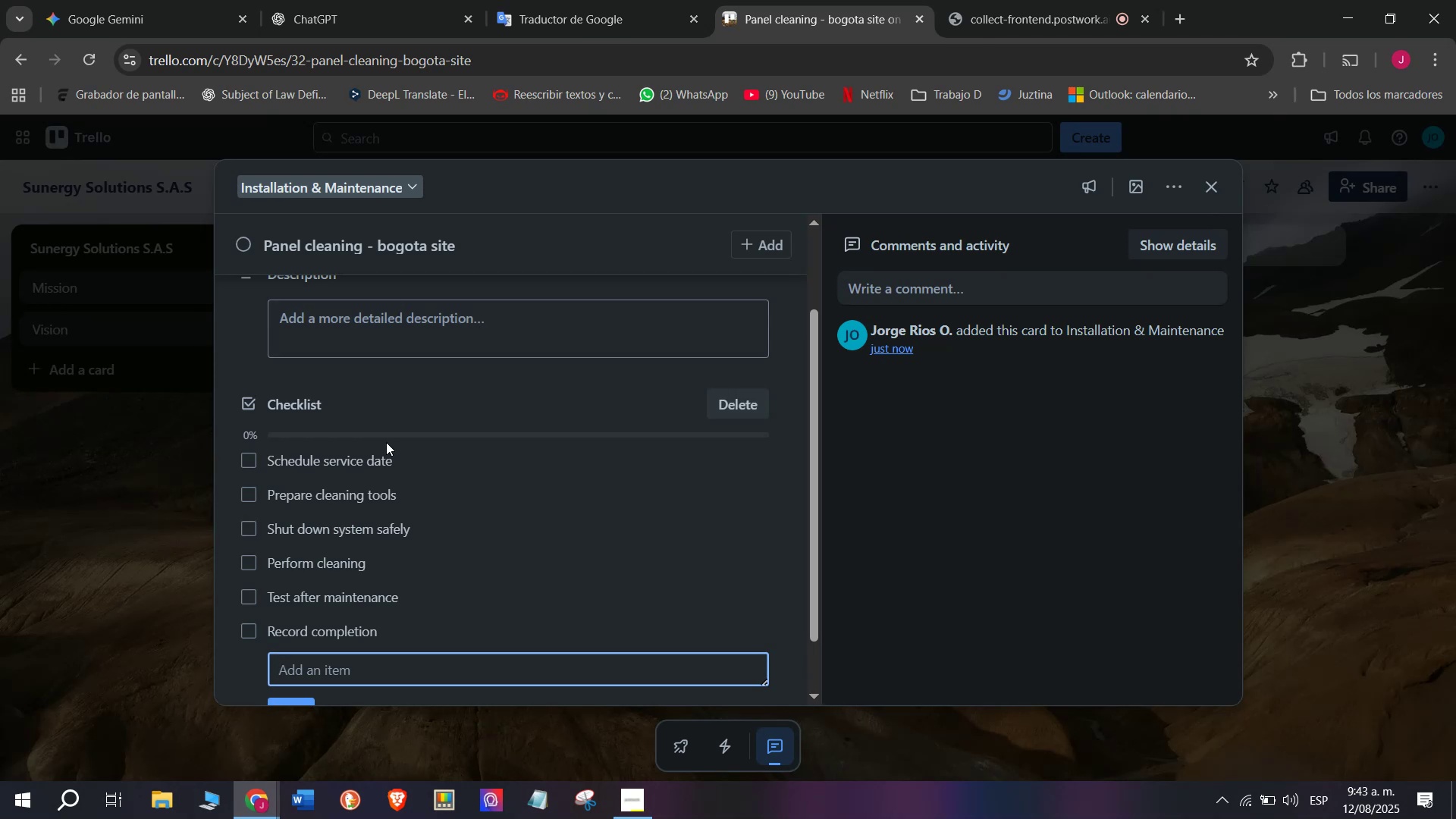 
wait(32.61)
 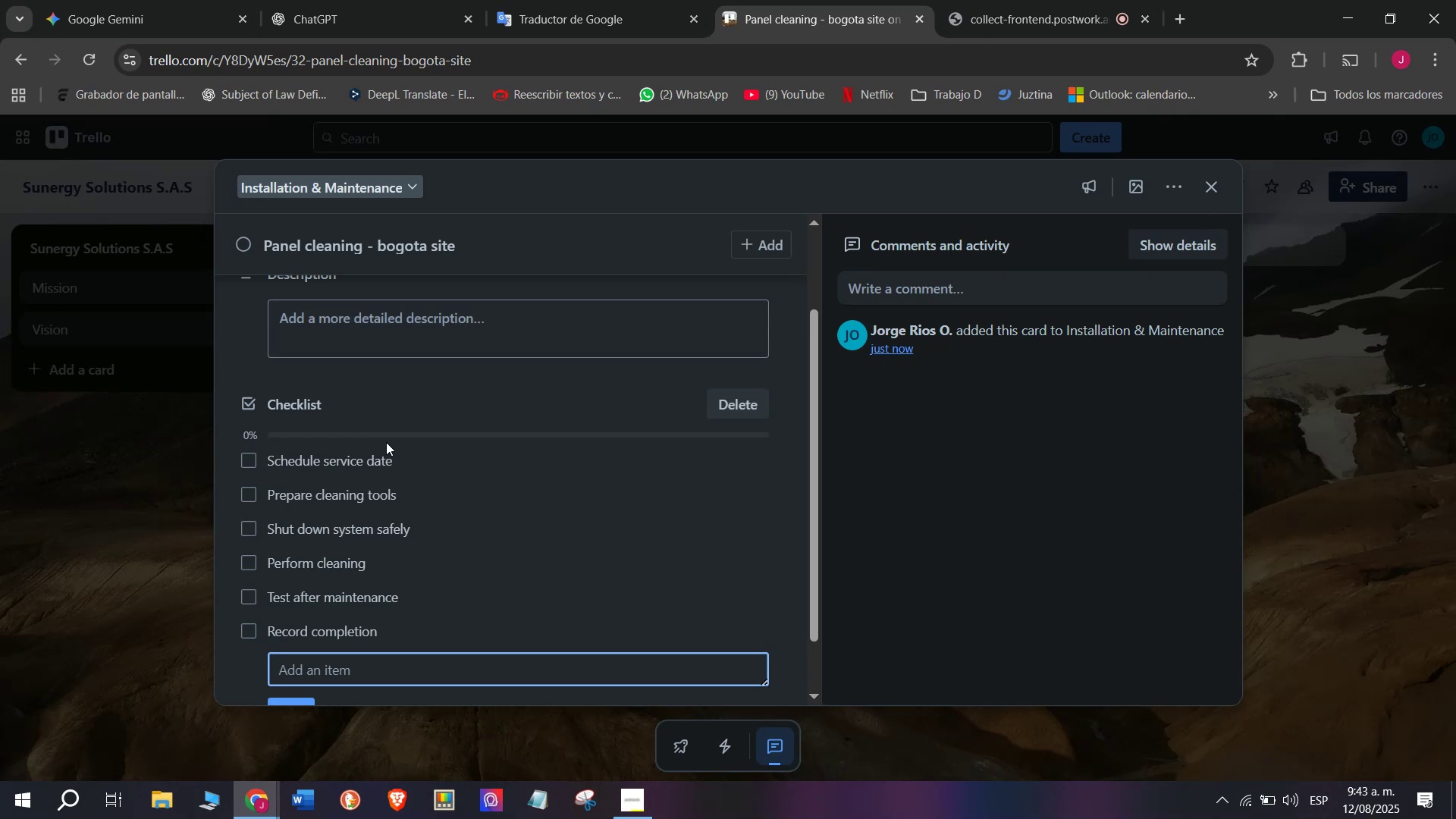 
left_click([238, 375])
 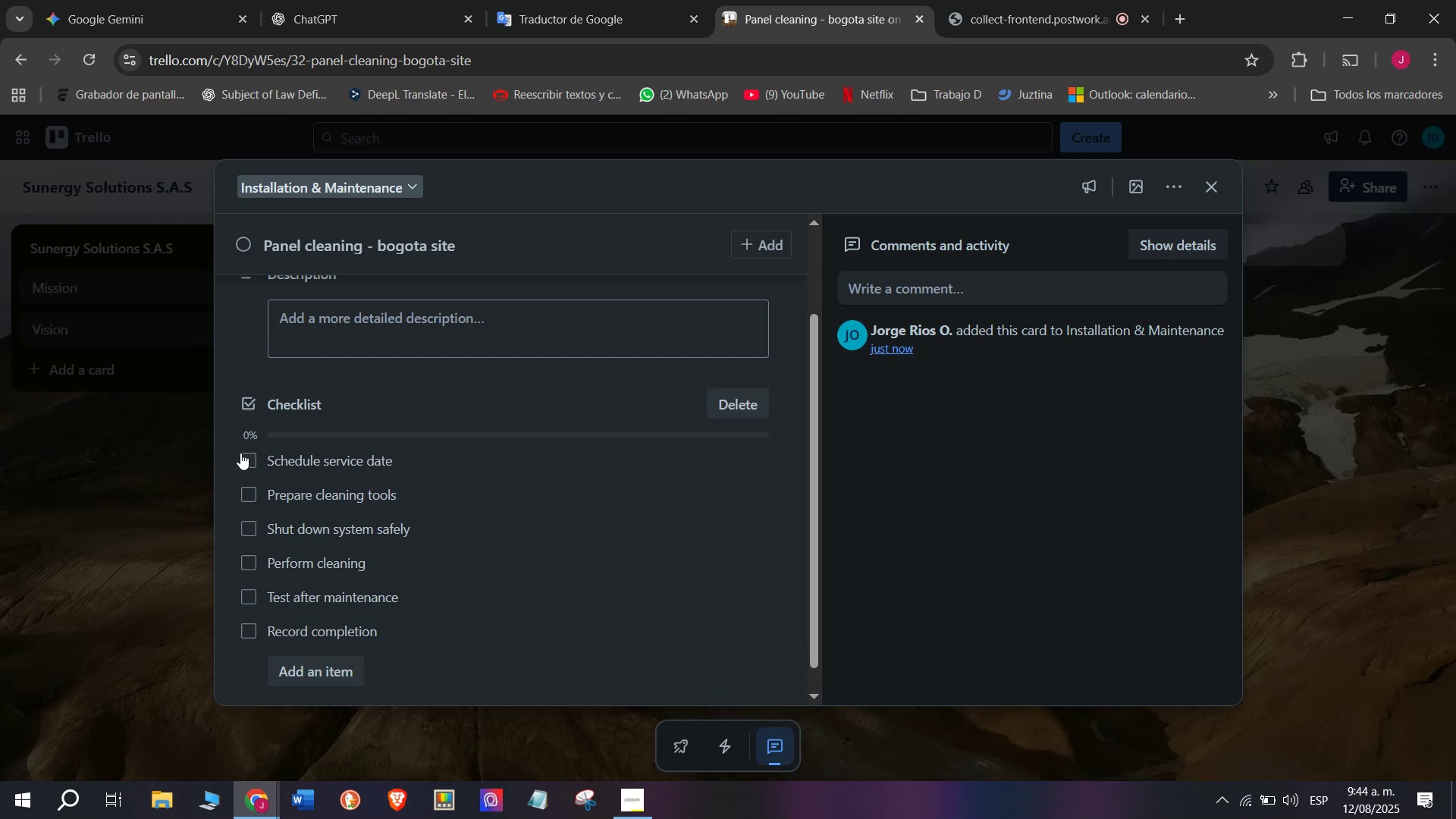 
wait(6.6)
 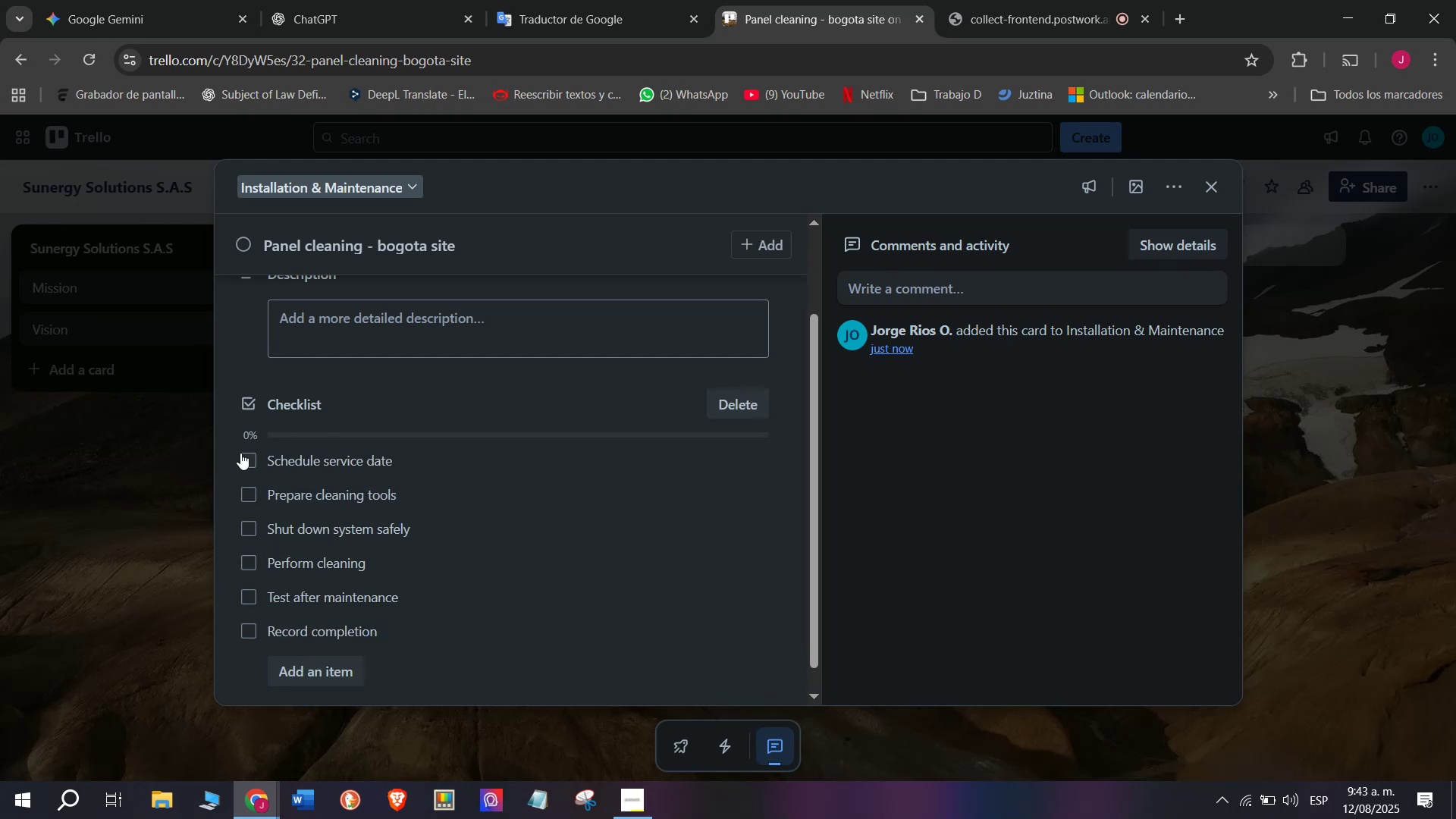 
scroll: coordinate [240, 444], scroll_direction: up, amount: 3.0
 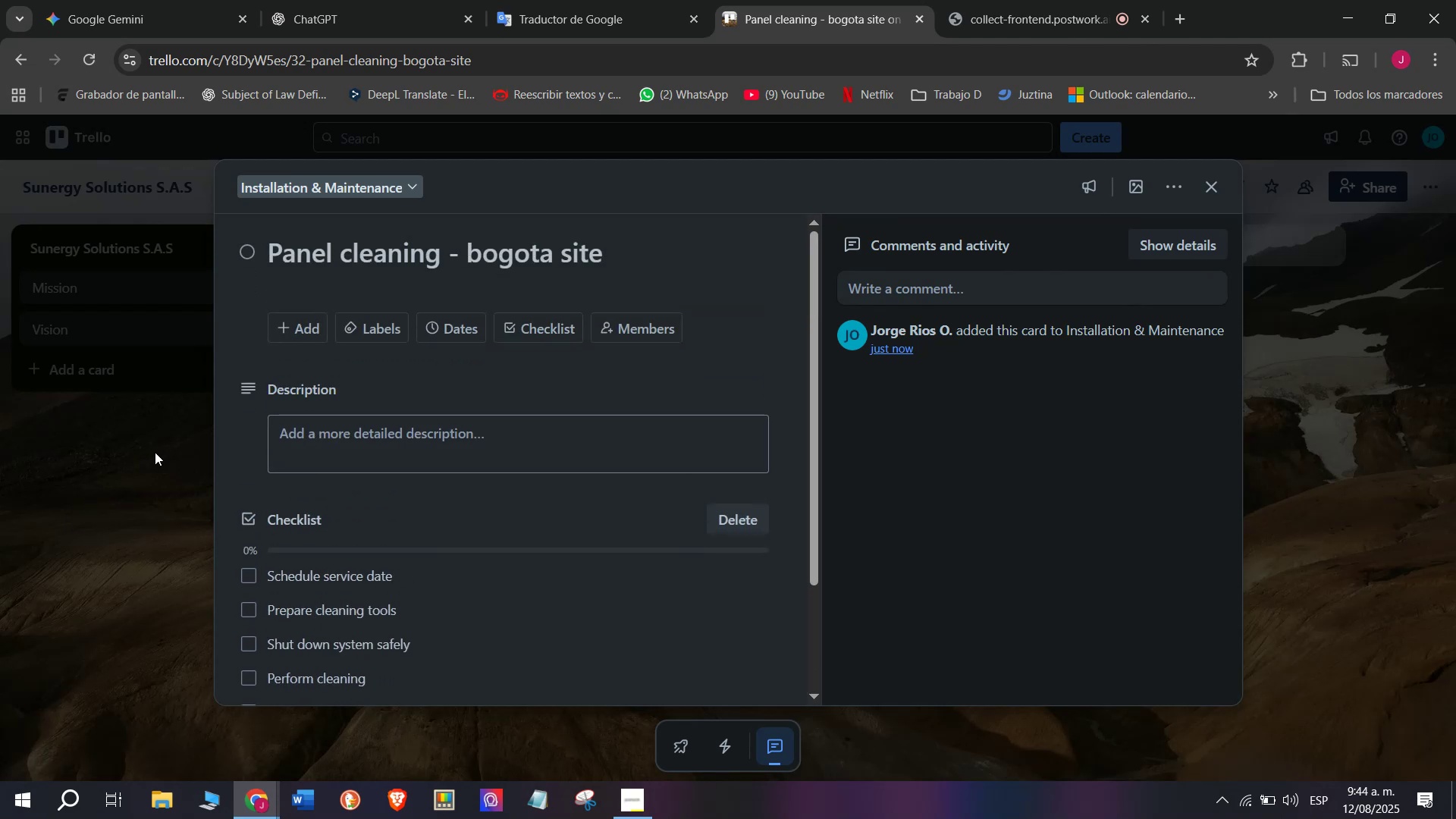 
left_click([146, 458])
 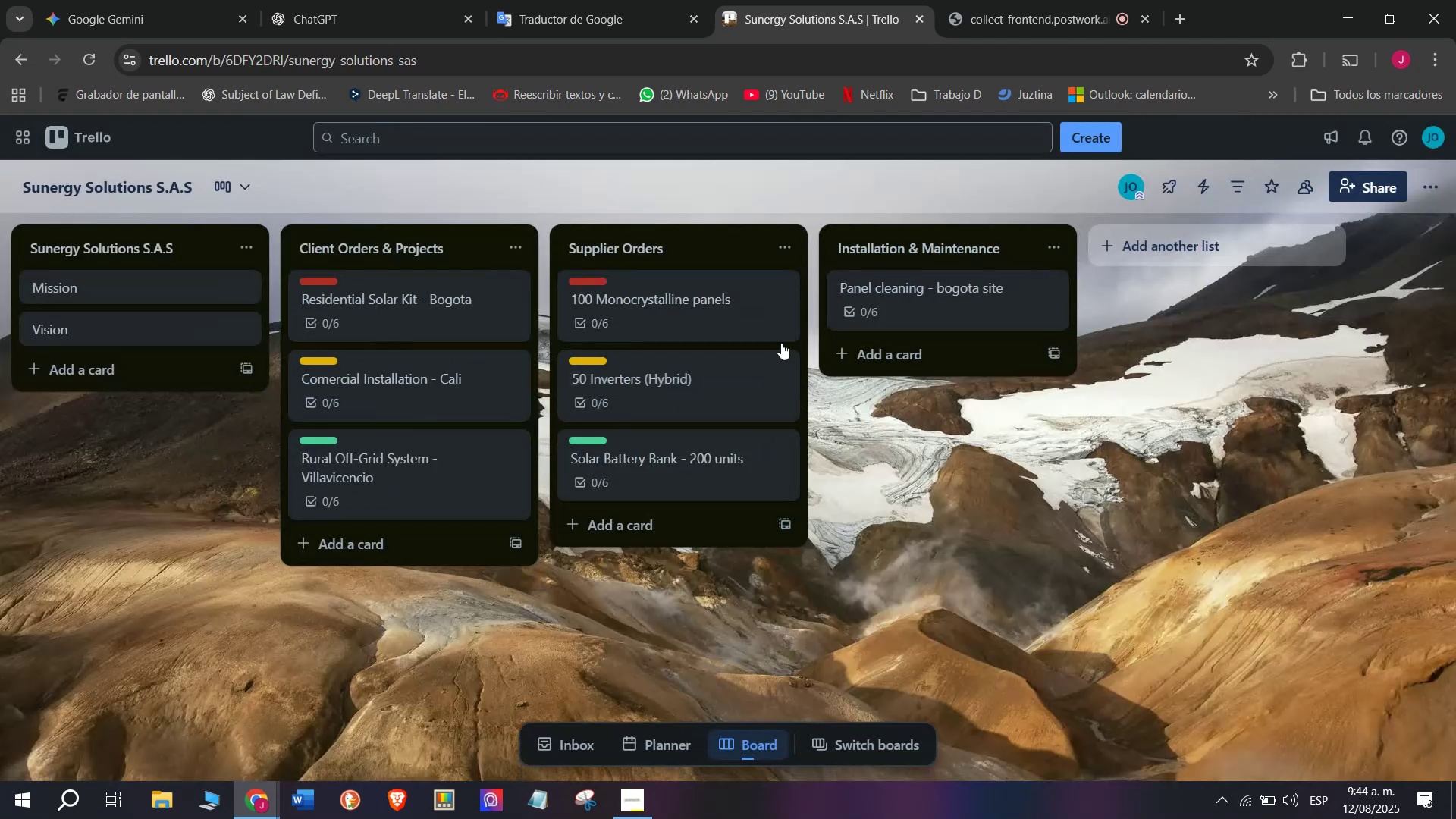 
mouse_move([896, 334])
 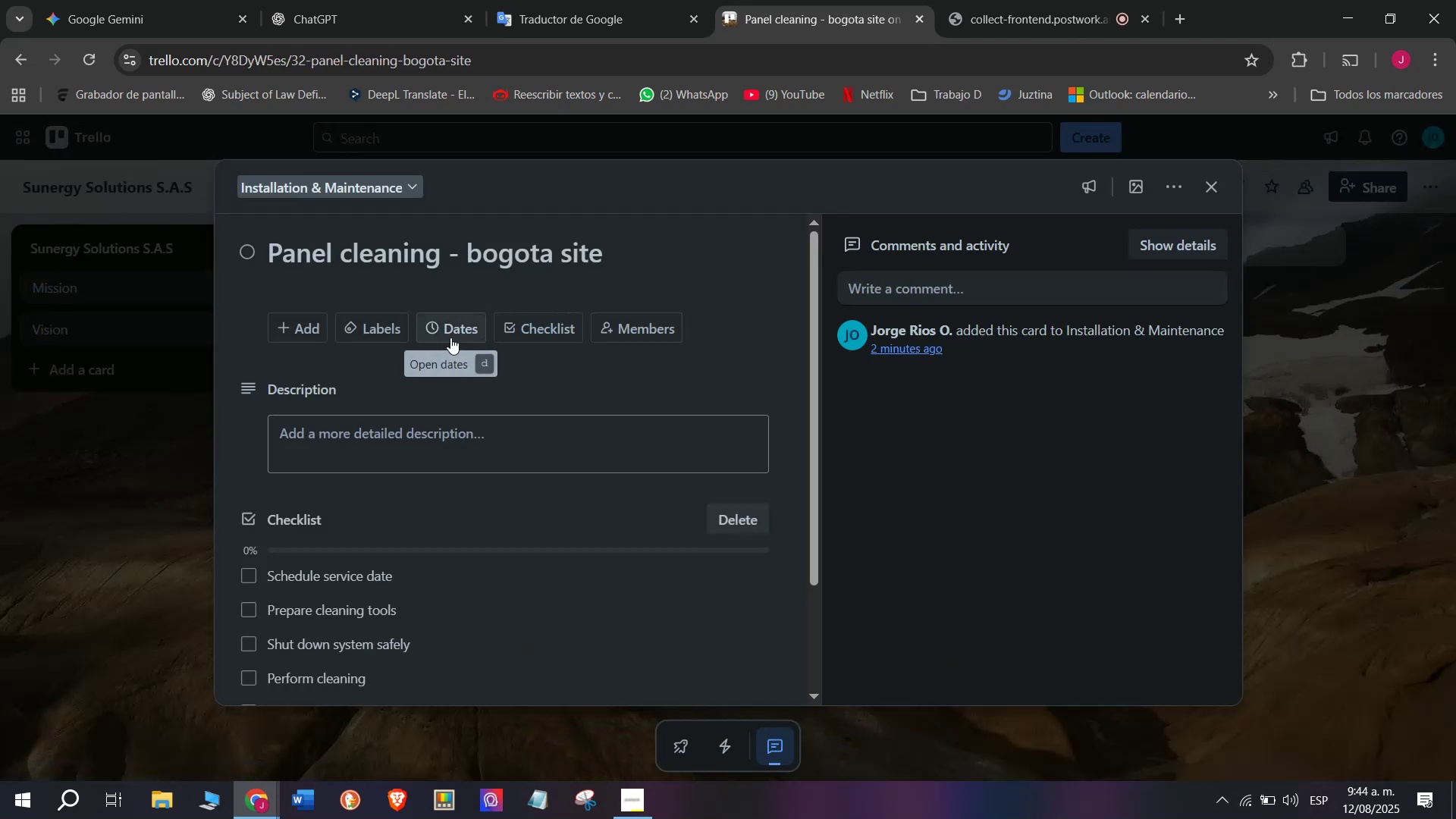 
left_click([385, 331])
 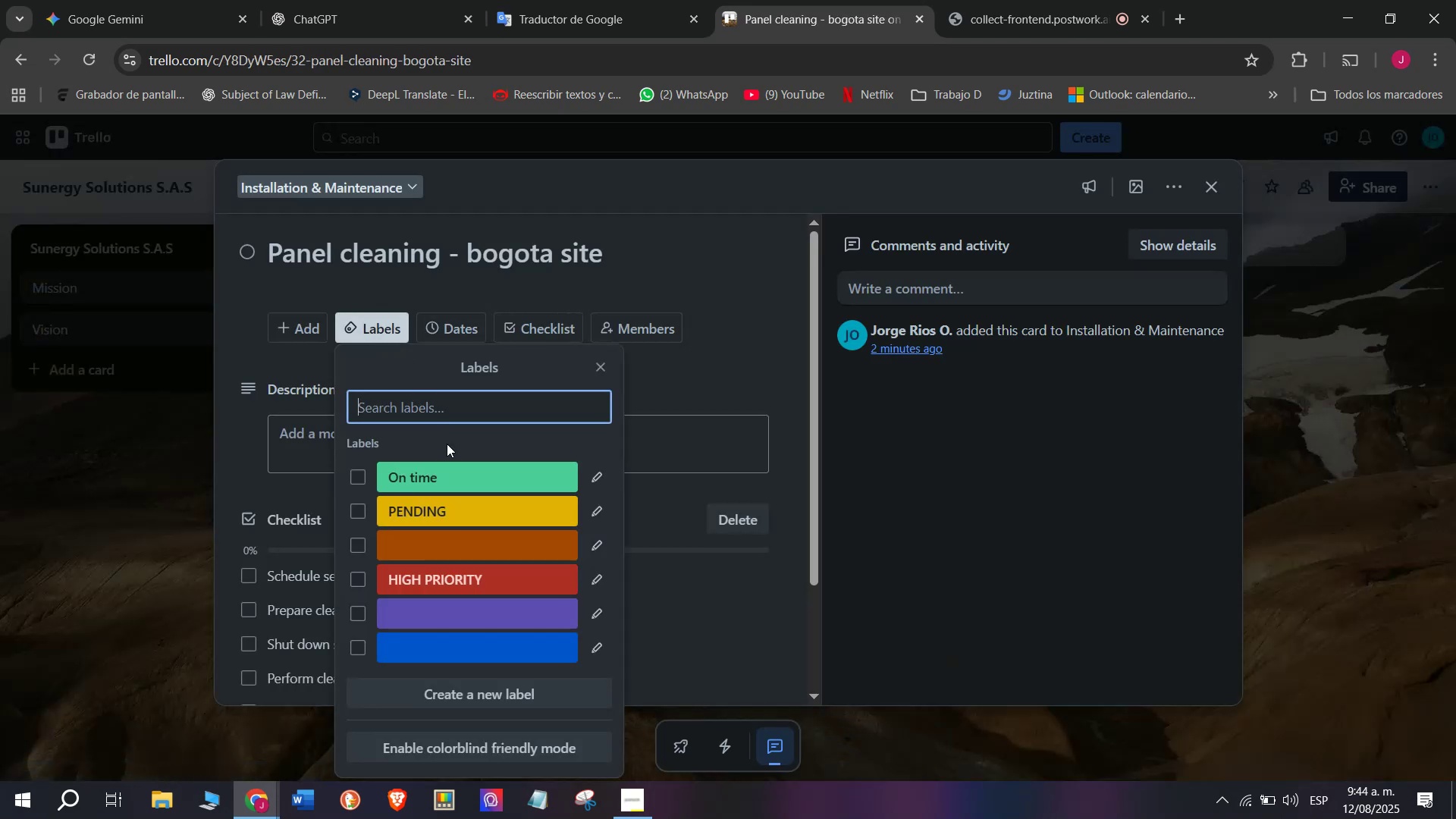 
mouse_move([464, 515])
 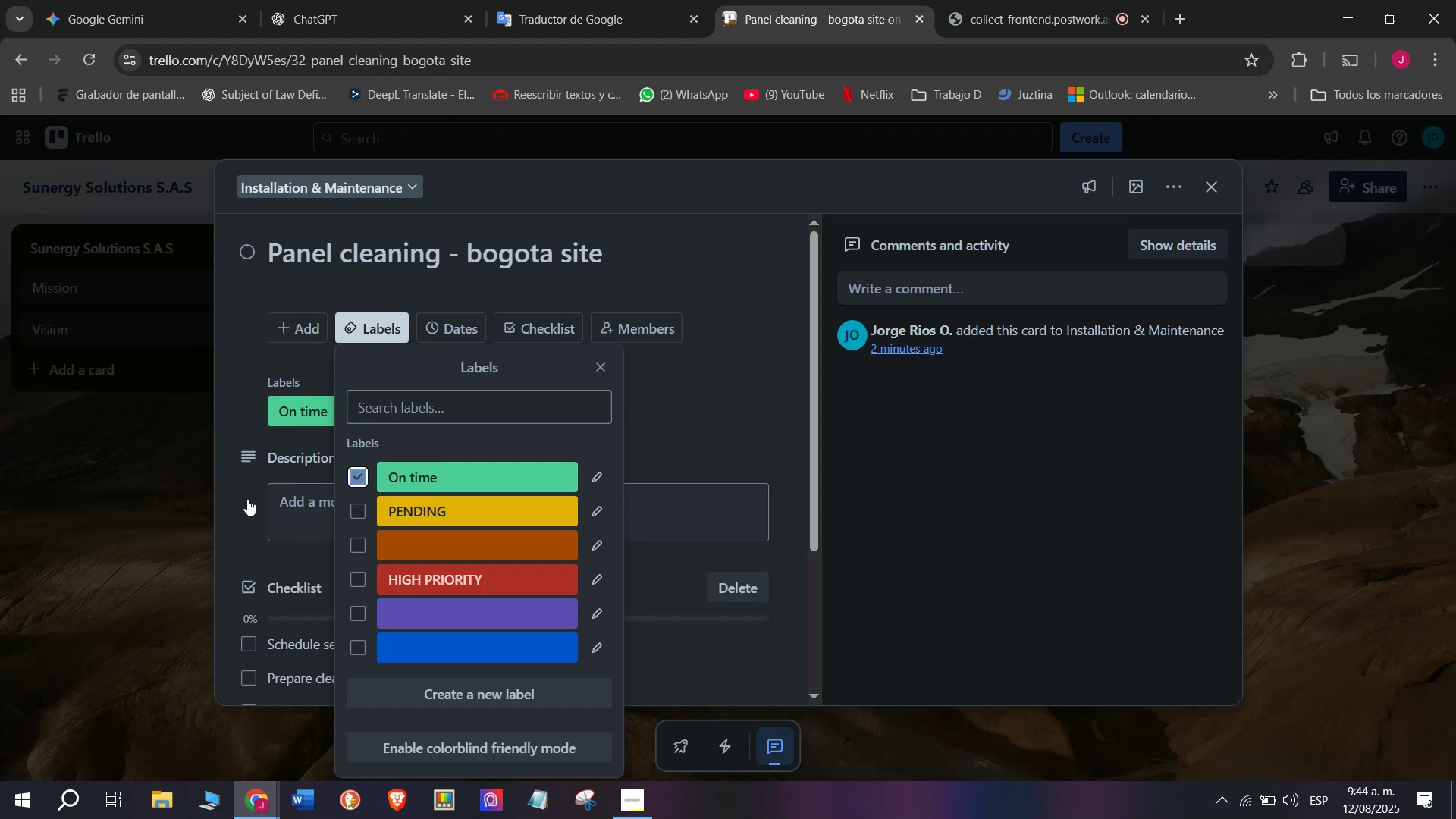 
double_click([136, 499])
 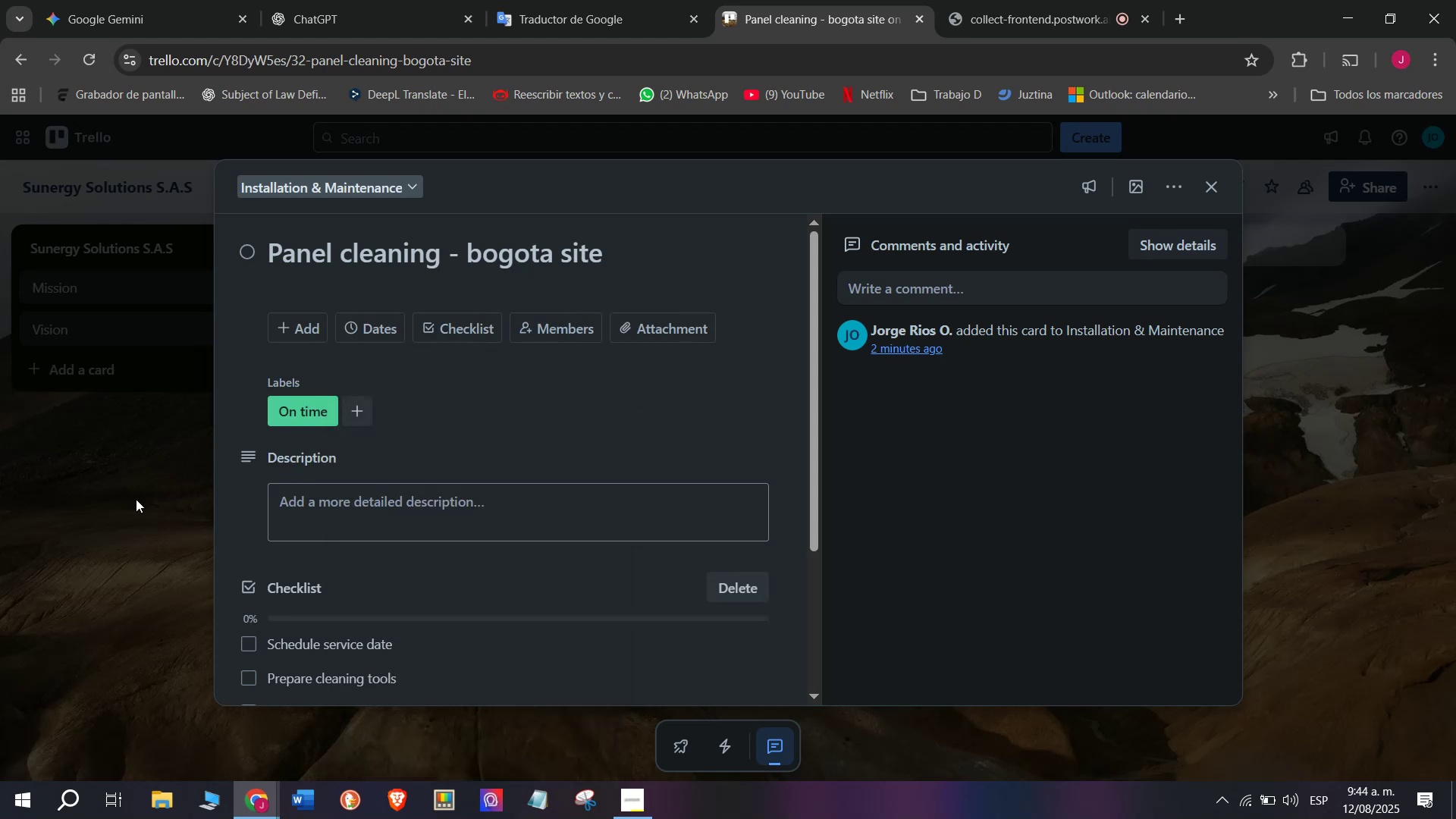 
triple_click([136, 499])
 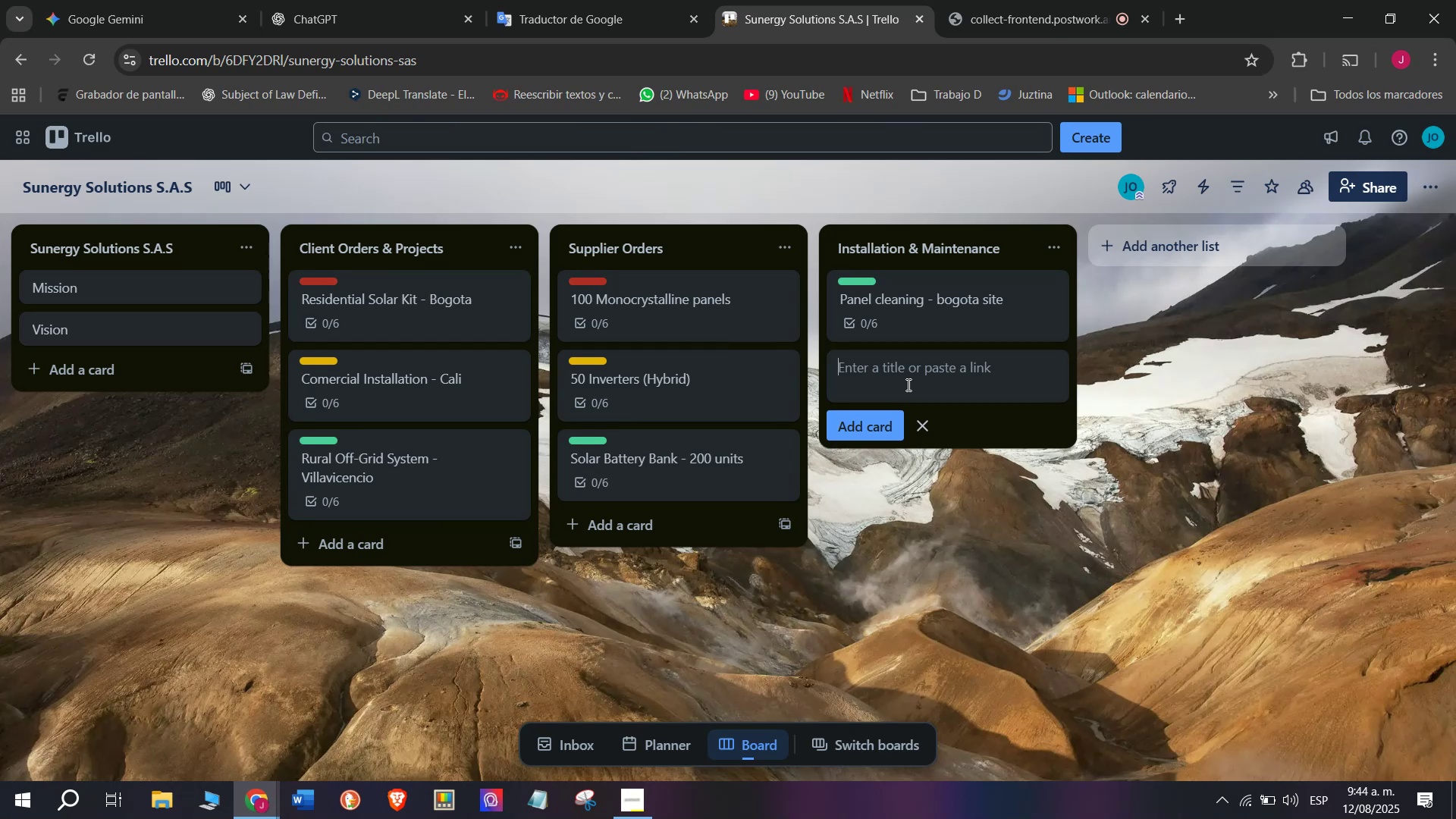 
type(Inverter replacement - cali)
 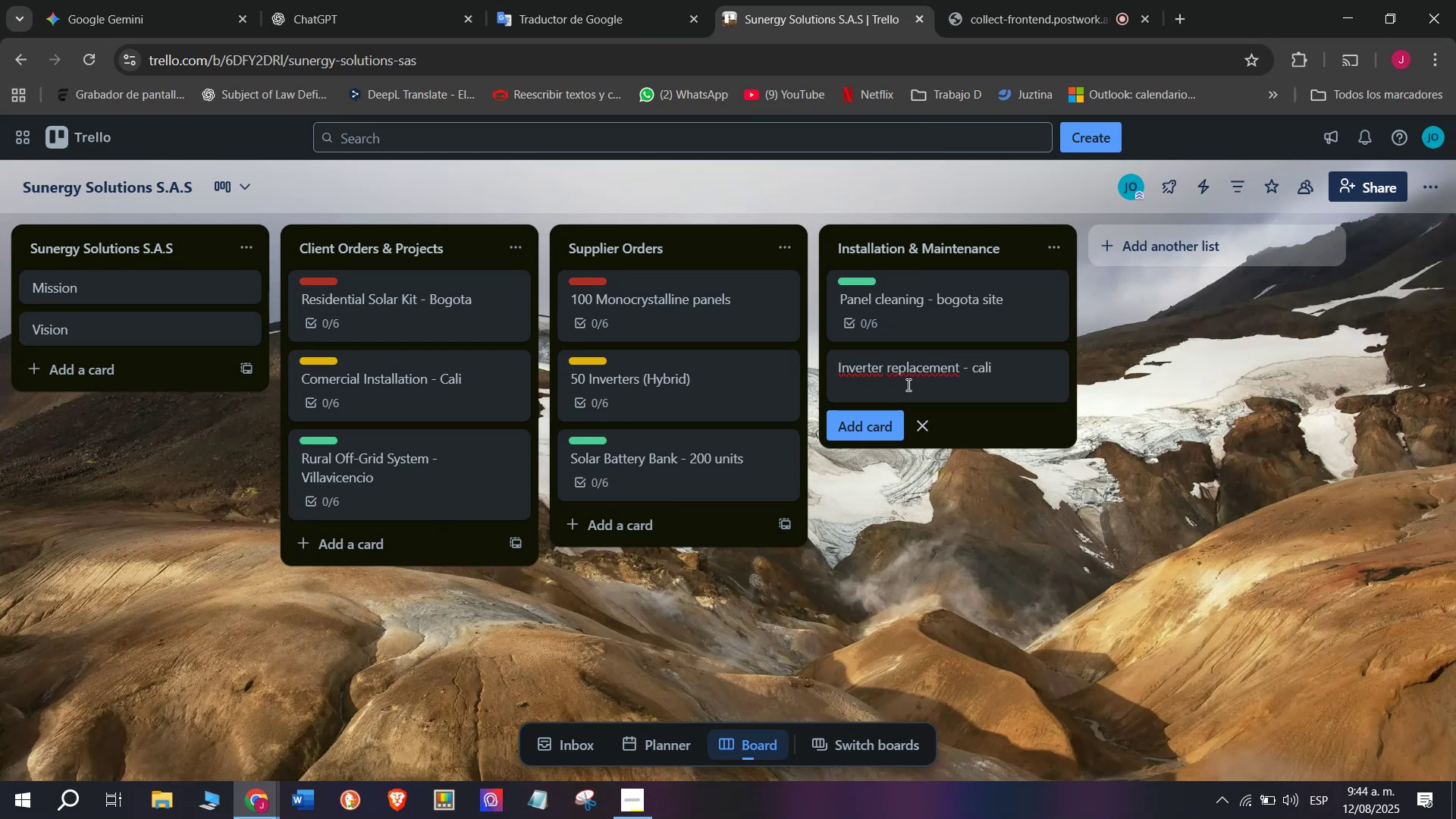 
key(Enter)
 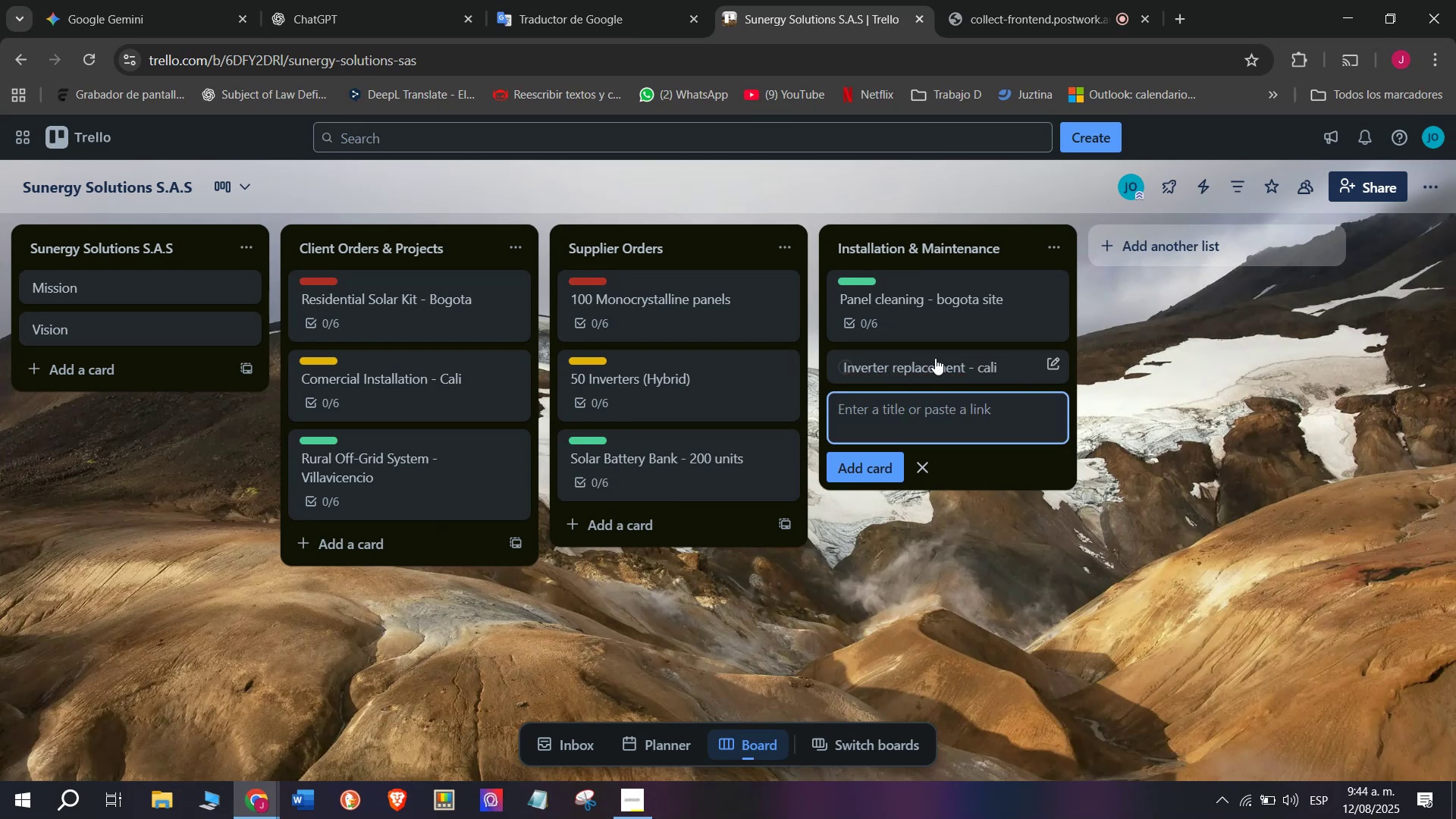 
left_click([935, 358])
 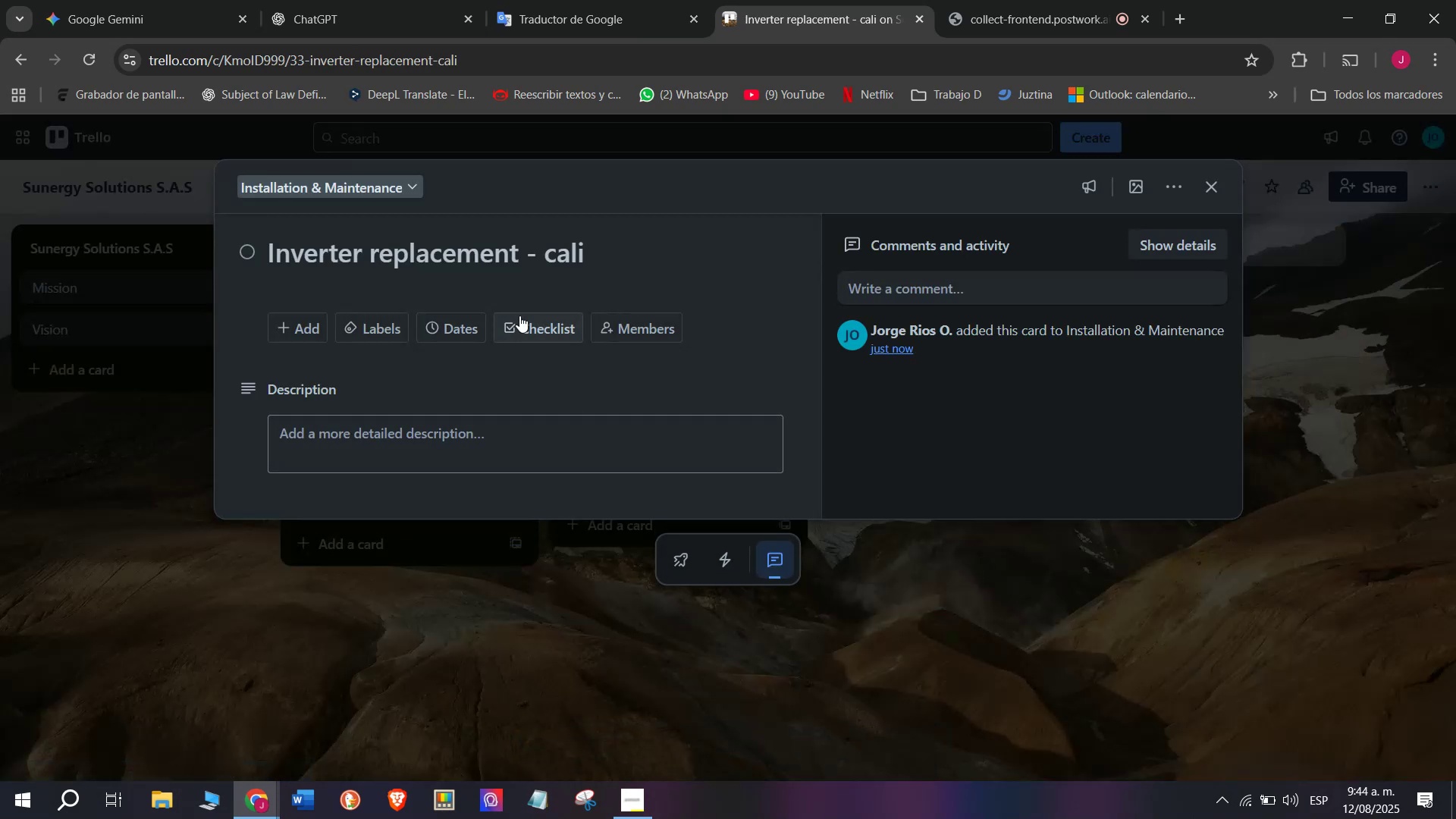 
left_click([531, 324])
 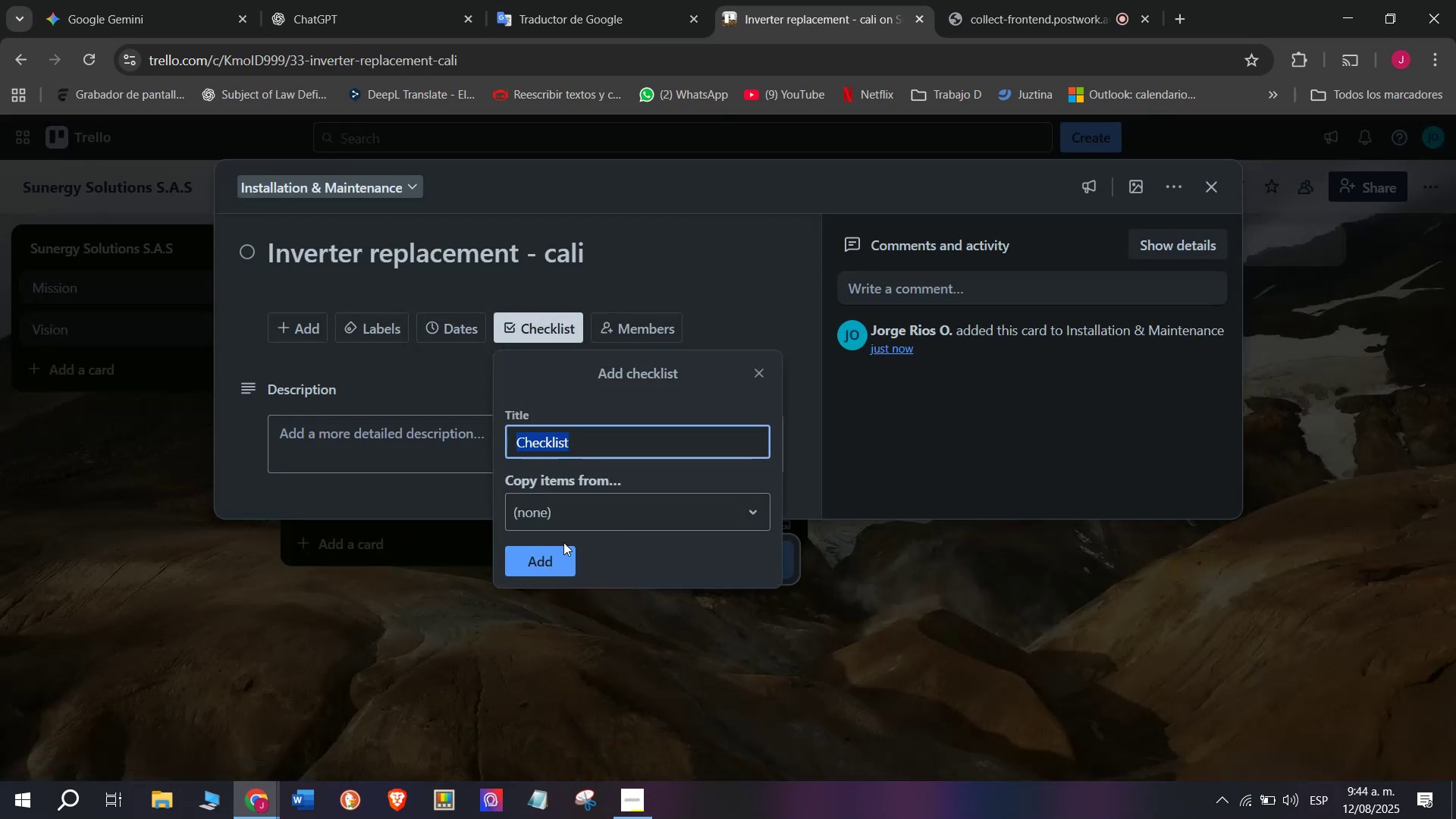 
left_click([553, 566])
 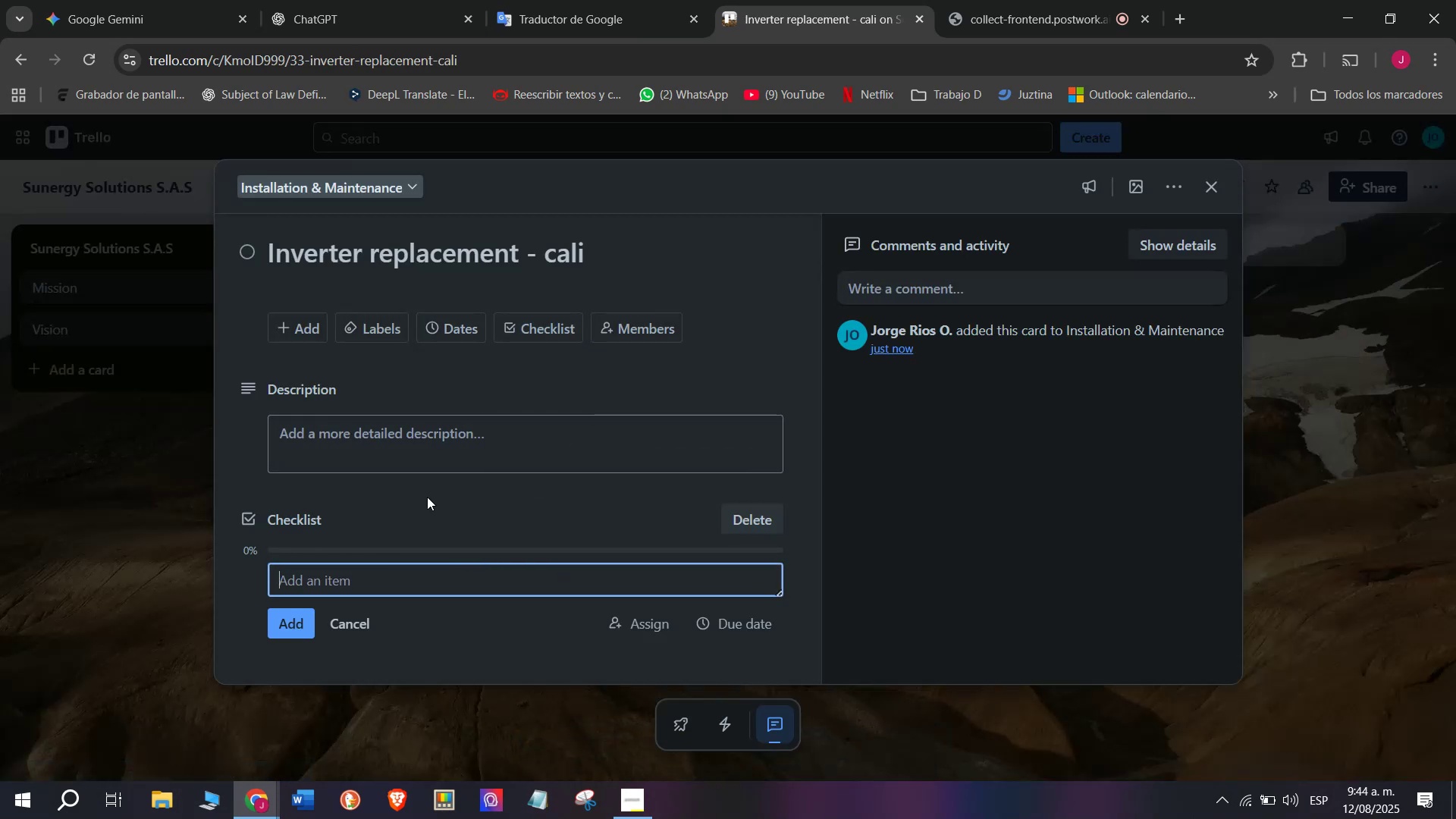 
type(Confirm fault)
 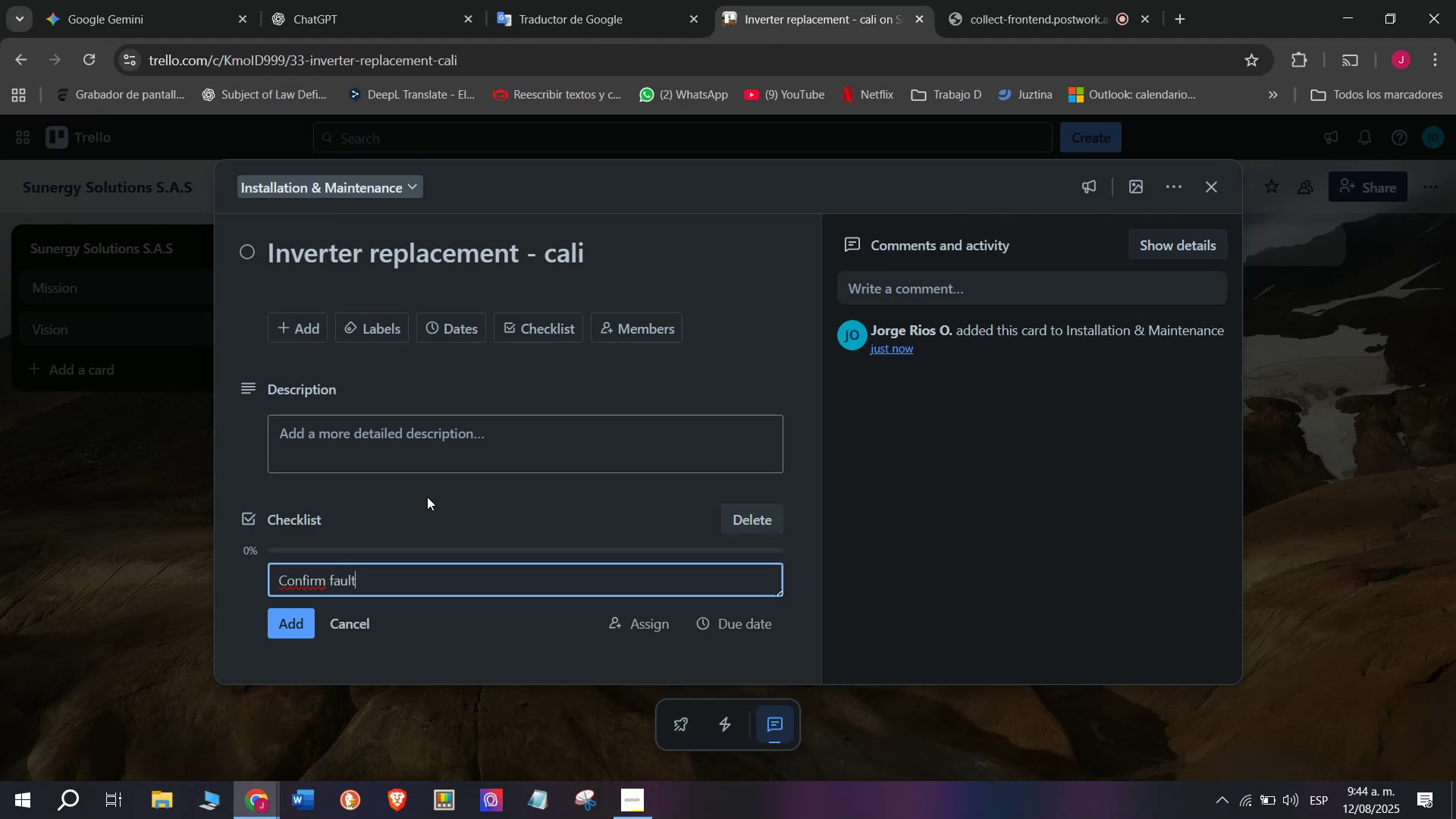 
key(Enter)
 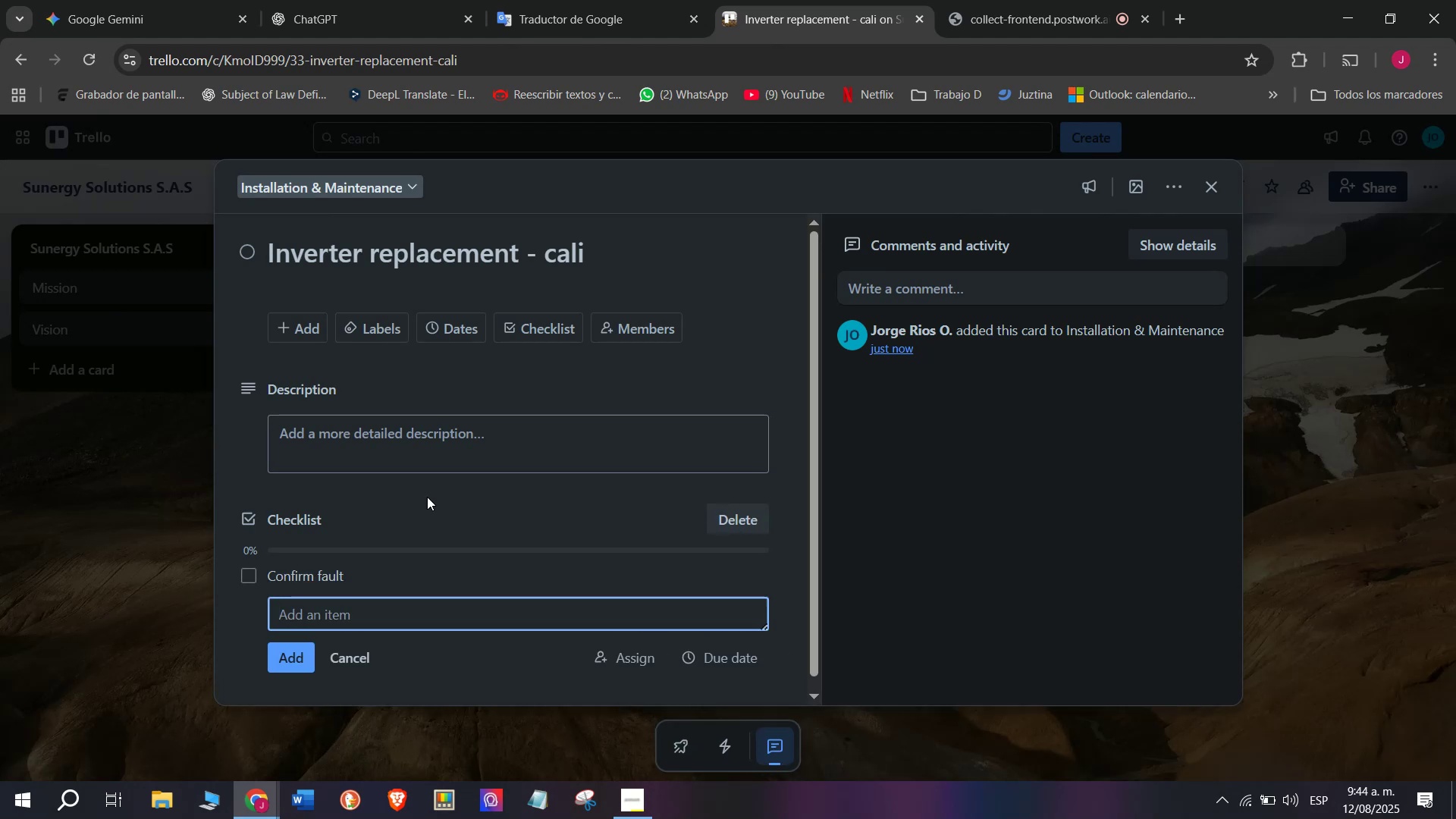 
type(Request replacement)
 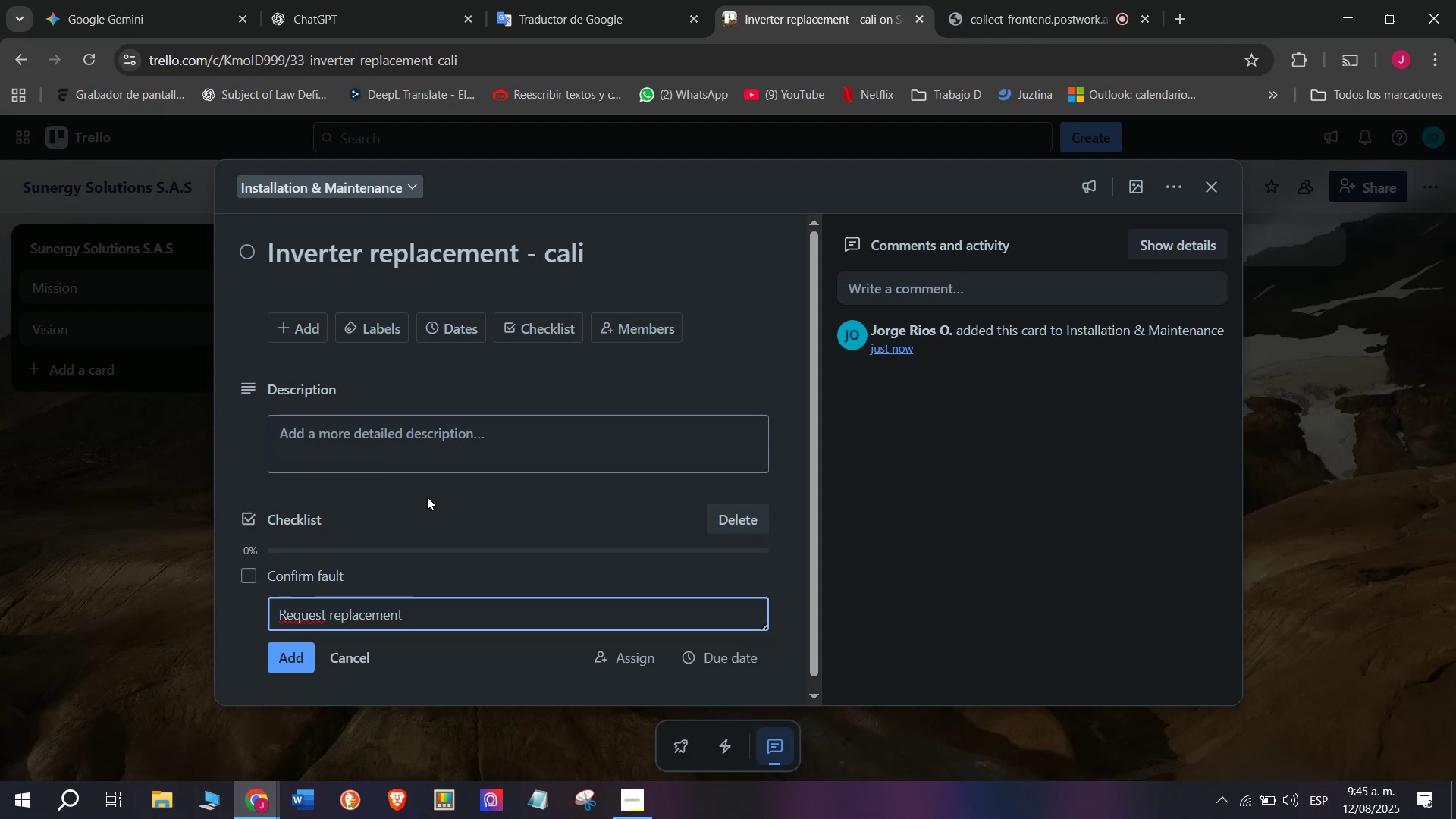 
key(Enter)
 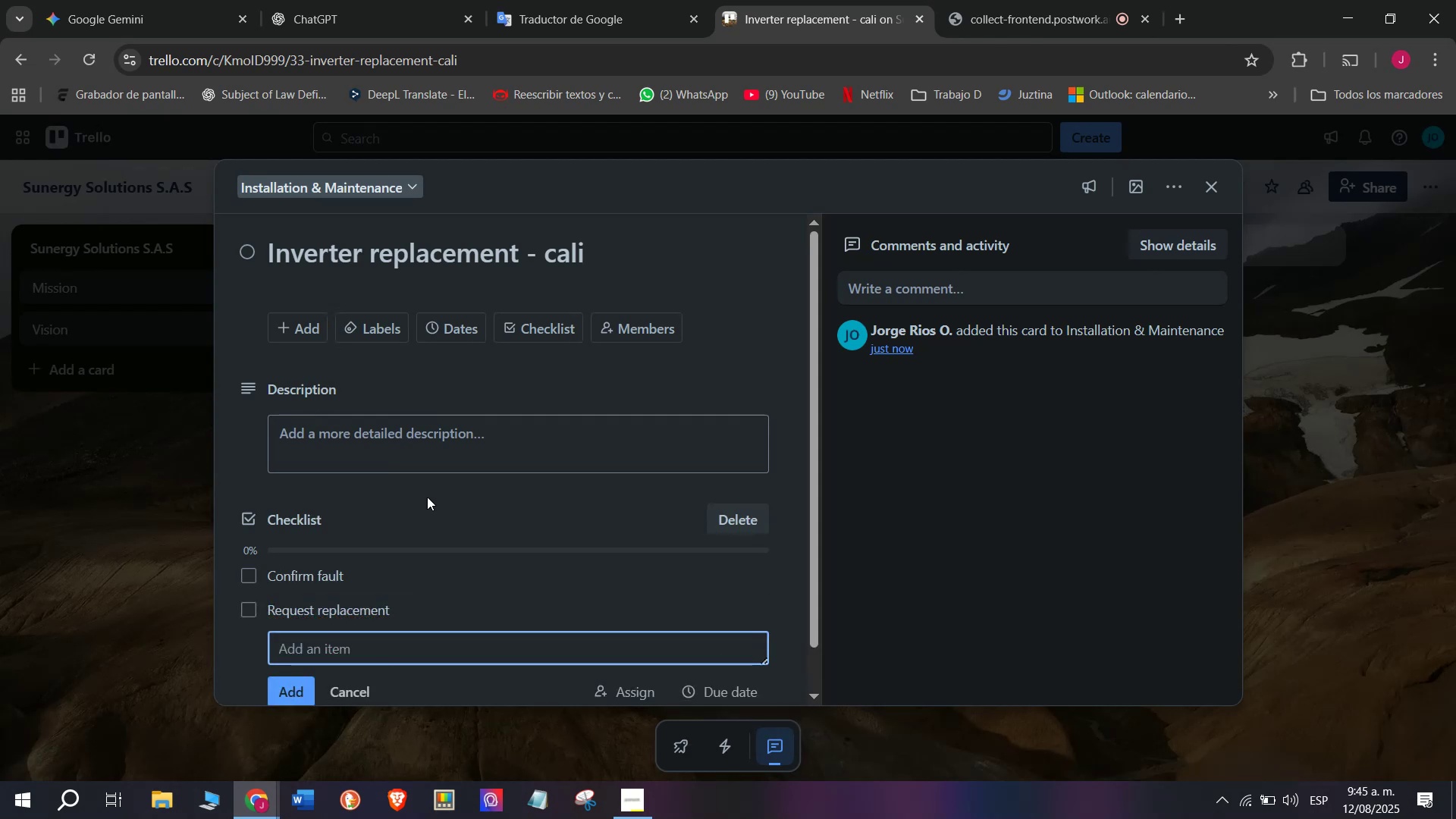 
type(Schedule service vos)
key(Backspace)
key(Backspace)
type(isit)
 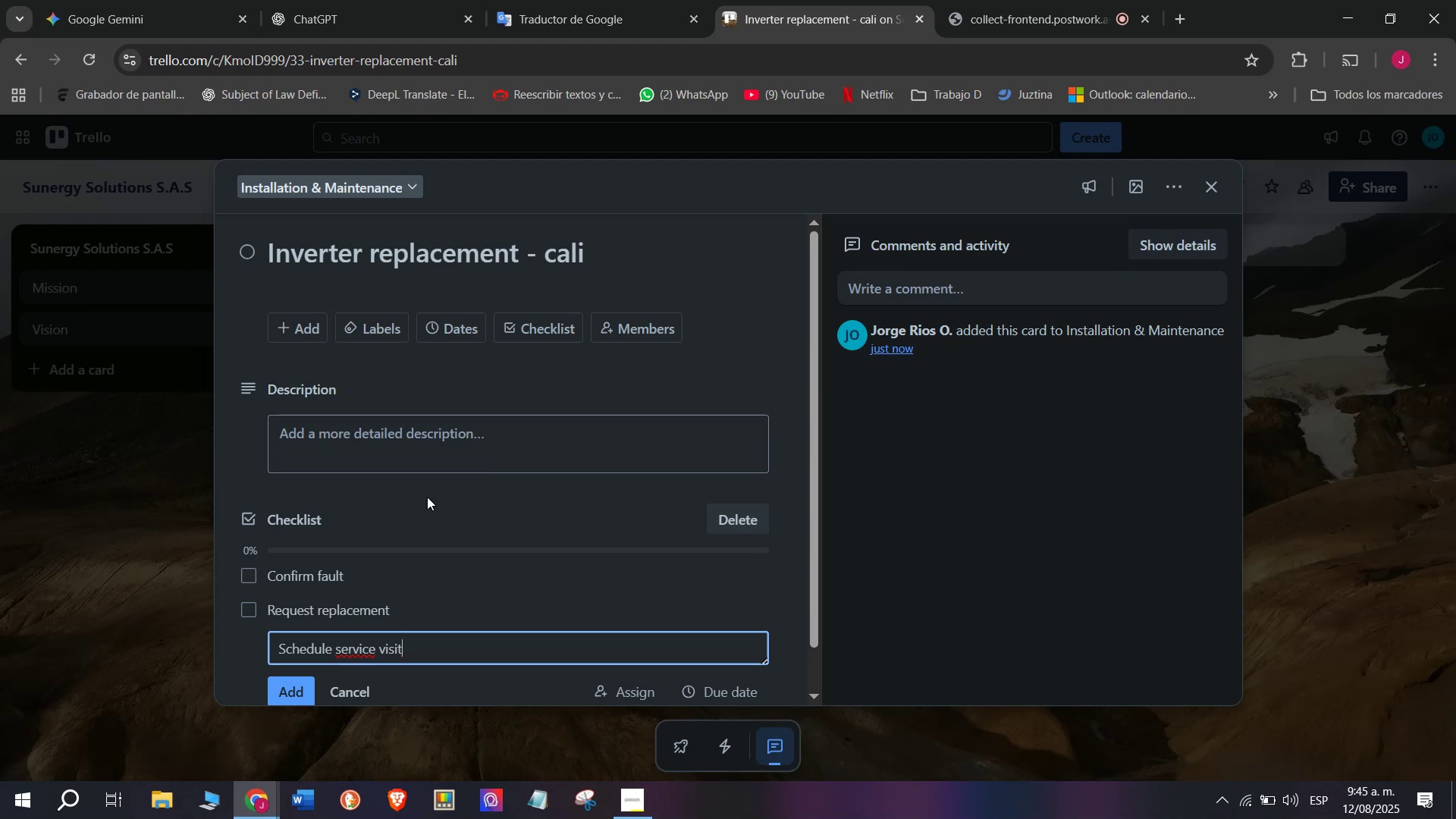 
key(Enter)
 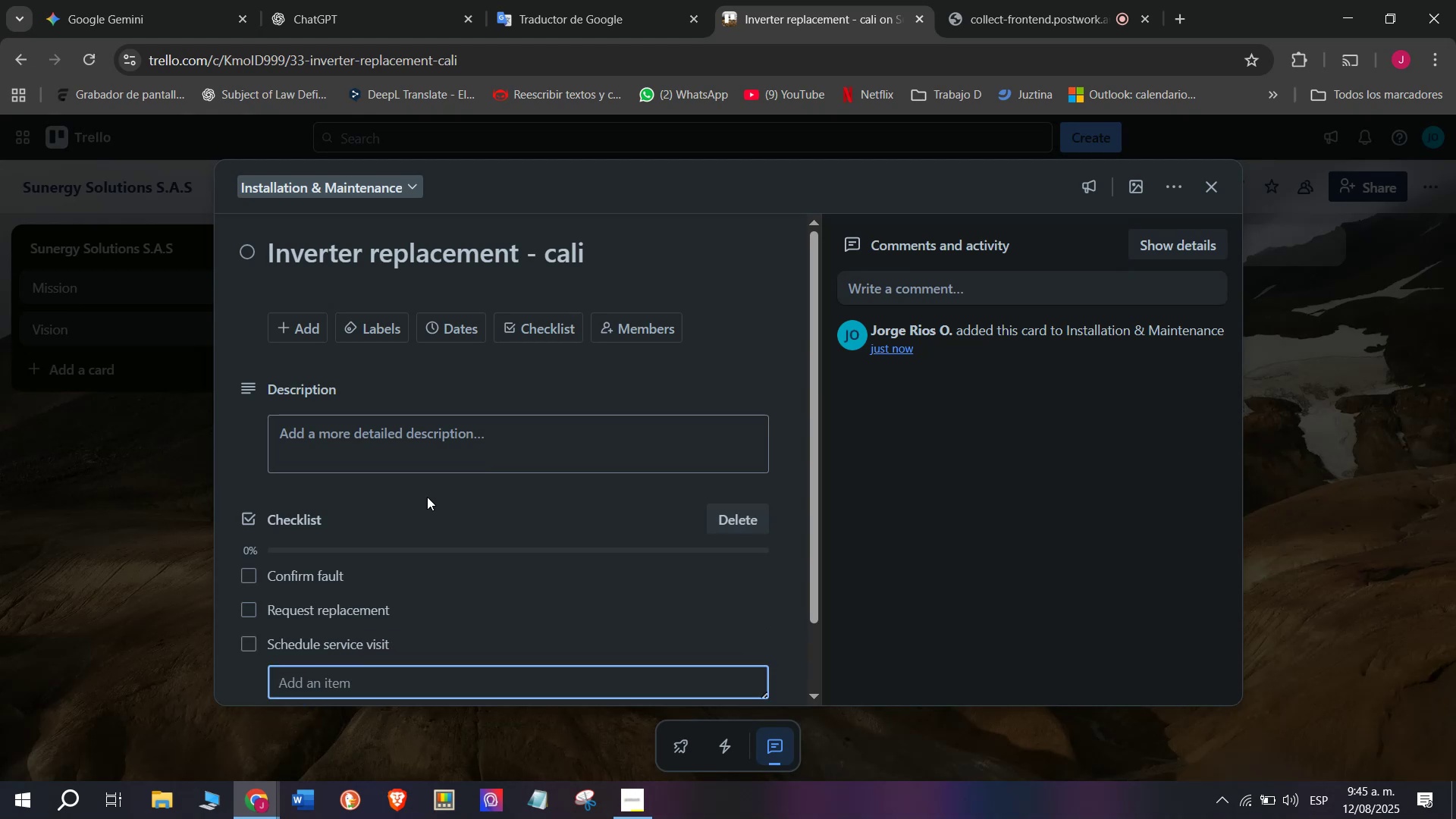 
type(Install invert)
 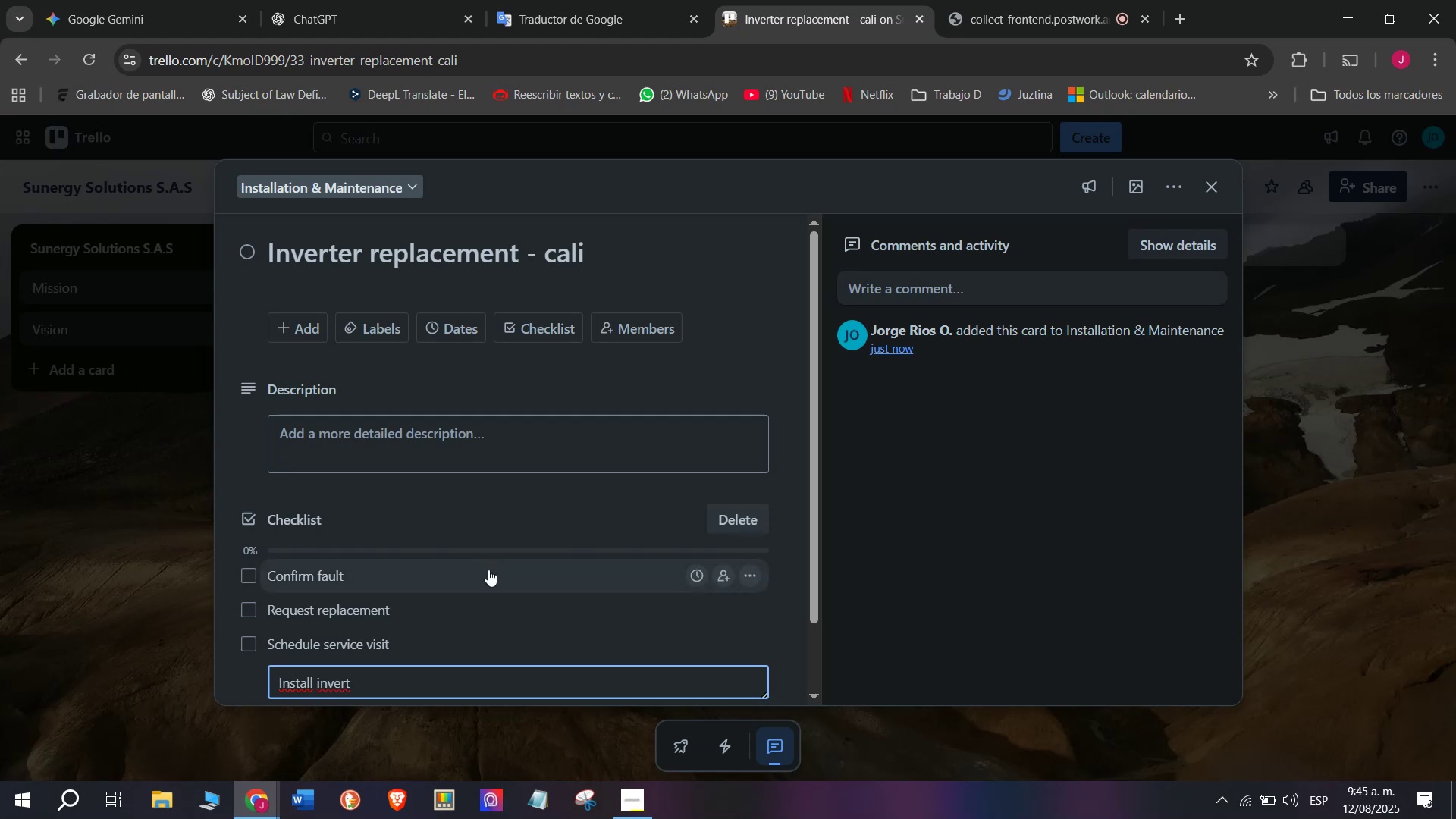 
wait(6.18)
 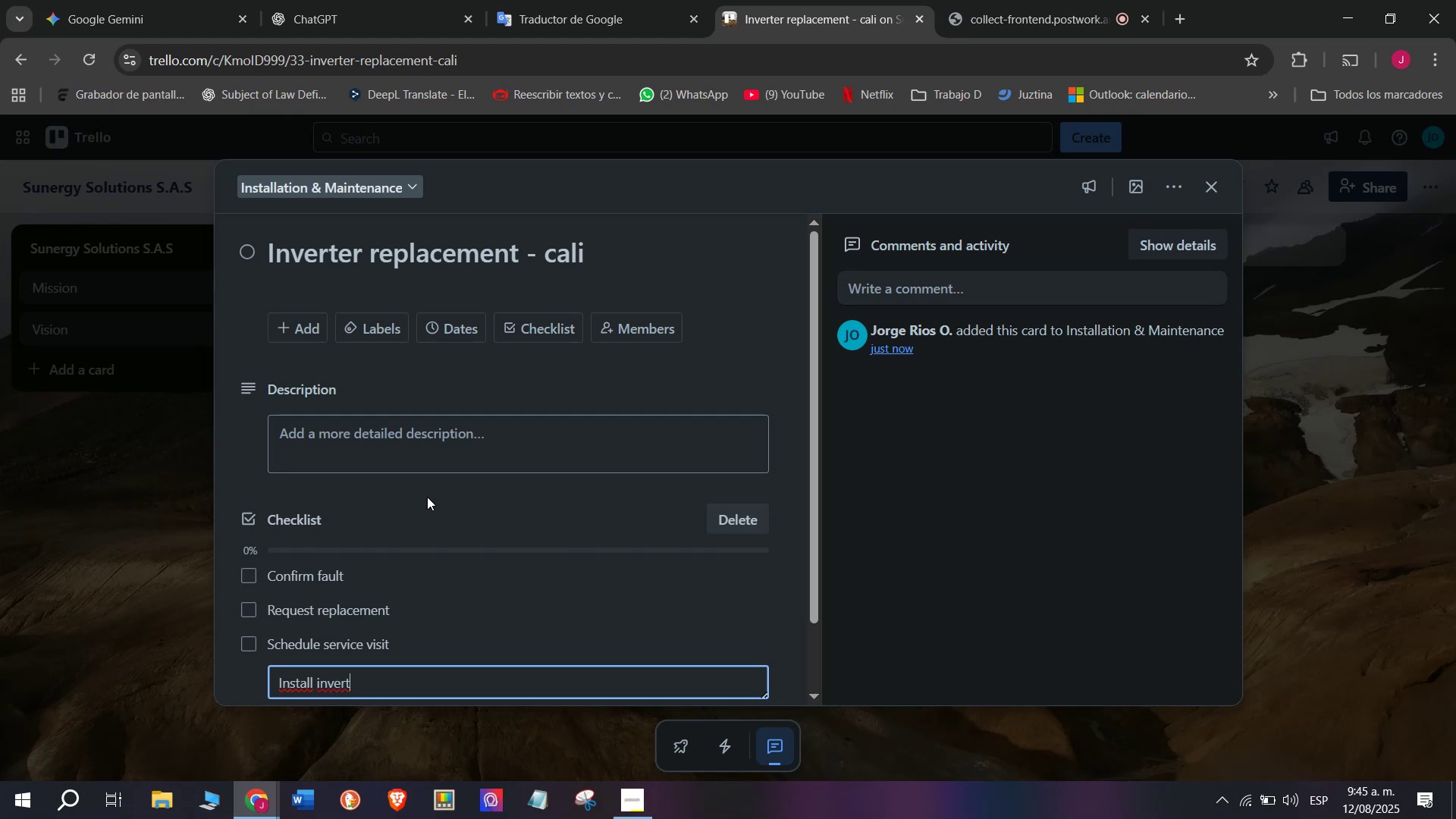 
type(er)
 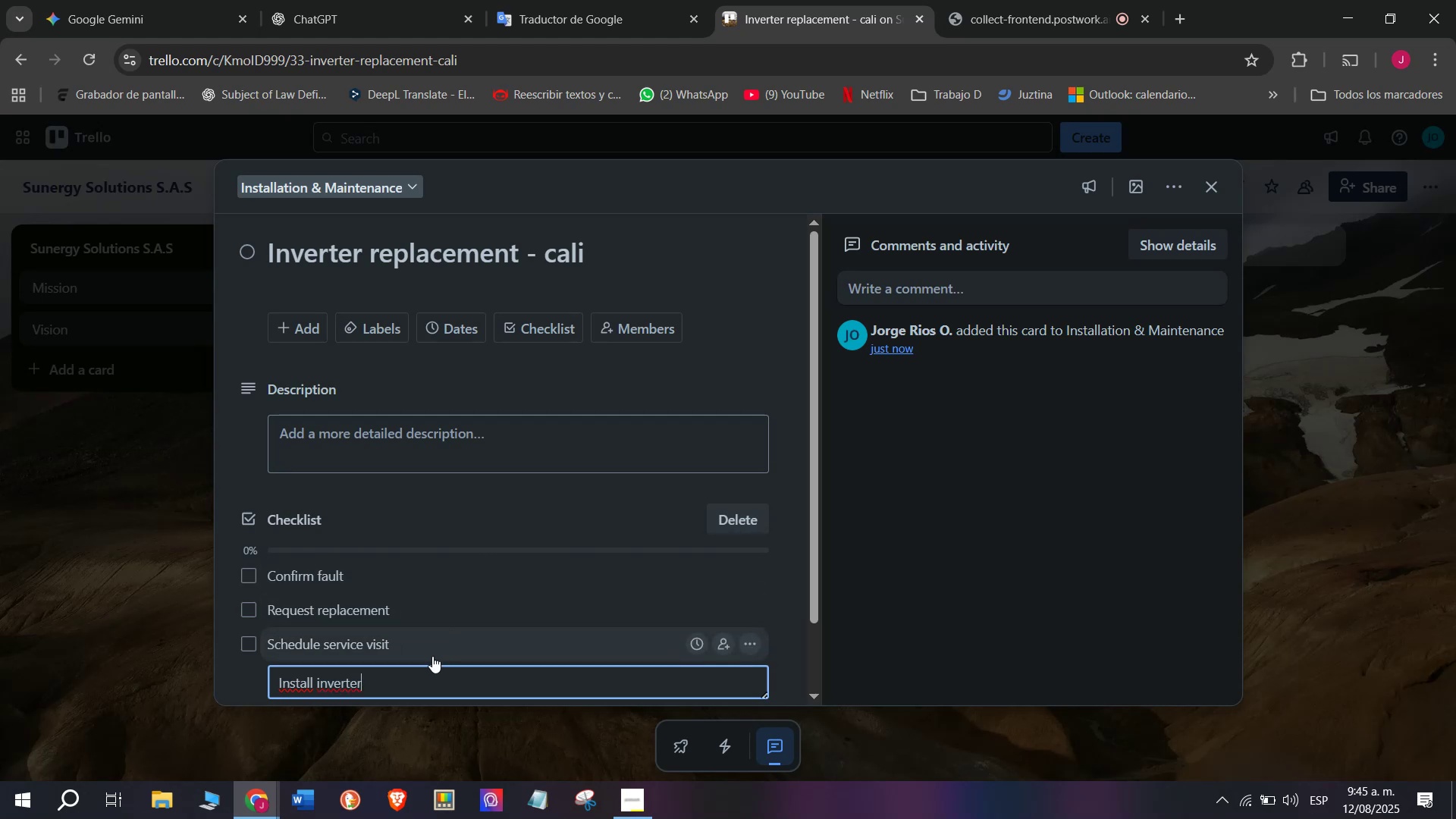 
scroll: coordinate [409, 648], scroll_direction: down, amount: 2.0
 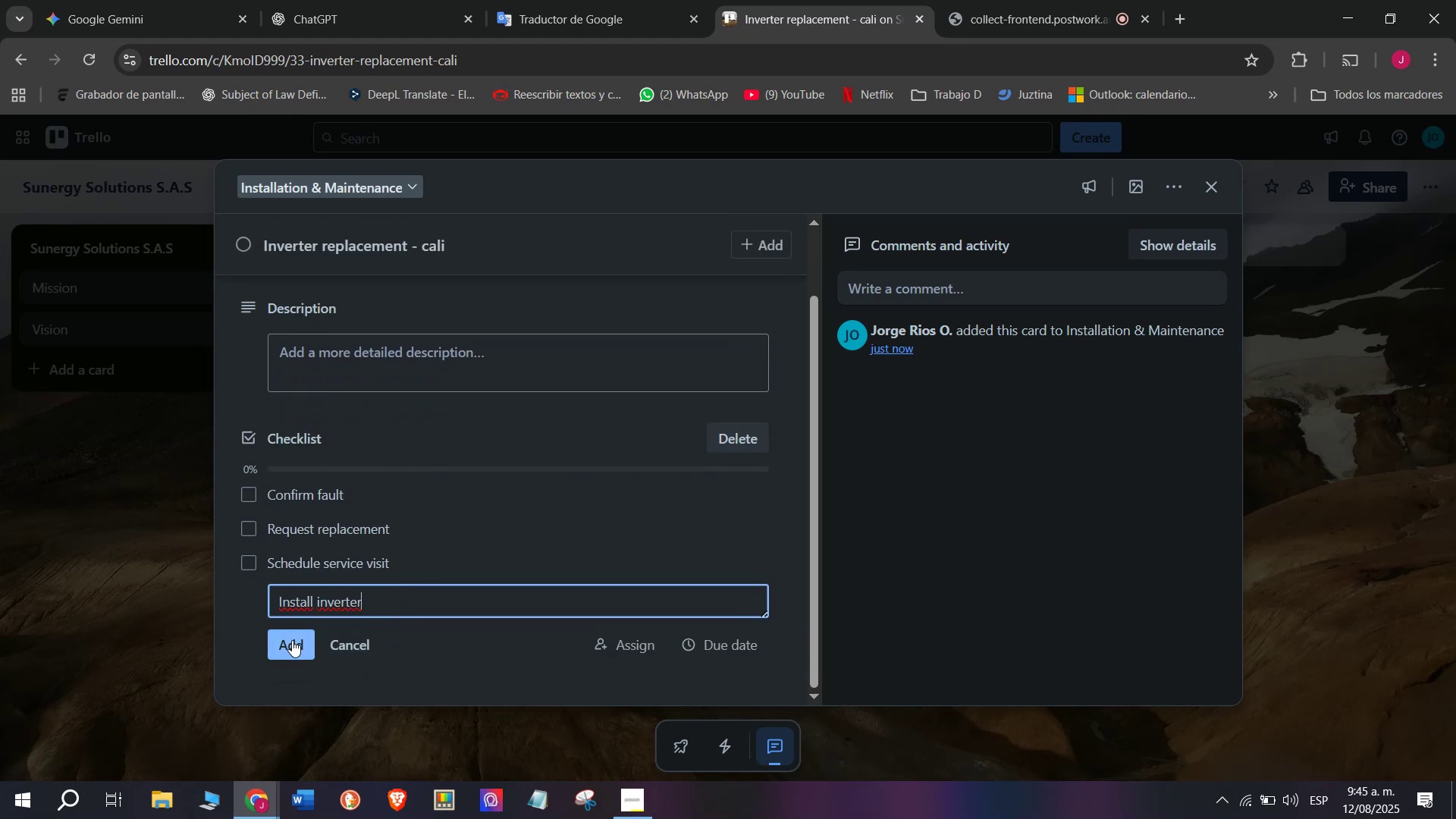 
left_click([293, 646])
 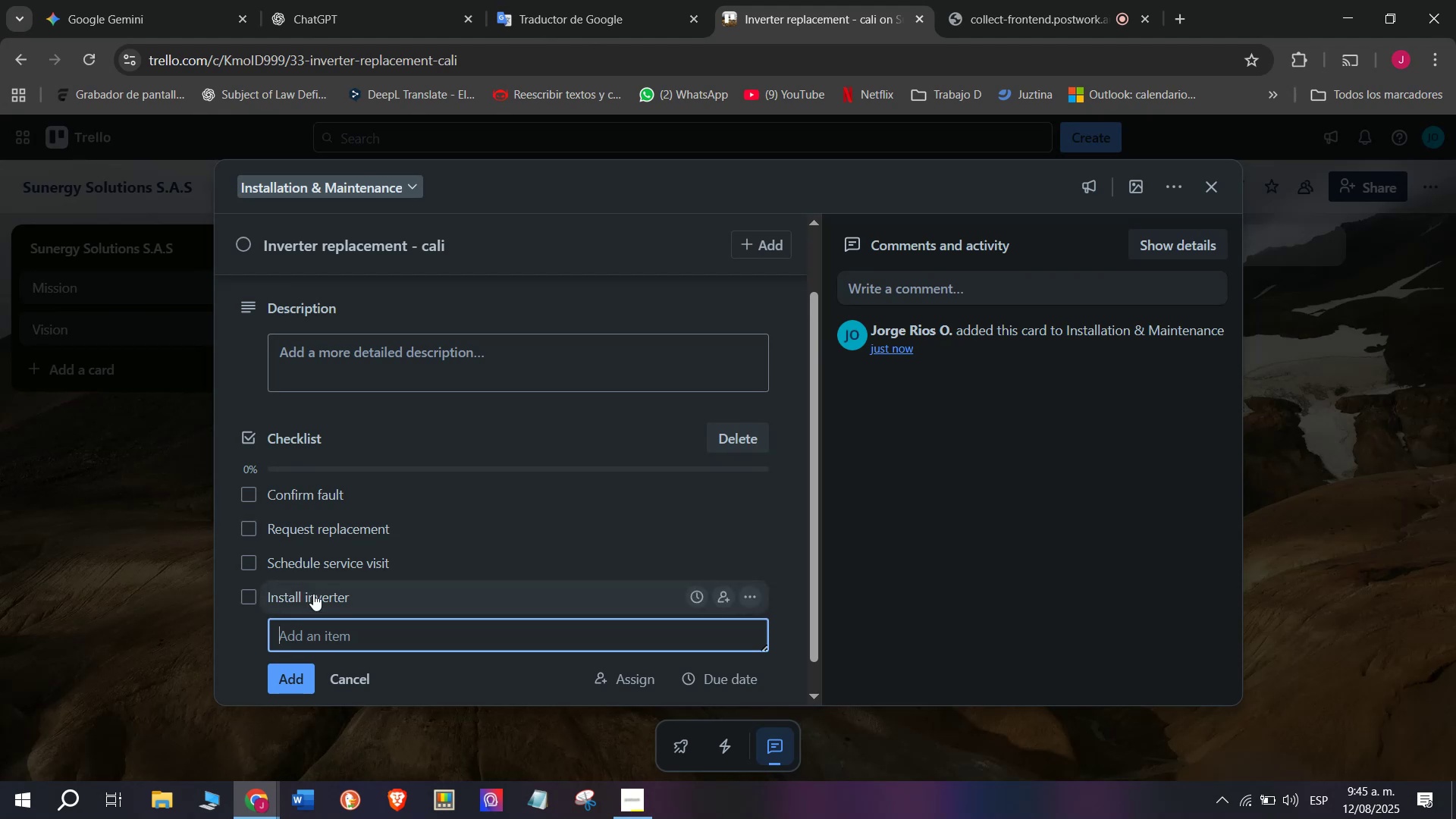 
wait(17.13)
 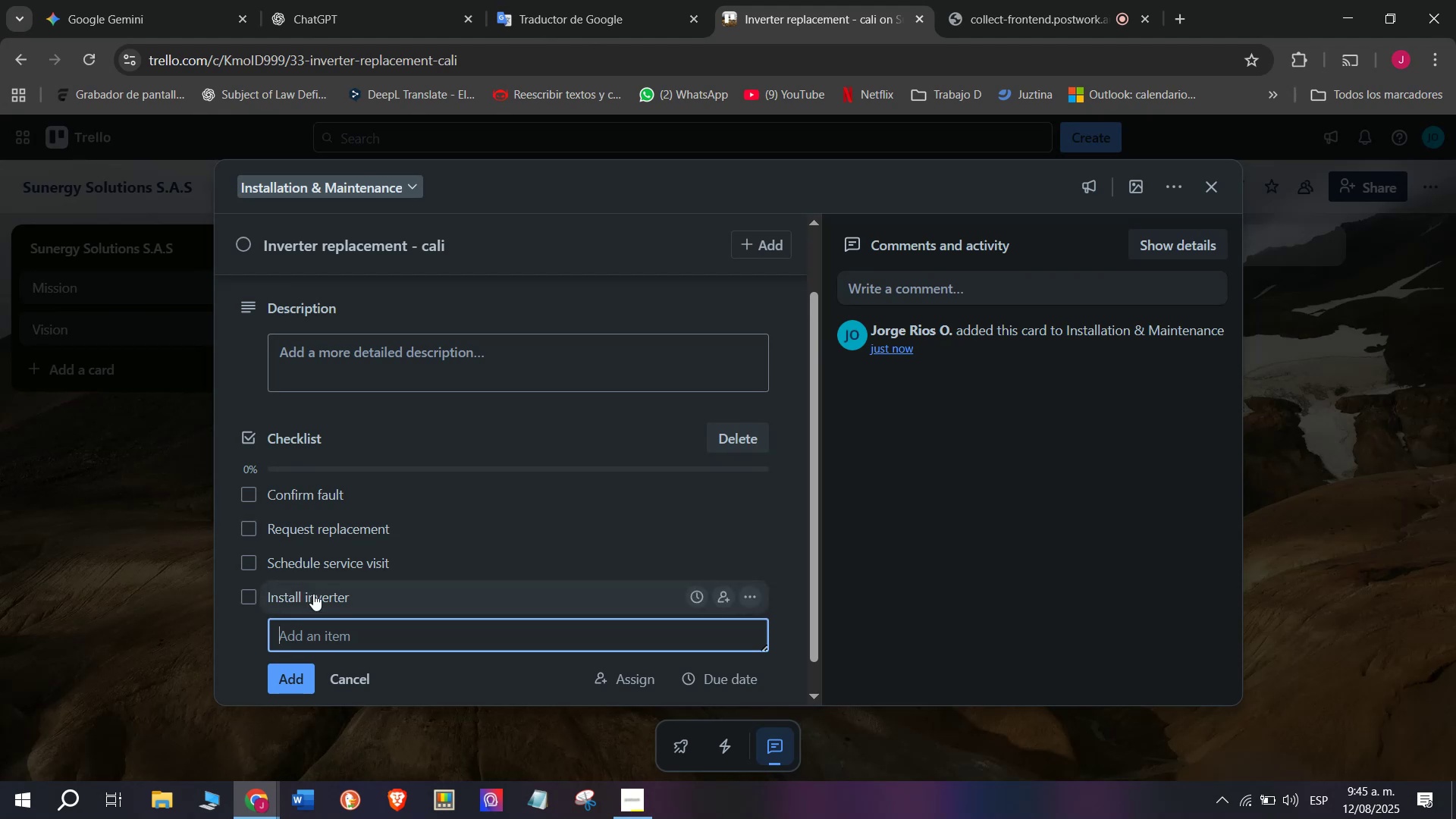 
scroll: coordinate [419, 575], scroll_direction: down, amount: 2.0
 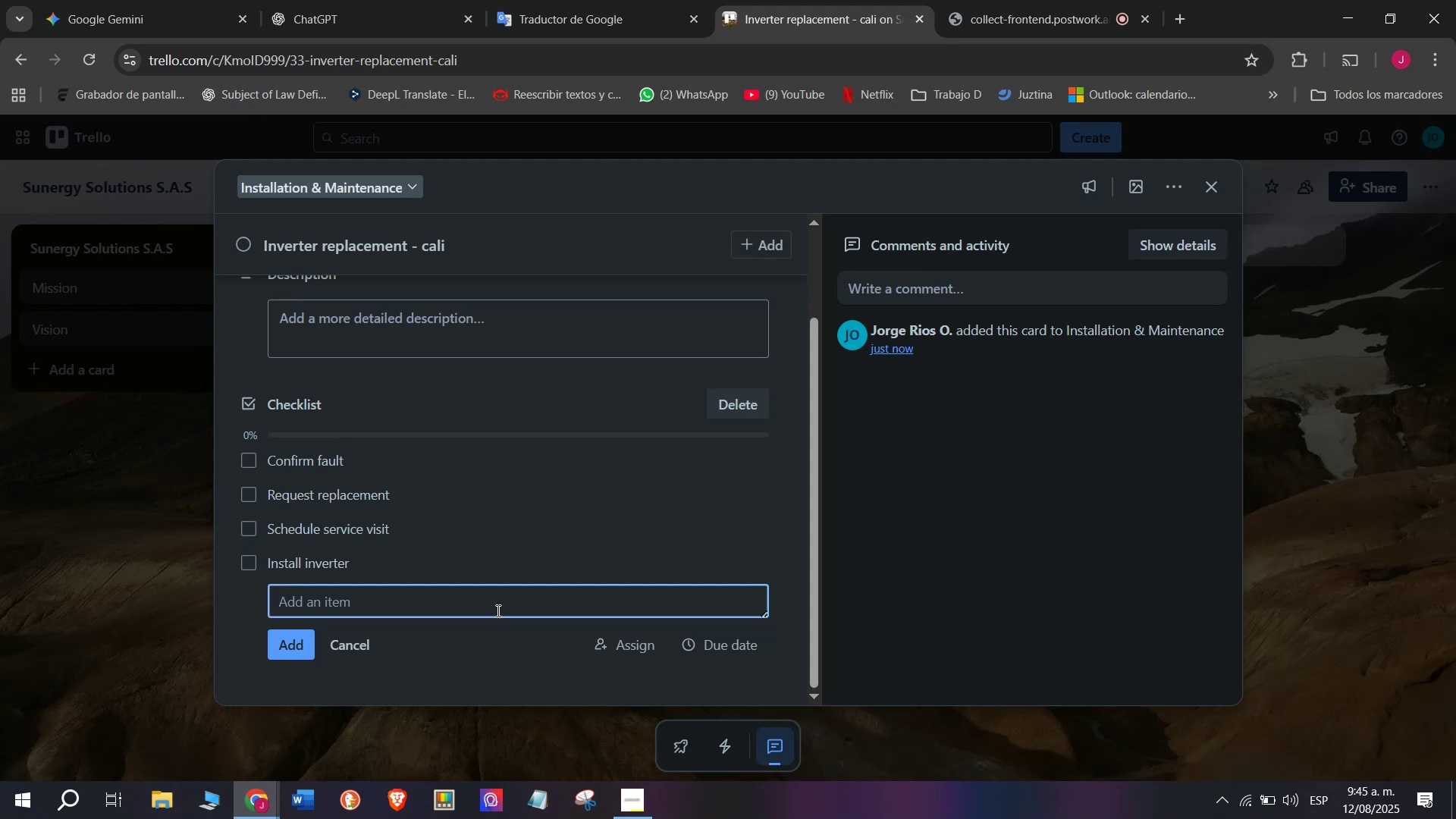 
wait(10.76)
 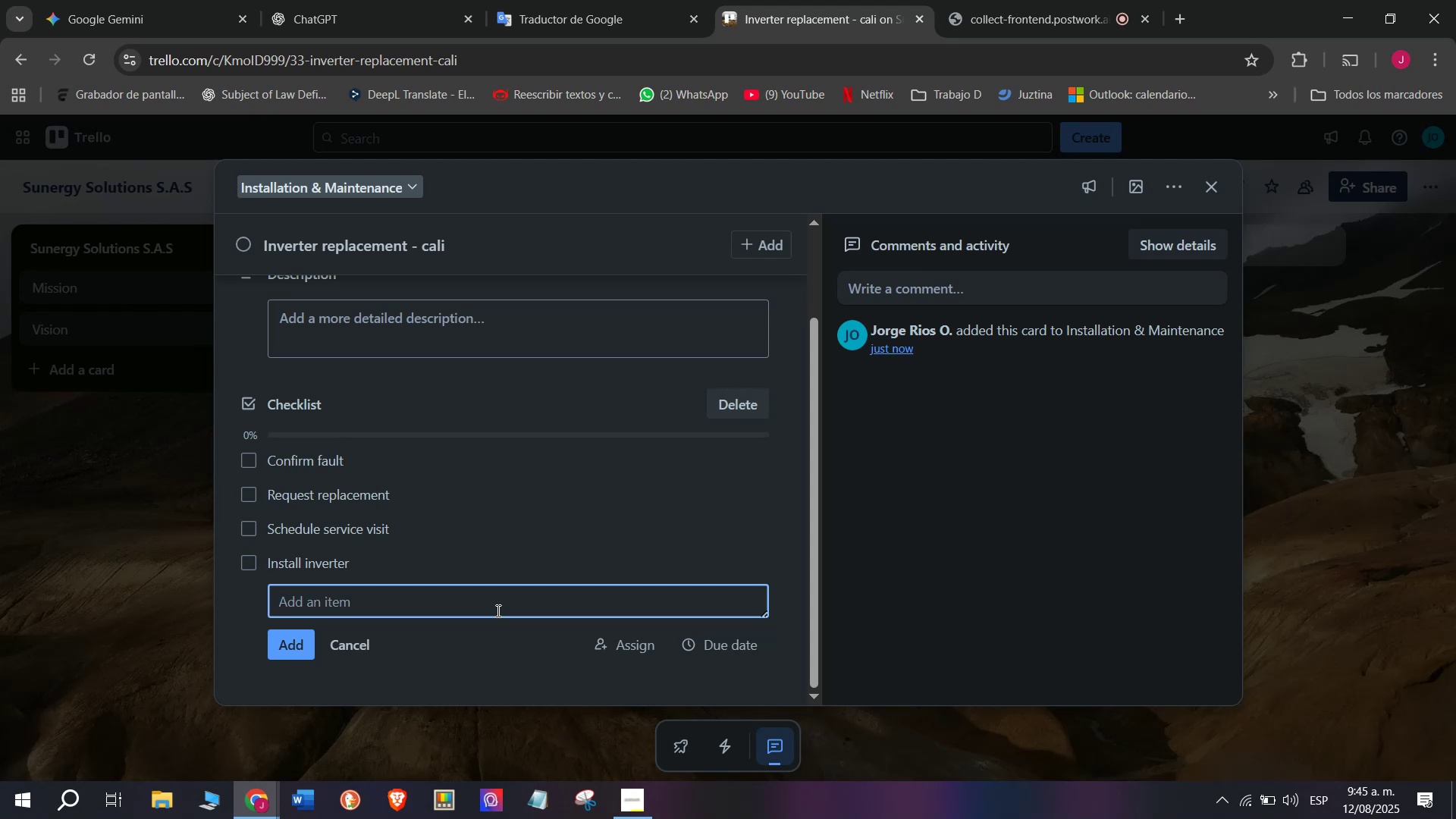 
type(Test performance)
 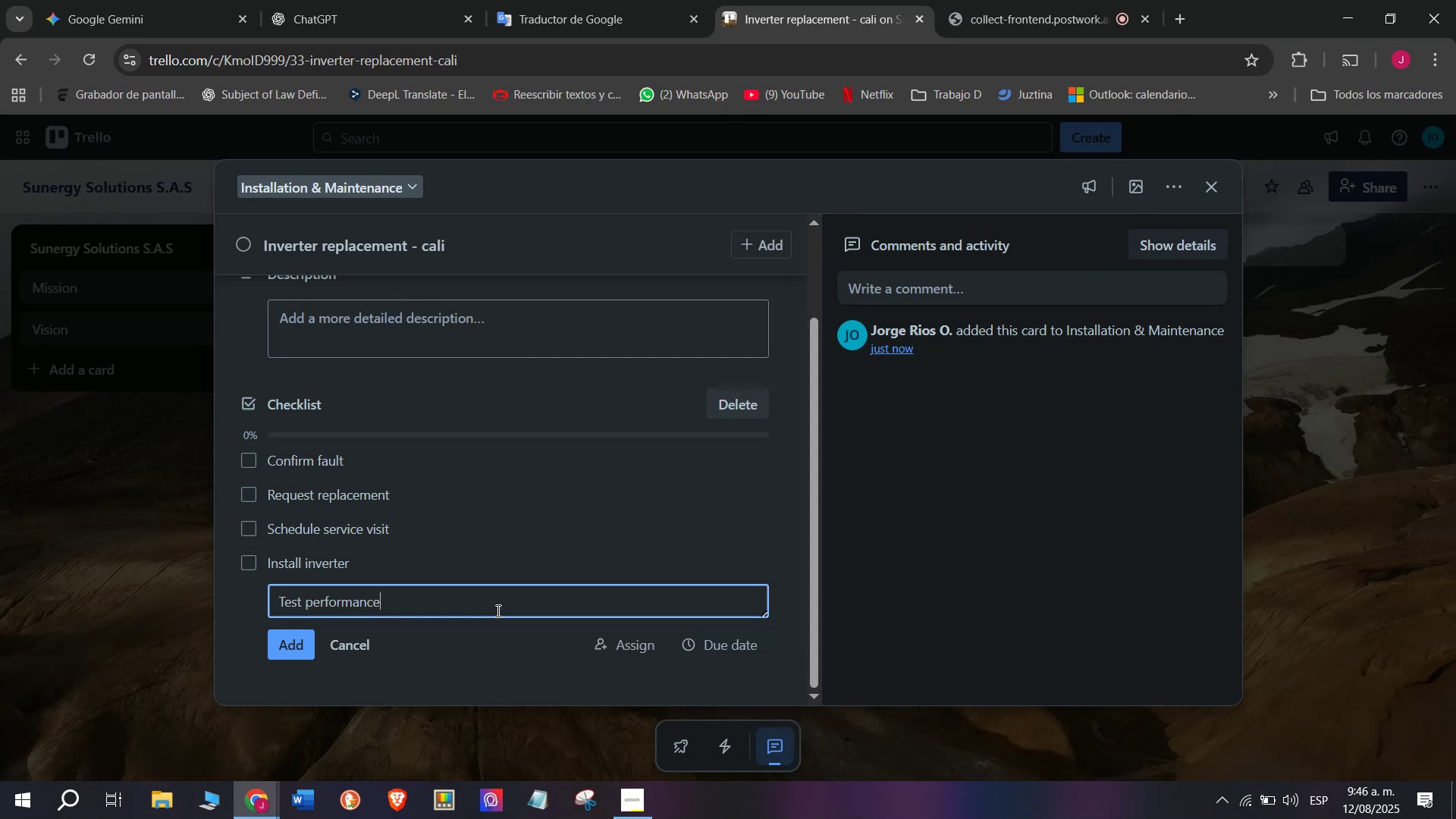 
key(Enter)
 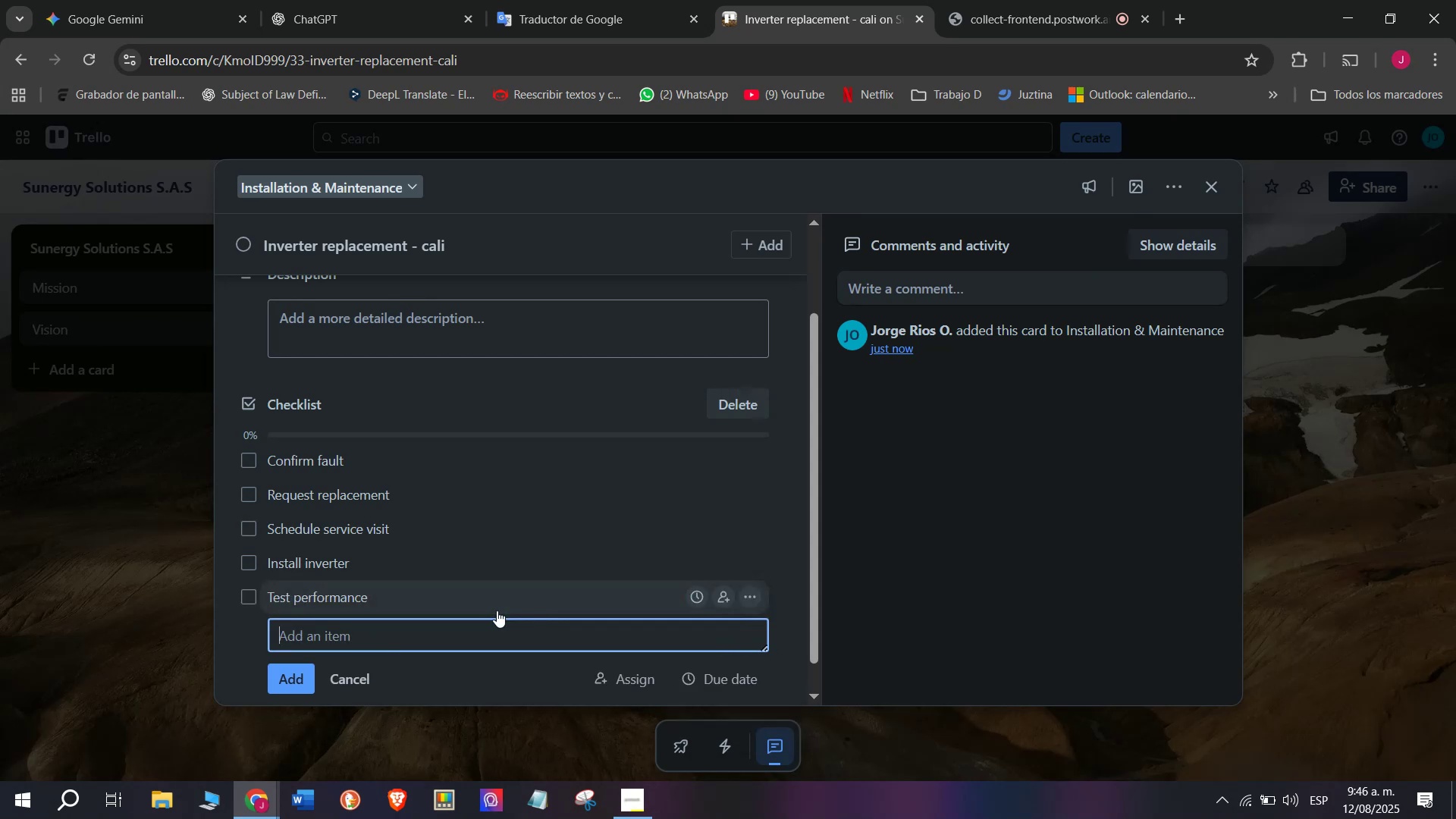 
hold_key(key=CapsLock, duration=0.85)
 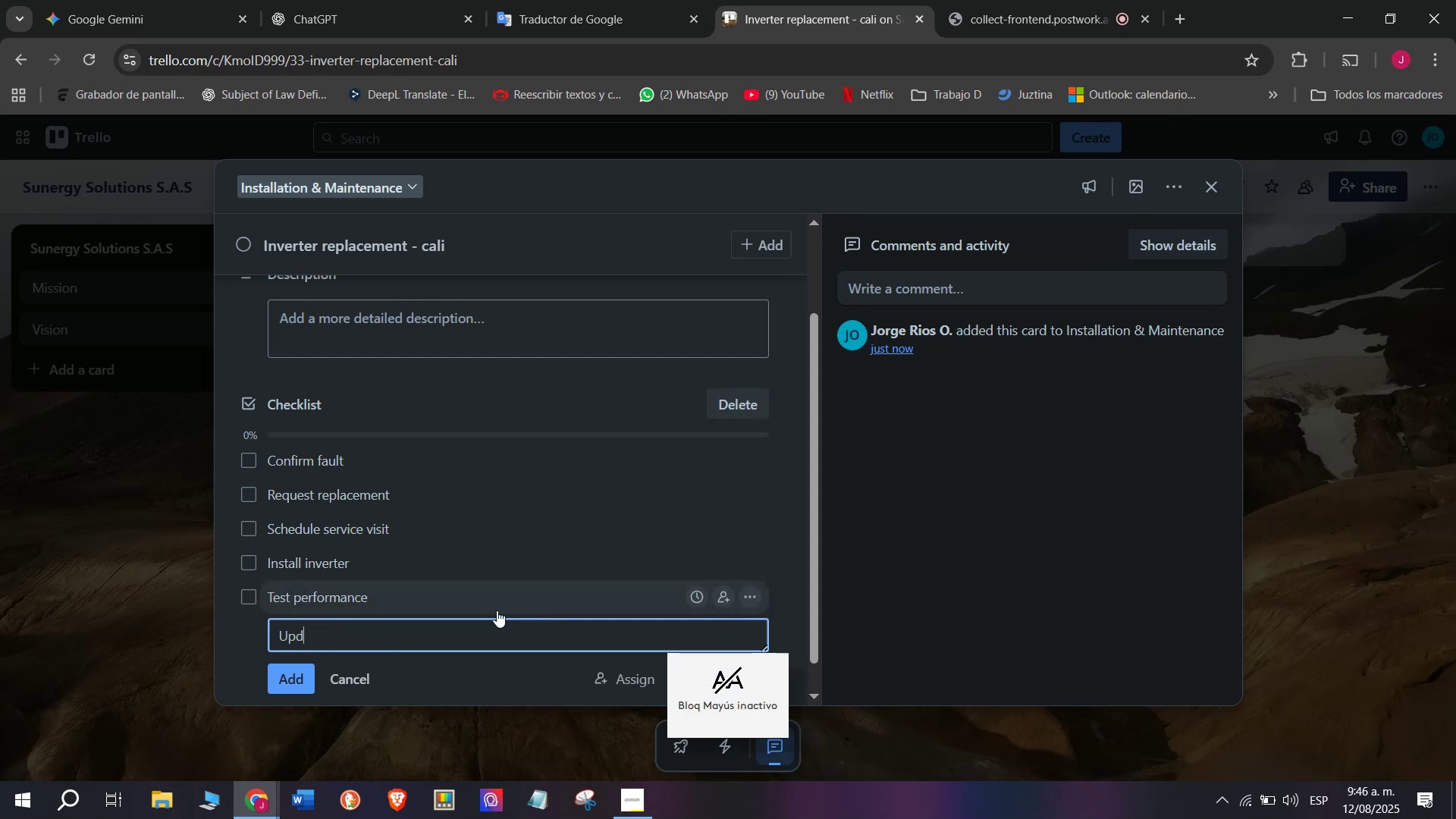 
type(UPDATE RECORDS)
 